 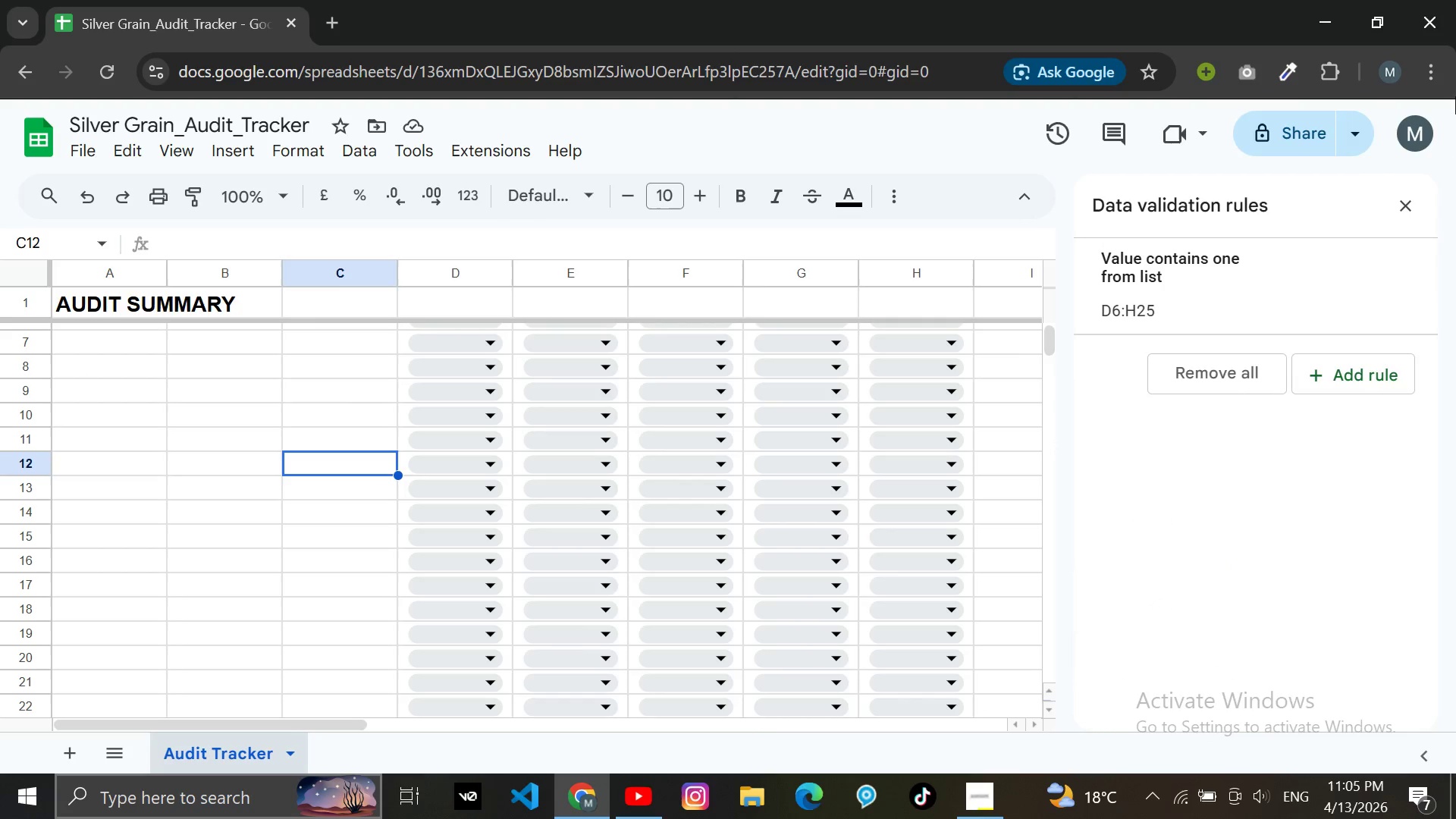 
left_click([1401, 210])
 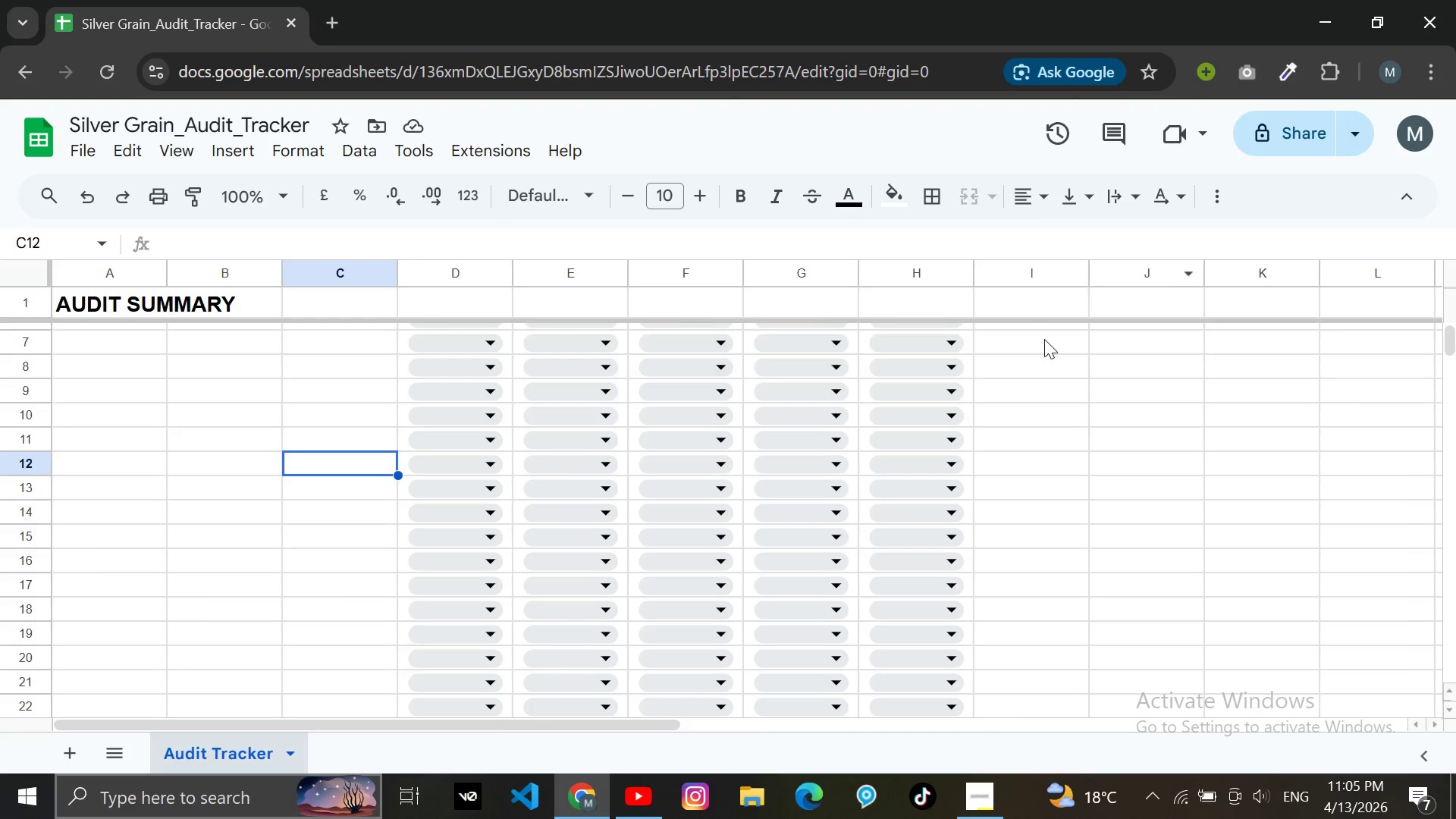 
scroll: coordinate [1044, 339], scroll_direction: up, amount: 1.0
 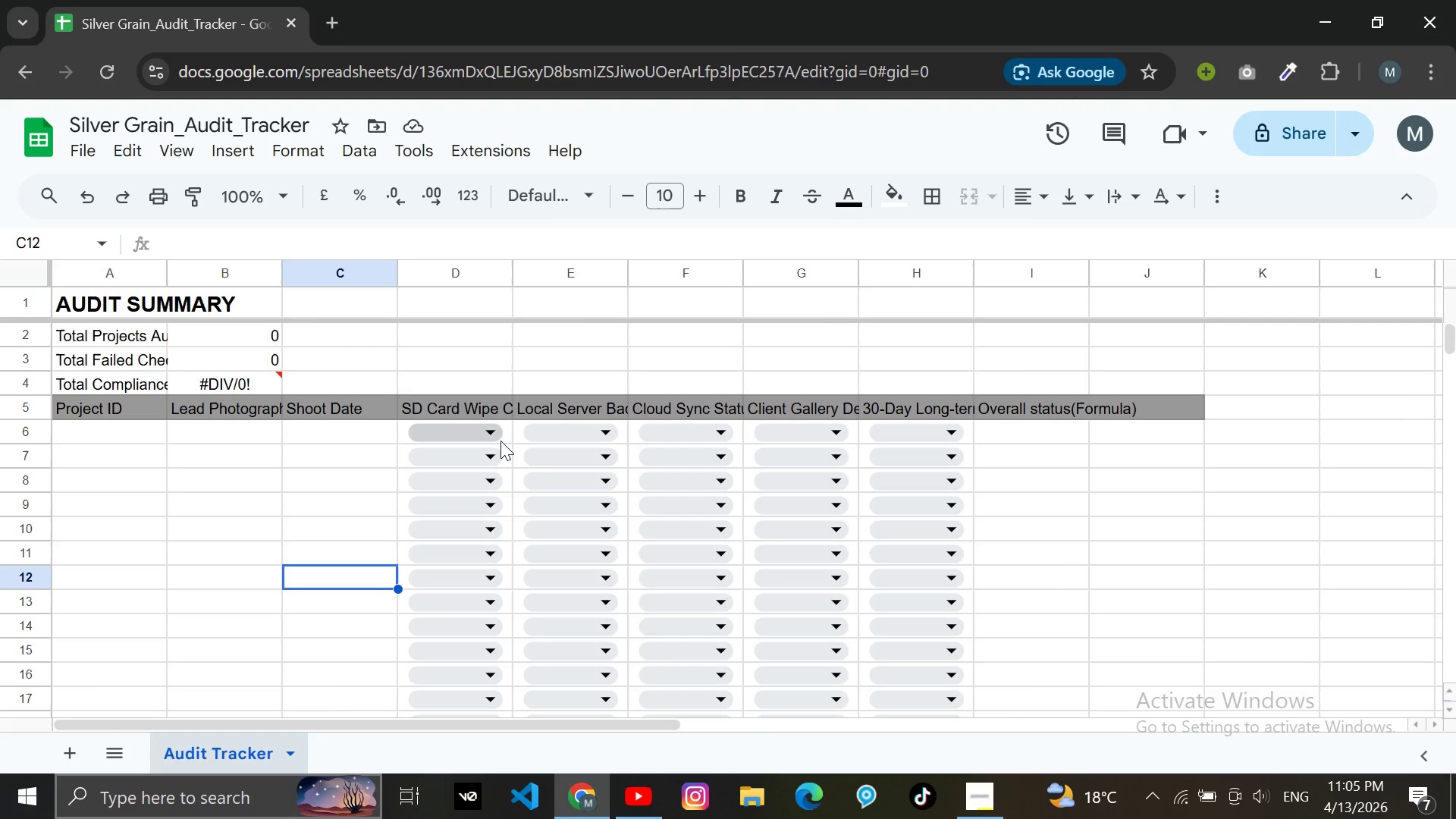 
left_click([500, 438])
 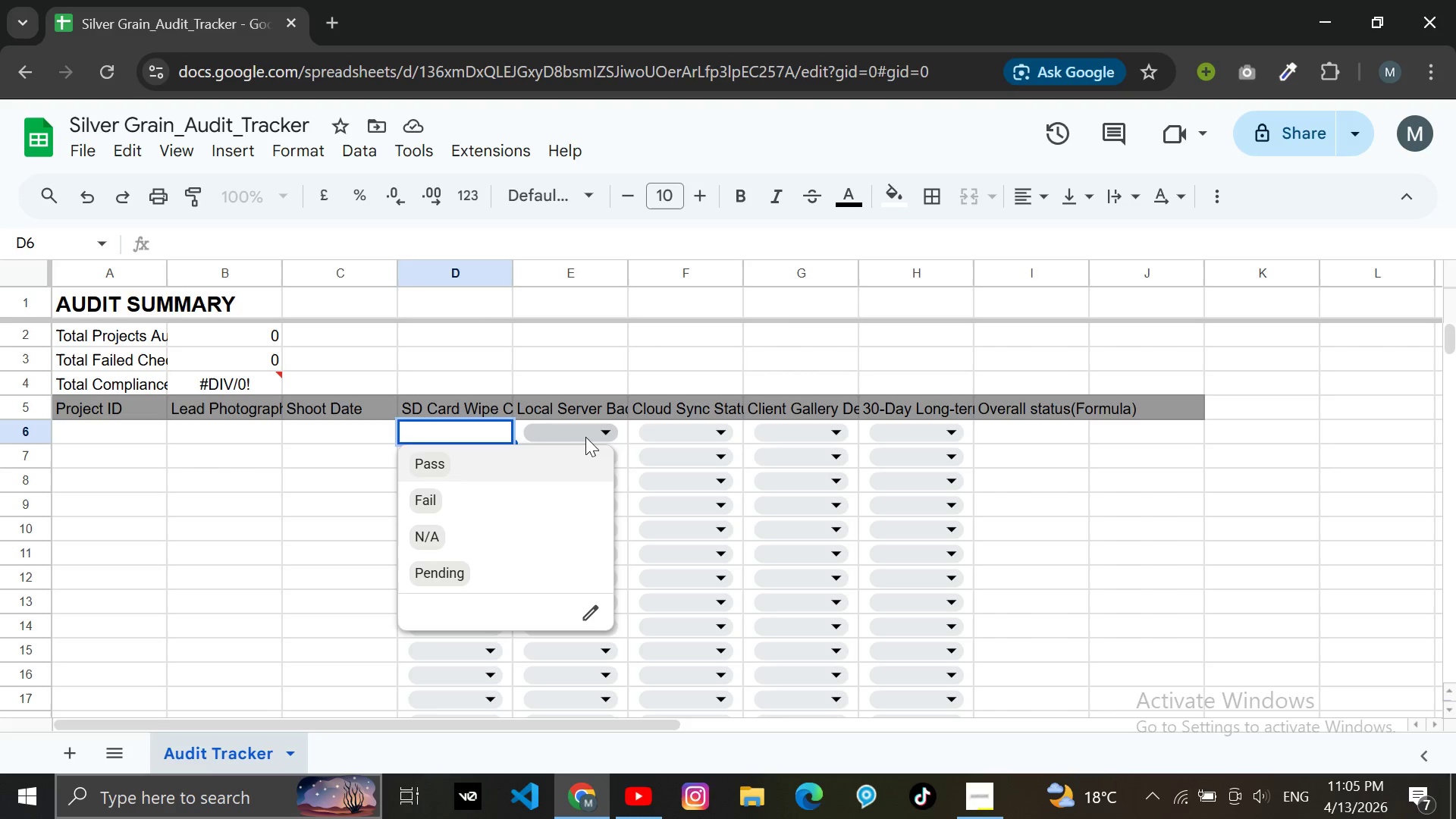 
left_click([608, 433])
 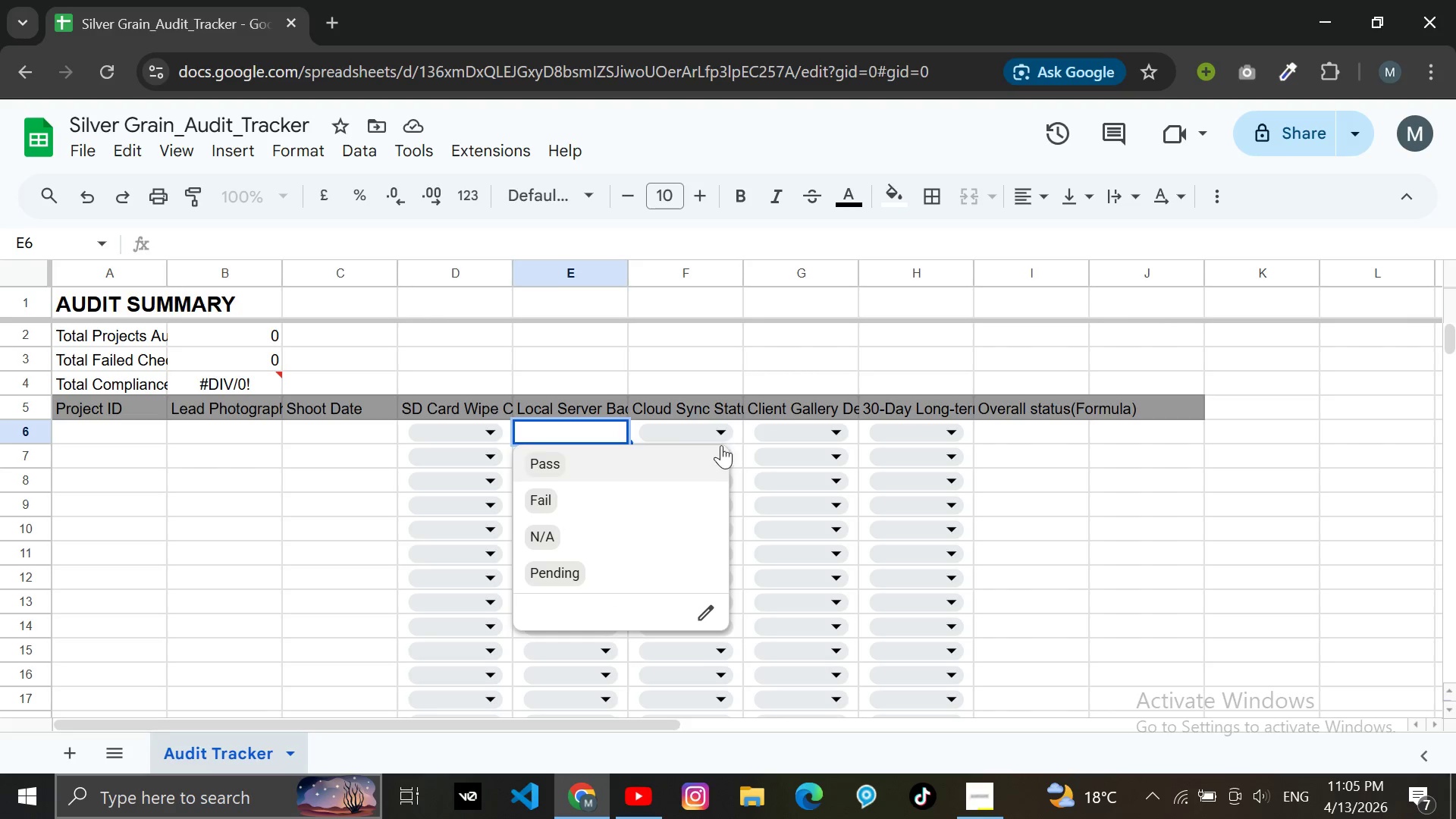 
left_click([721, 431])
 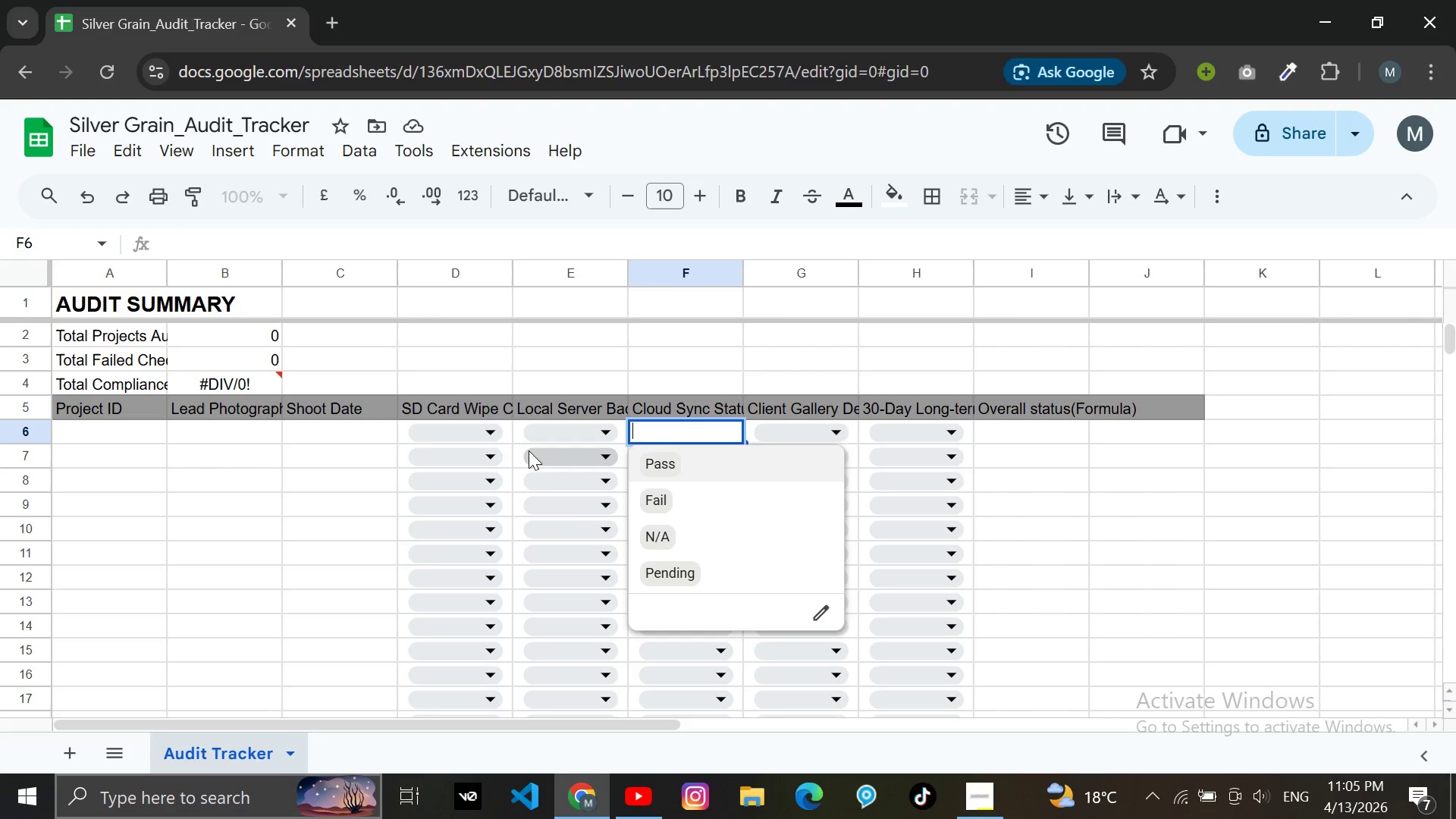 
left_click([506, 463])
 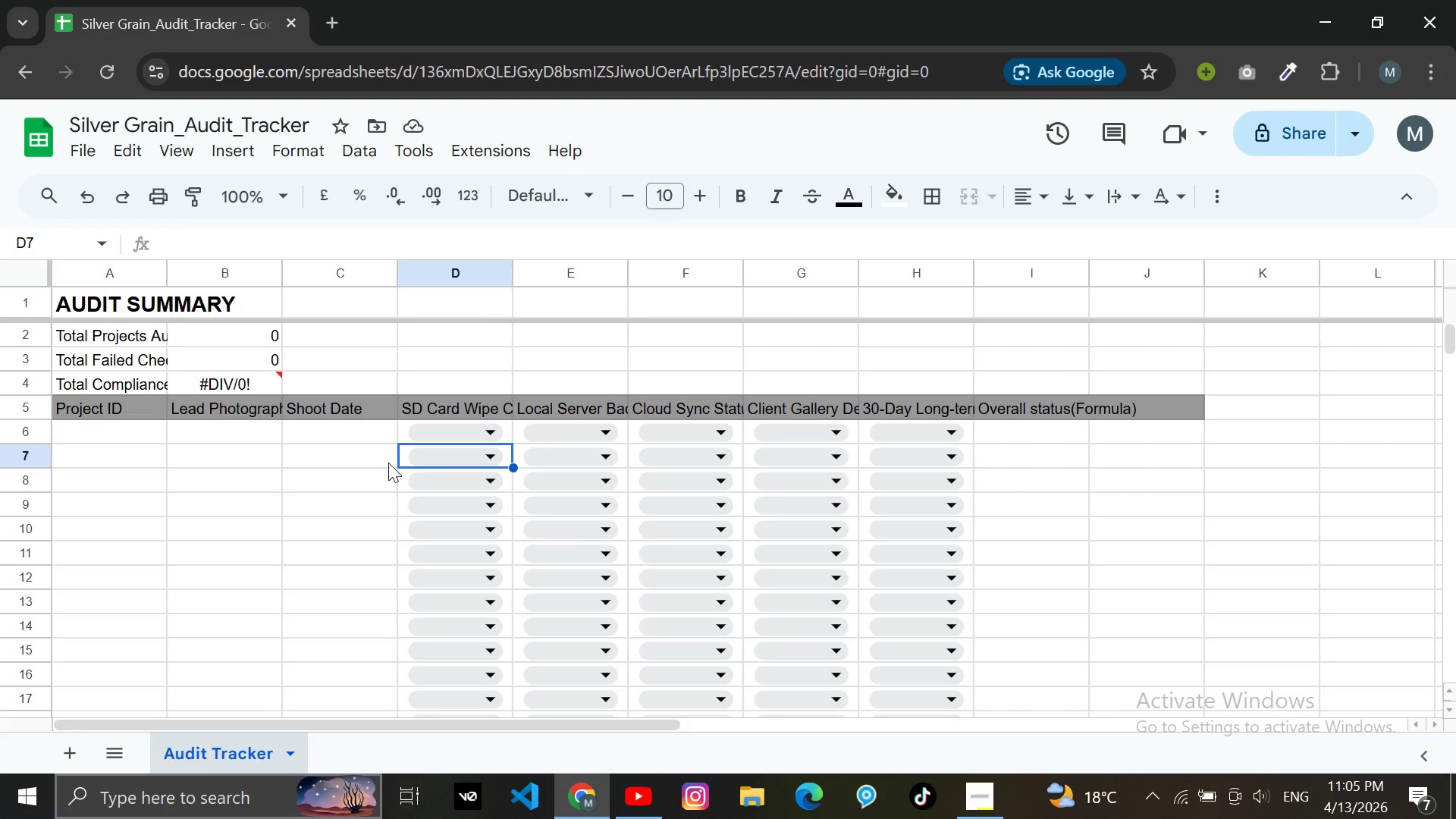 
wait(6.33)
 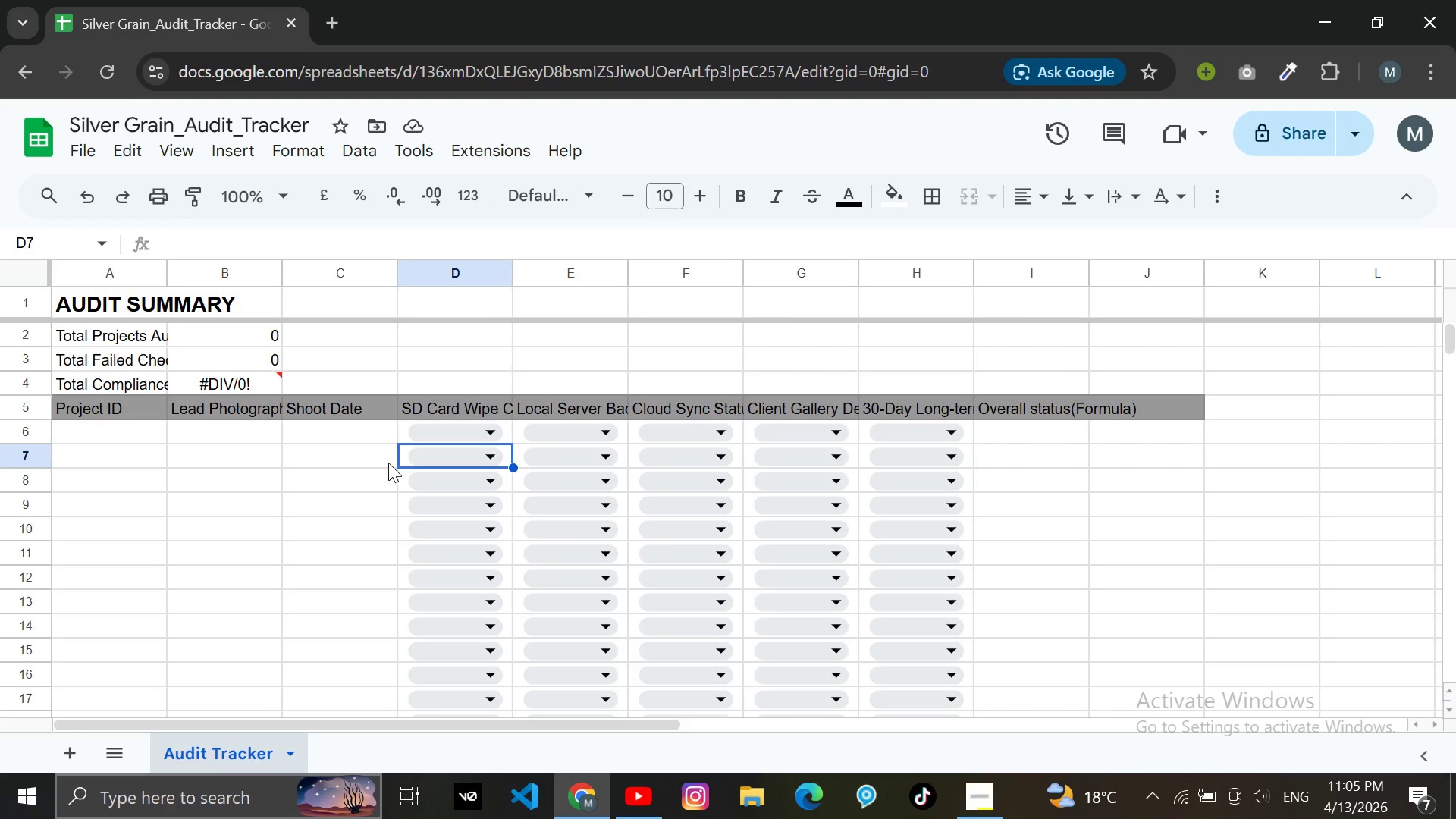 
left_click([325, 517])
 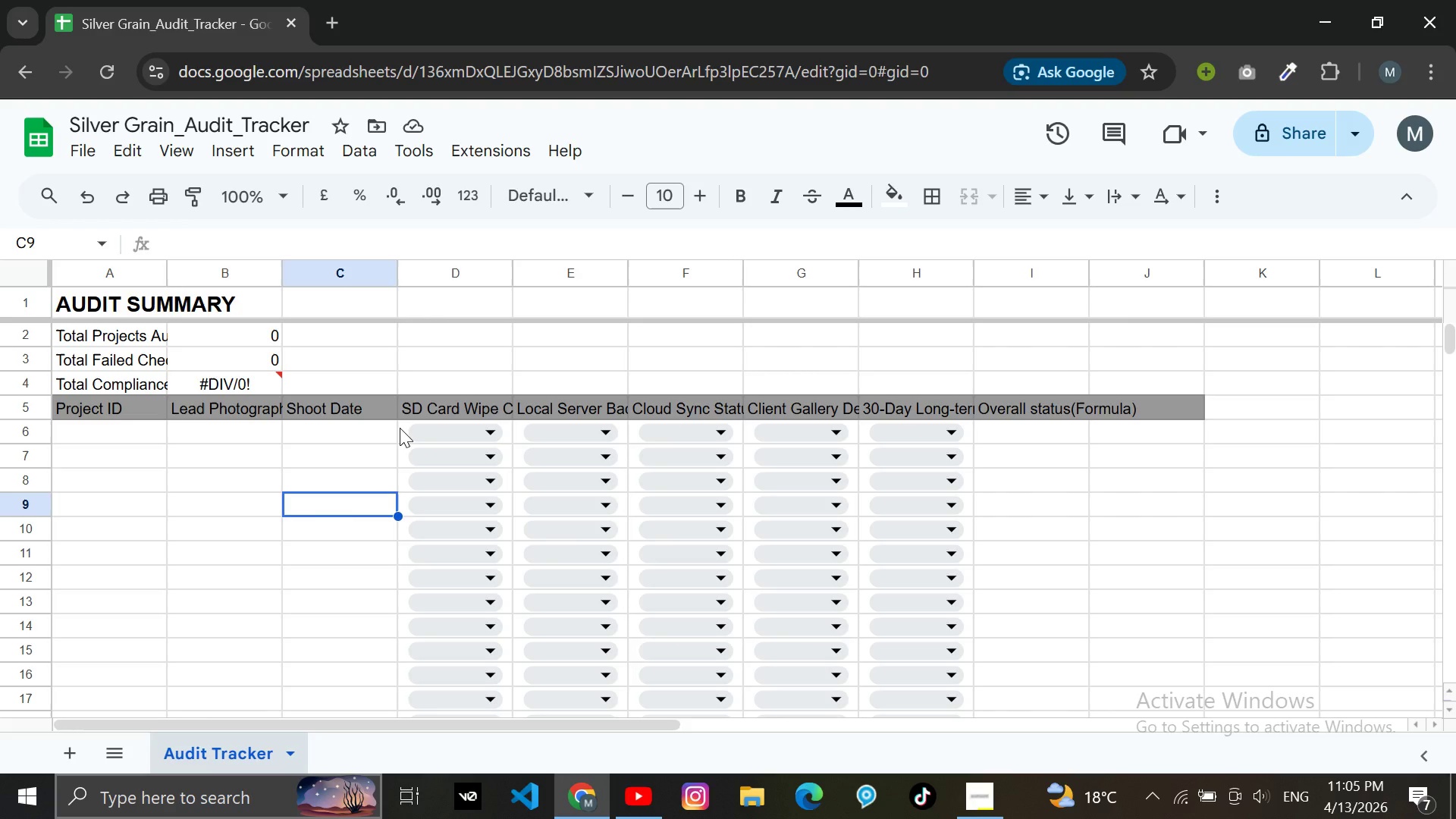 
left_click_drag(start_coordinate=[400, 428], to_coordinate=[922, 559])
 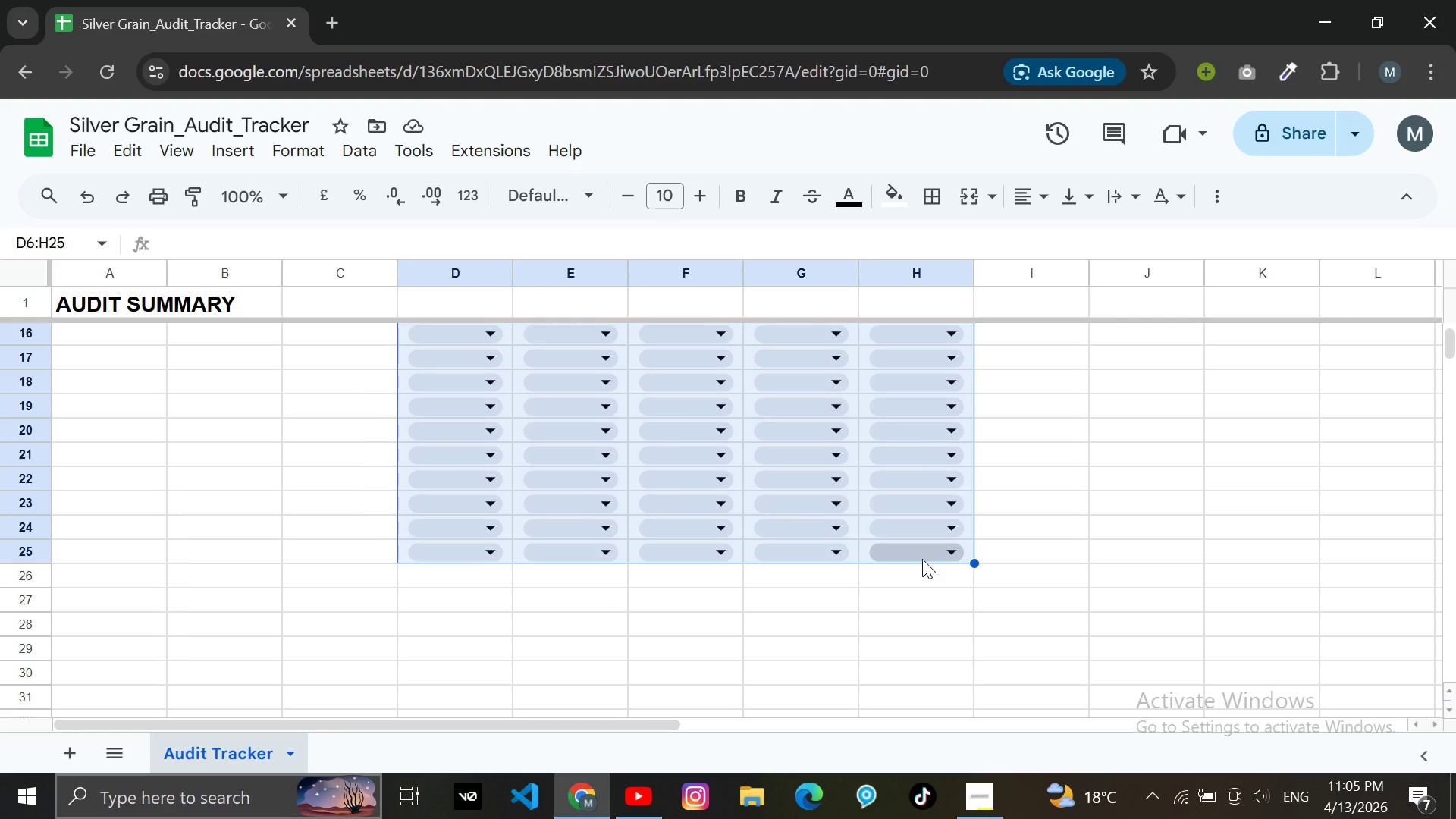 
scroll: coordinate [890, 521], scroll_direction: down, amount: 2.0
 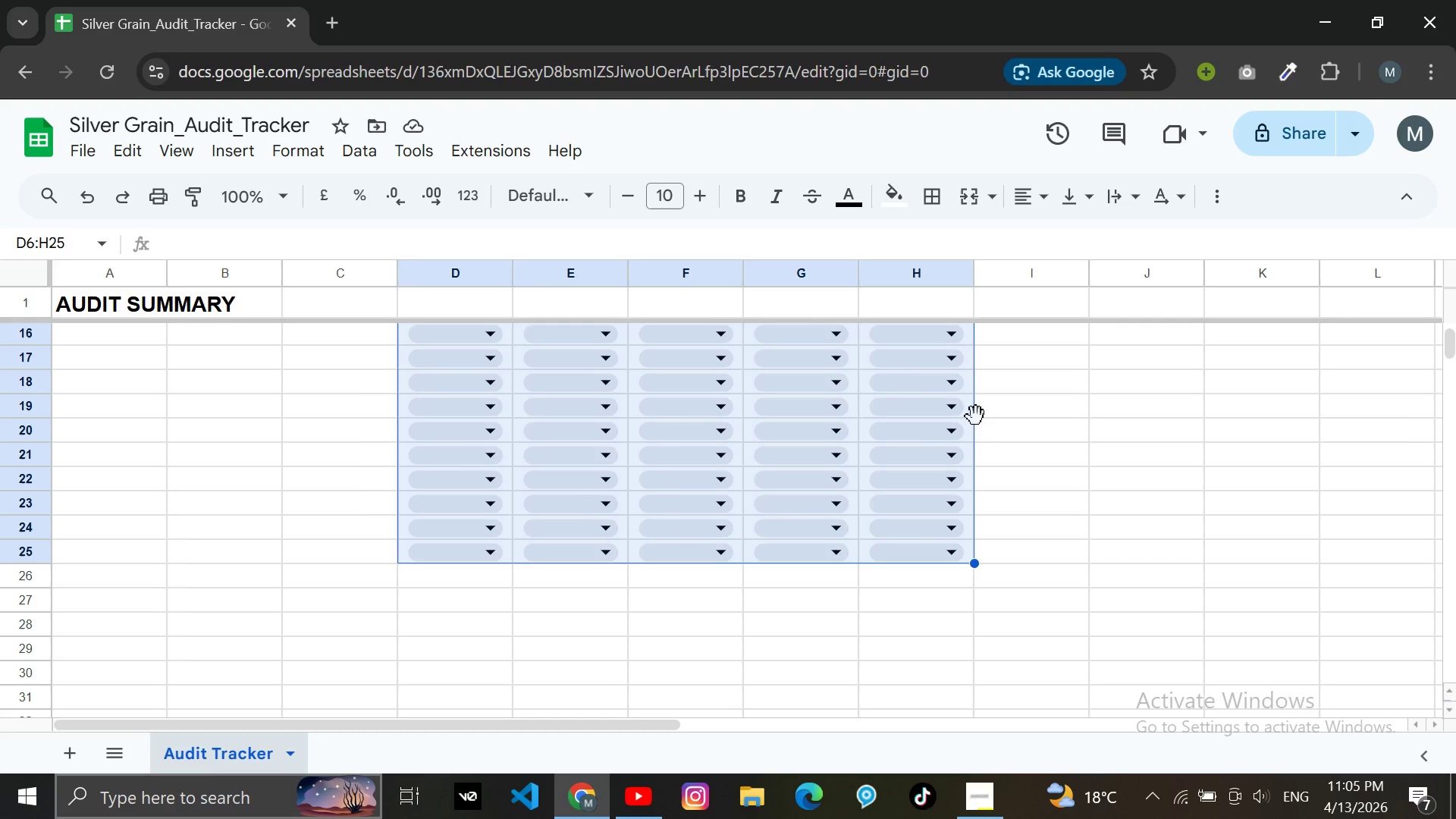 
wait(8.02)
 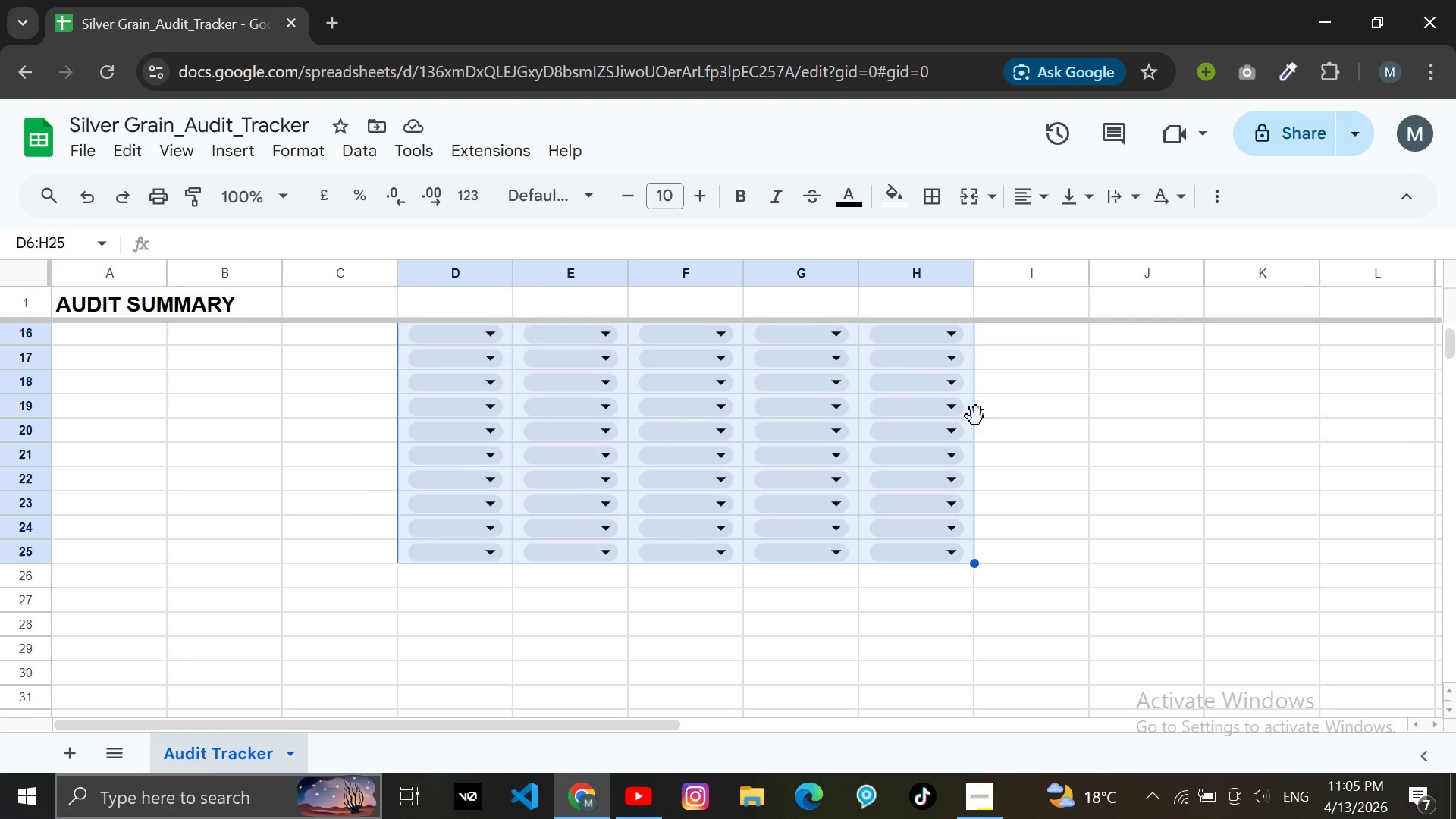 
left_click([293, 152])
 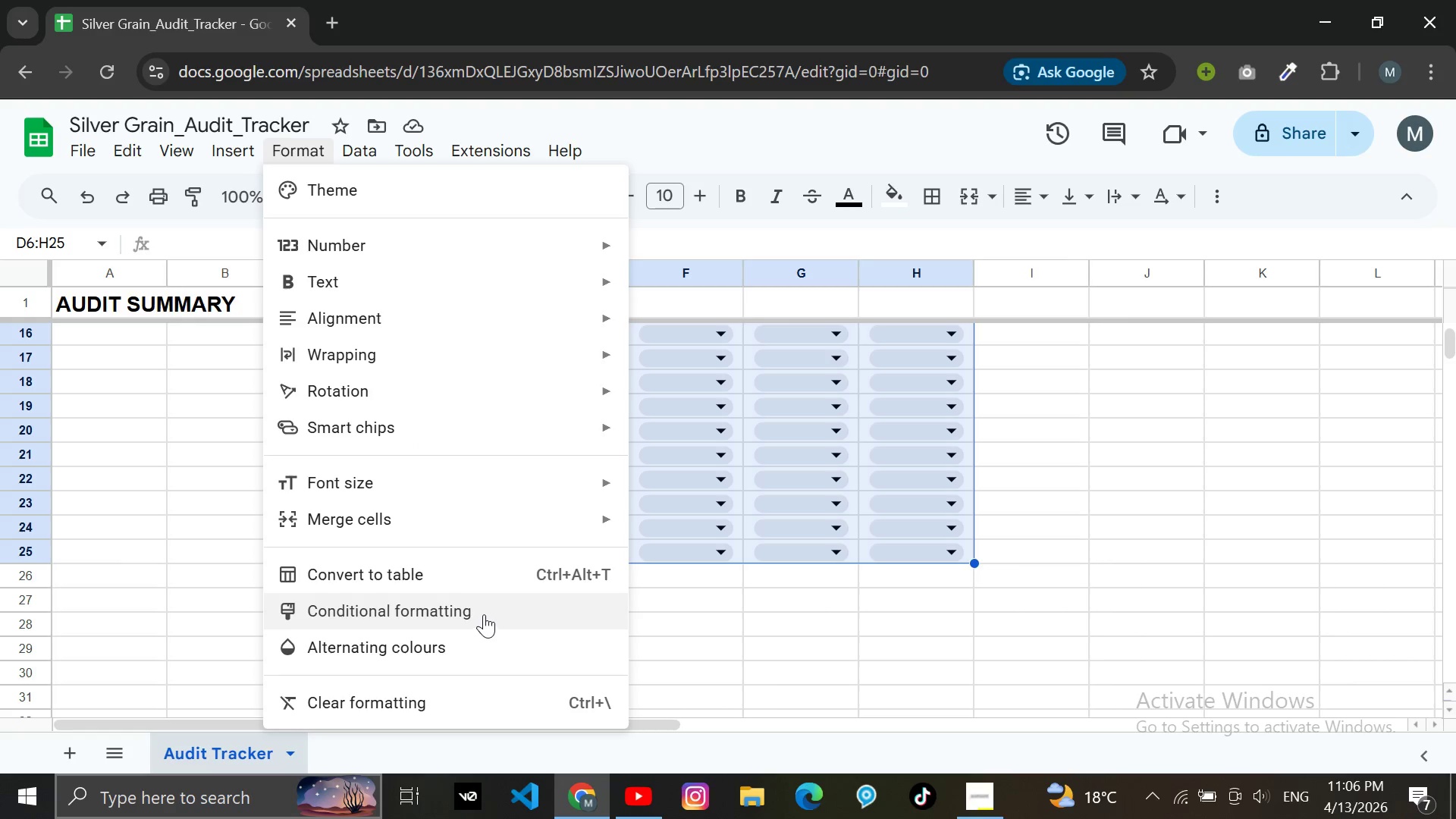 
wait(5.55)
 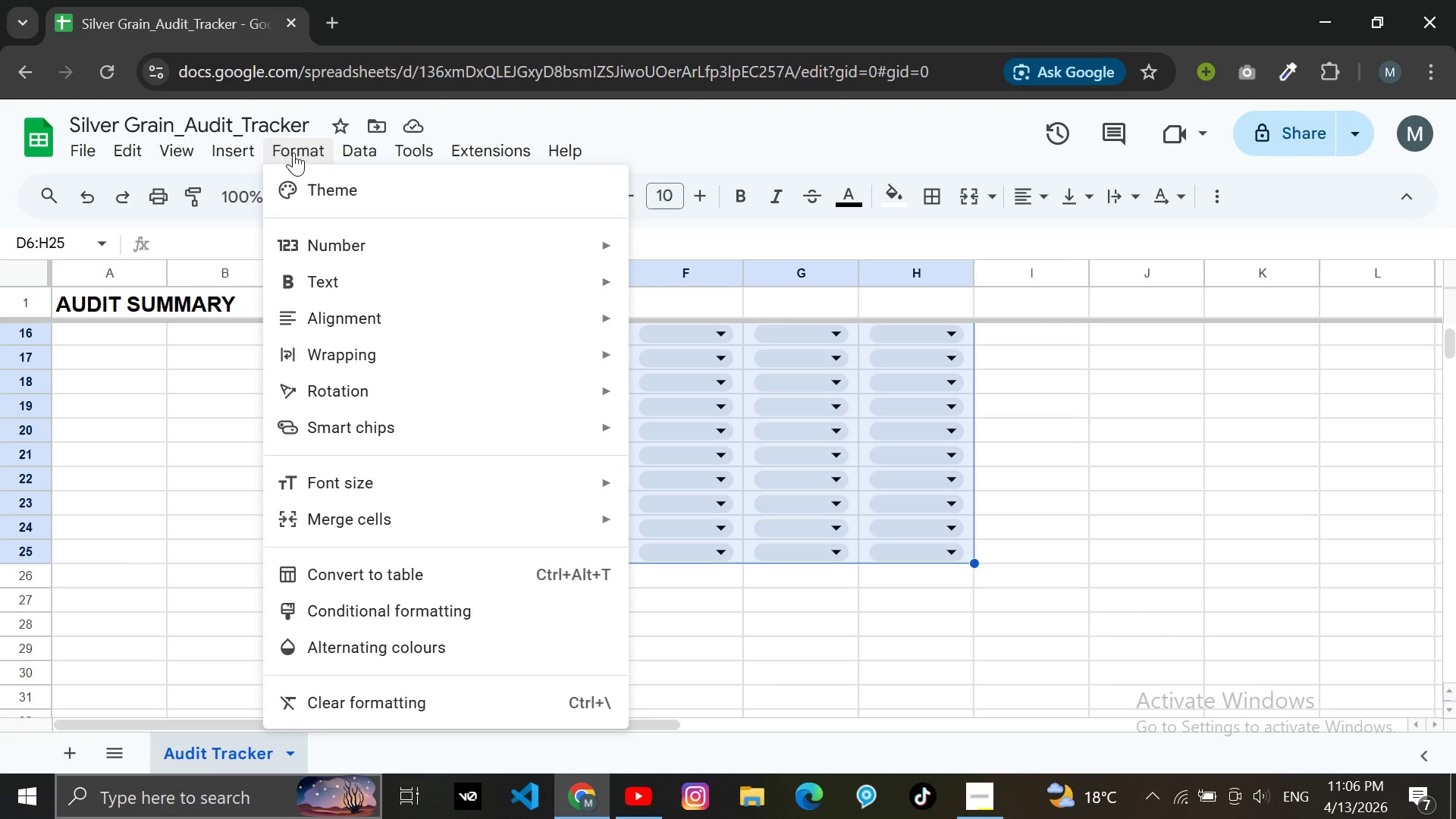 
left_click([484, 613])
 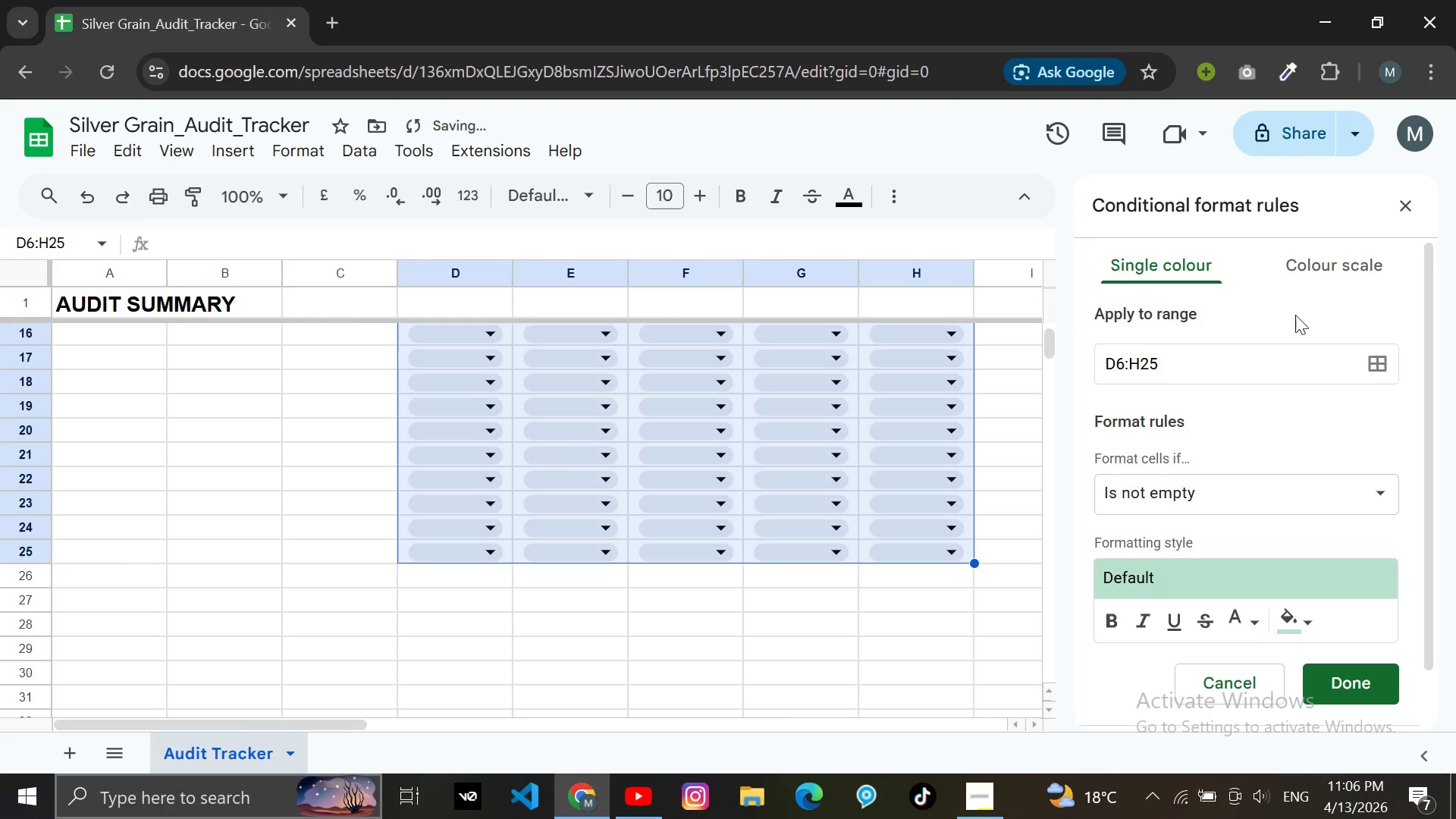 
scroll: coordinate [1236, 410], scroll_direction: down, amount: 3.0
 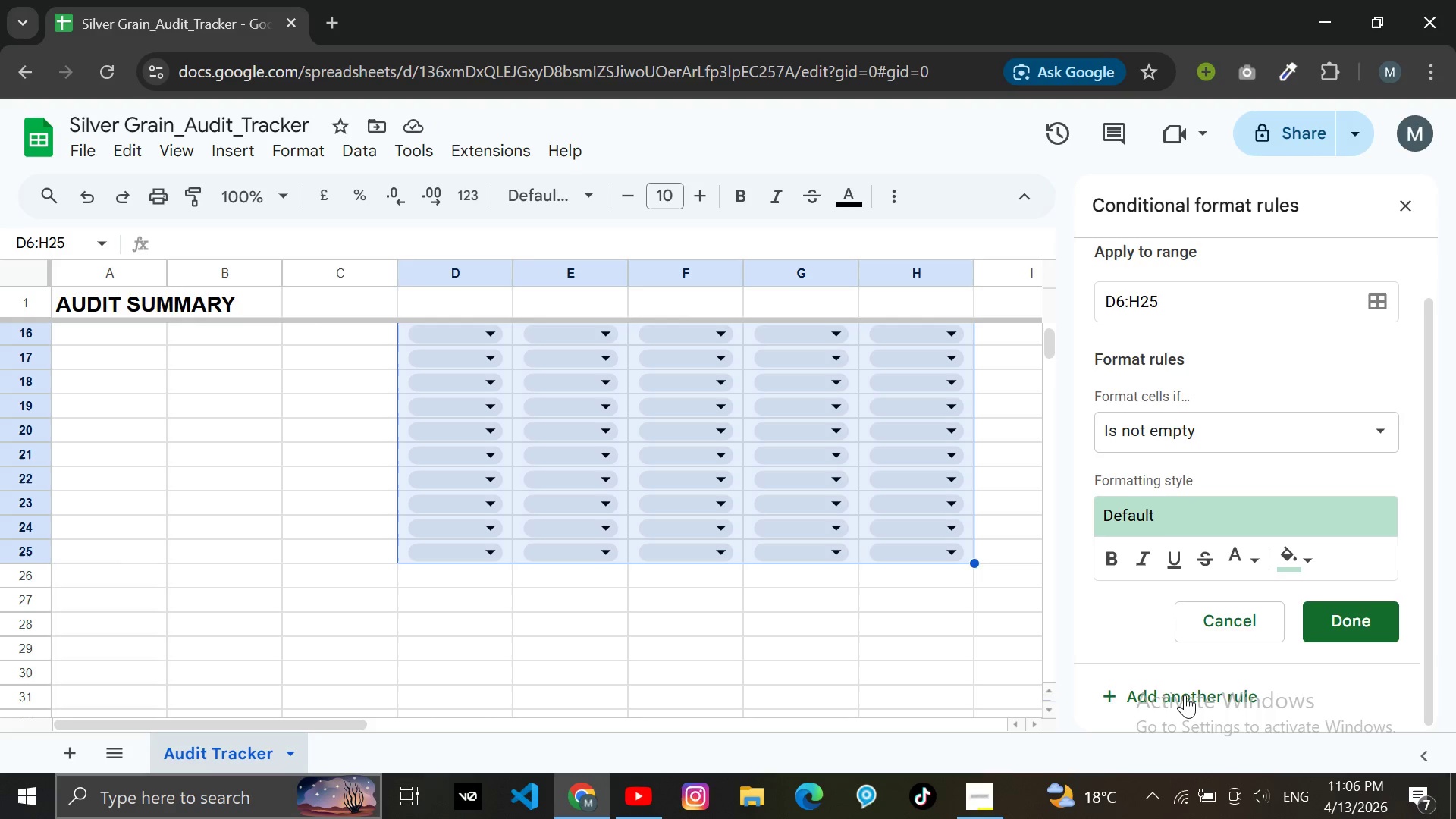 
left_click([1185, 686])
 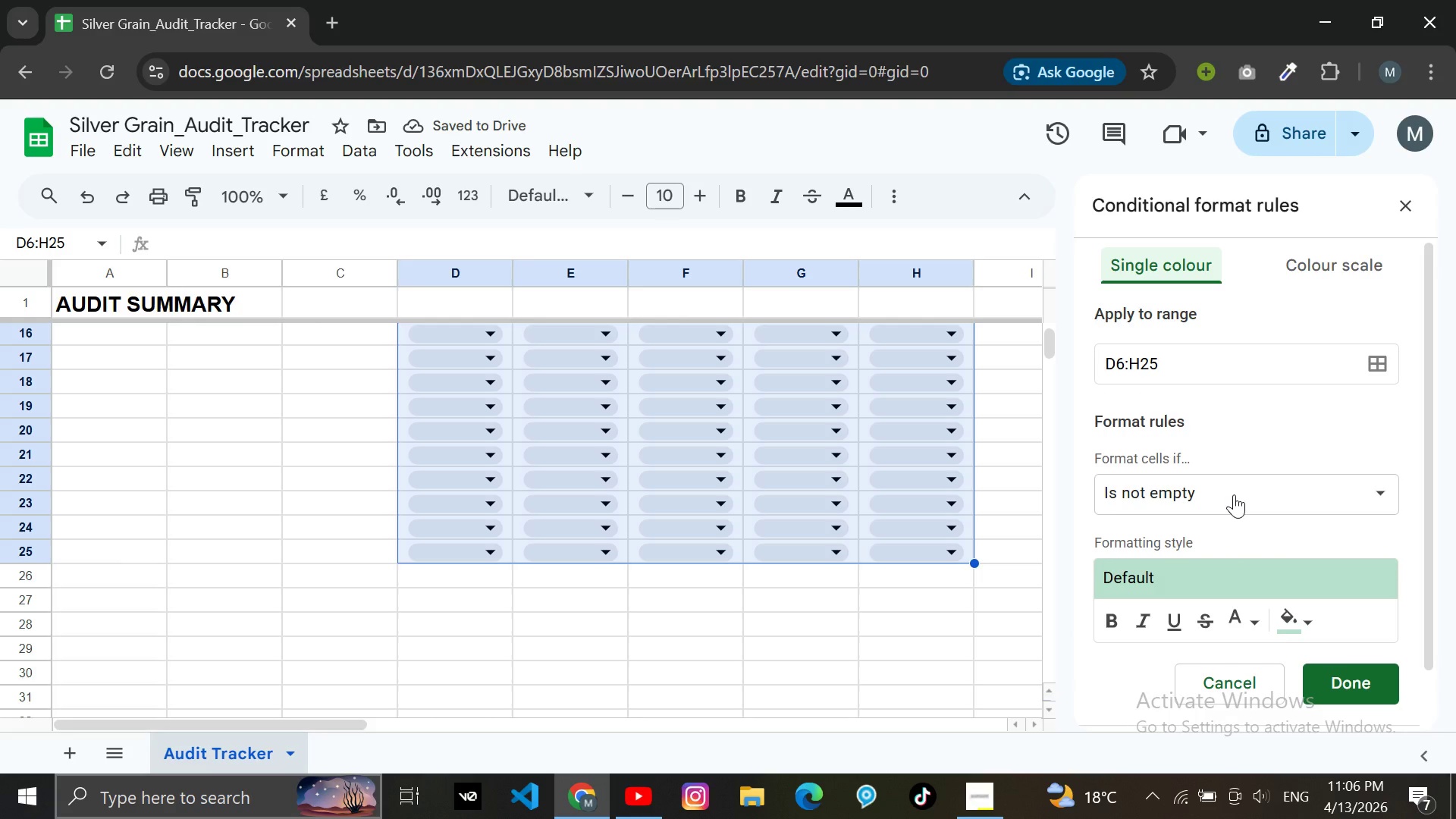 
wait(10.44)
 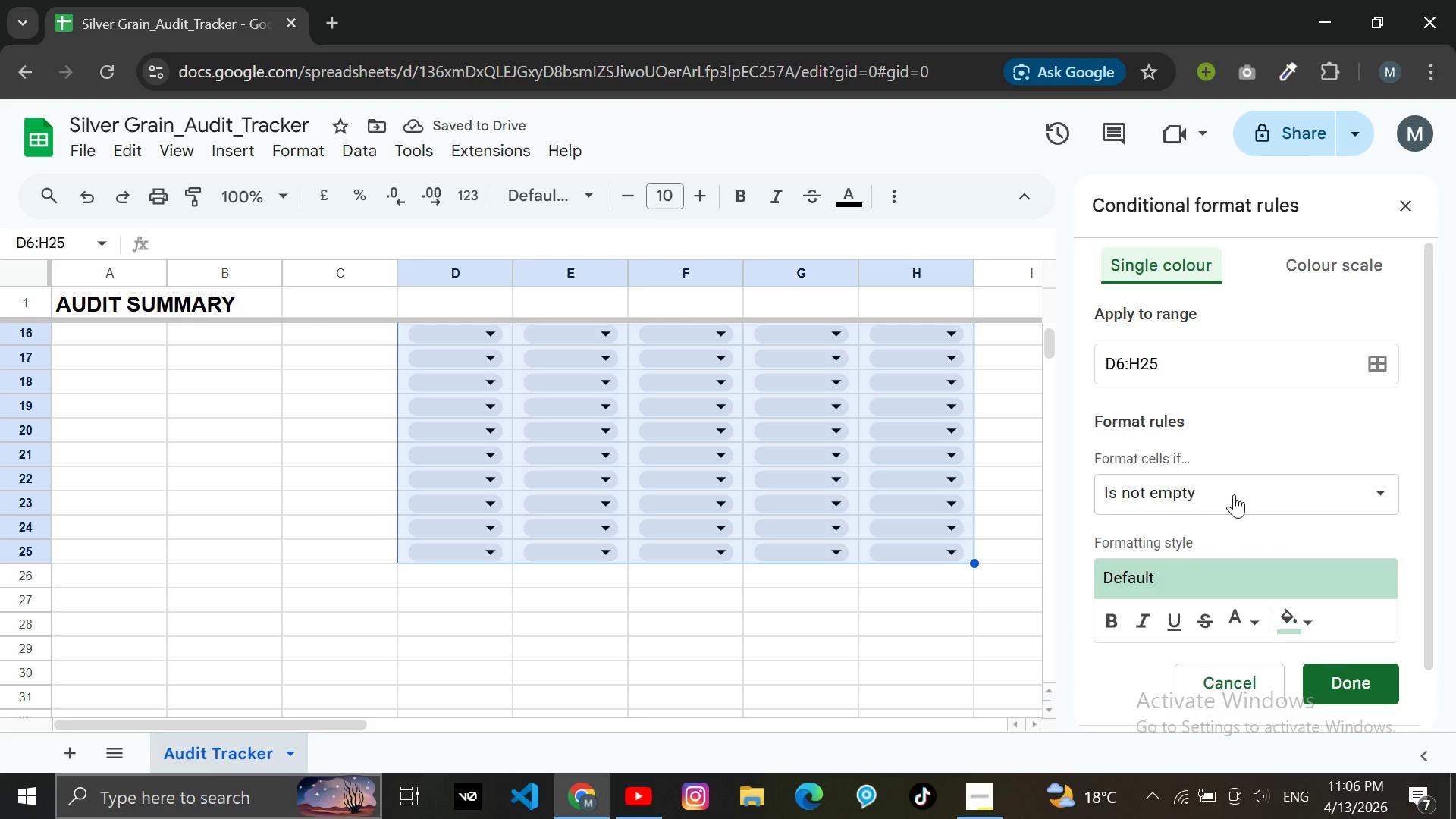 
scroll: coordinate [1234, 494], scroll_direction: down, amount: 3.0
 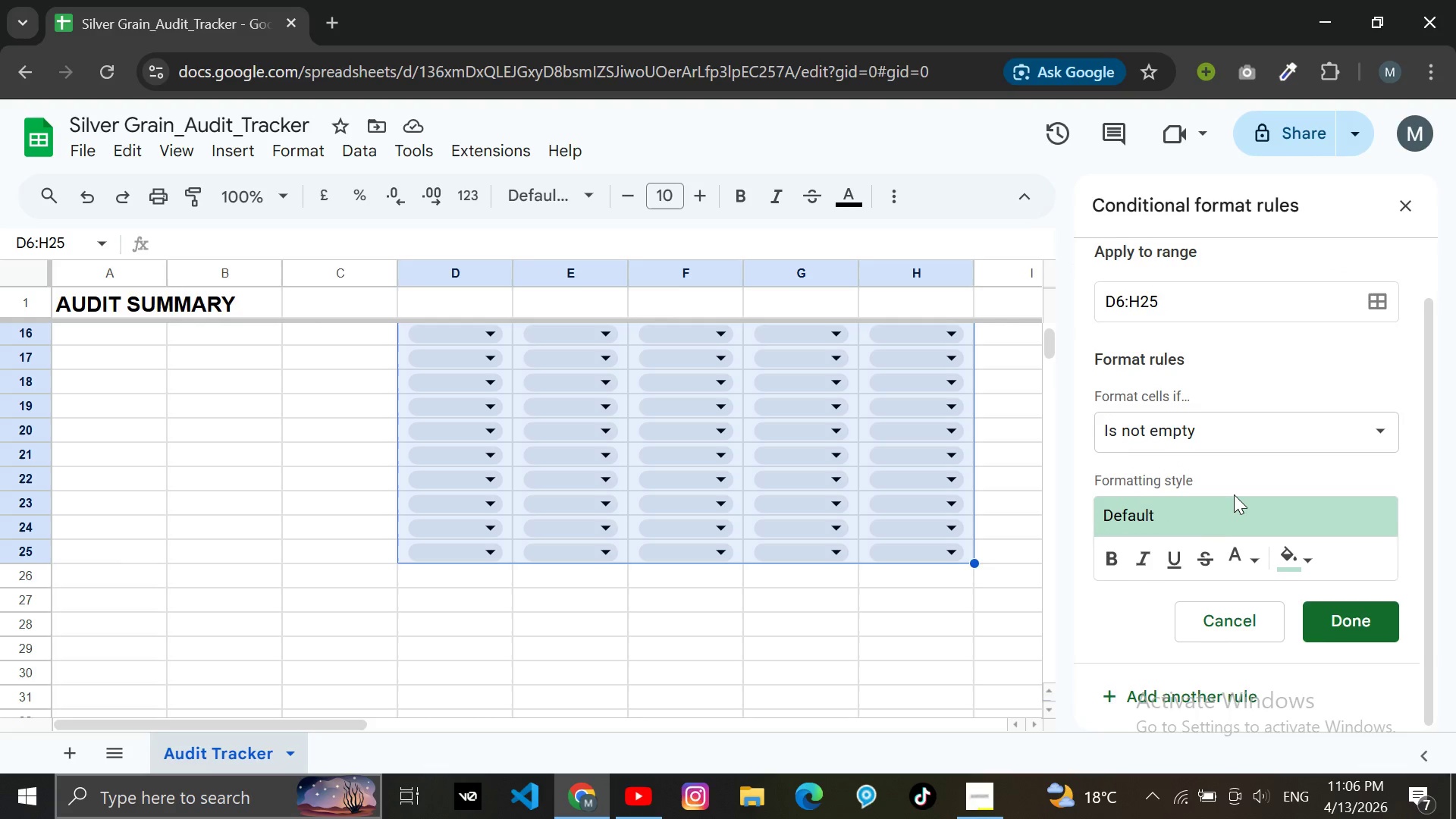 
scroll: coordinate [1234, 494], scroll_direction: none, amount: 0.0
 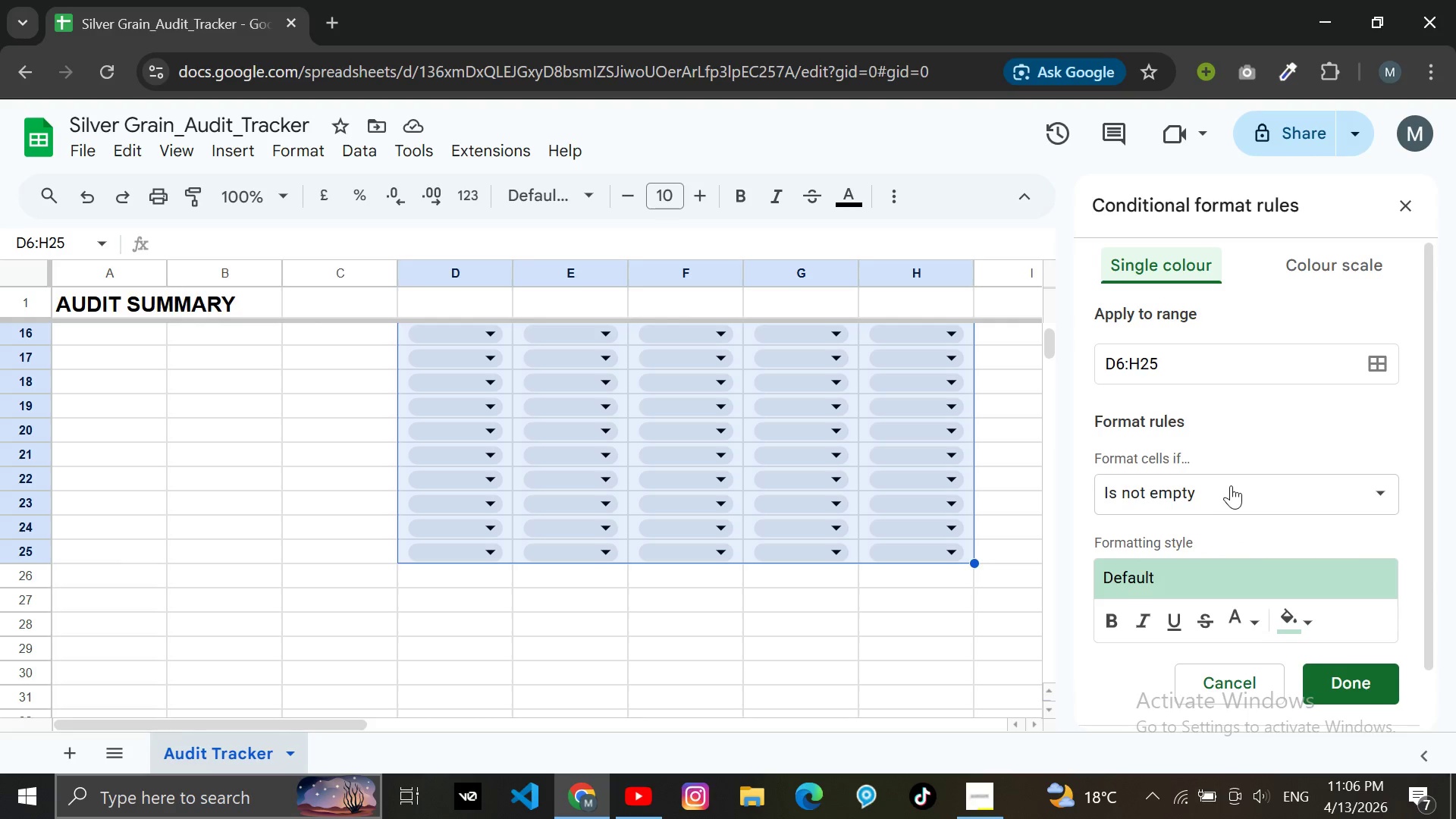 
left_click([1231, 485])
 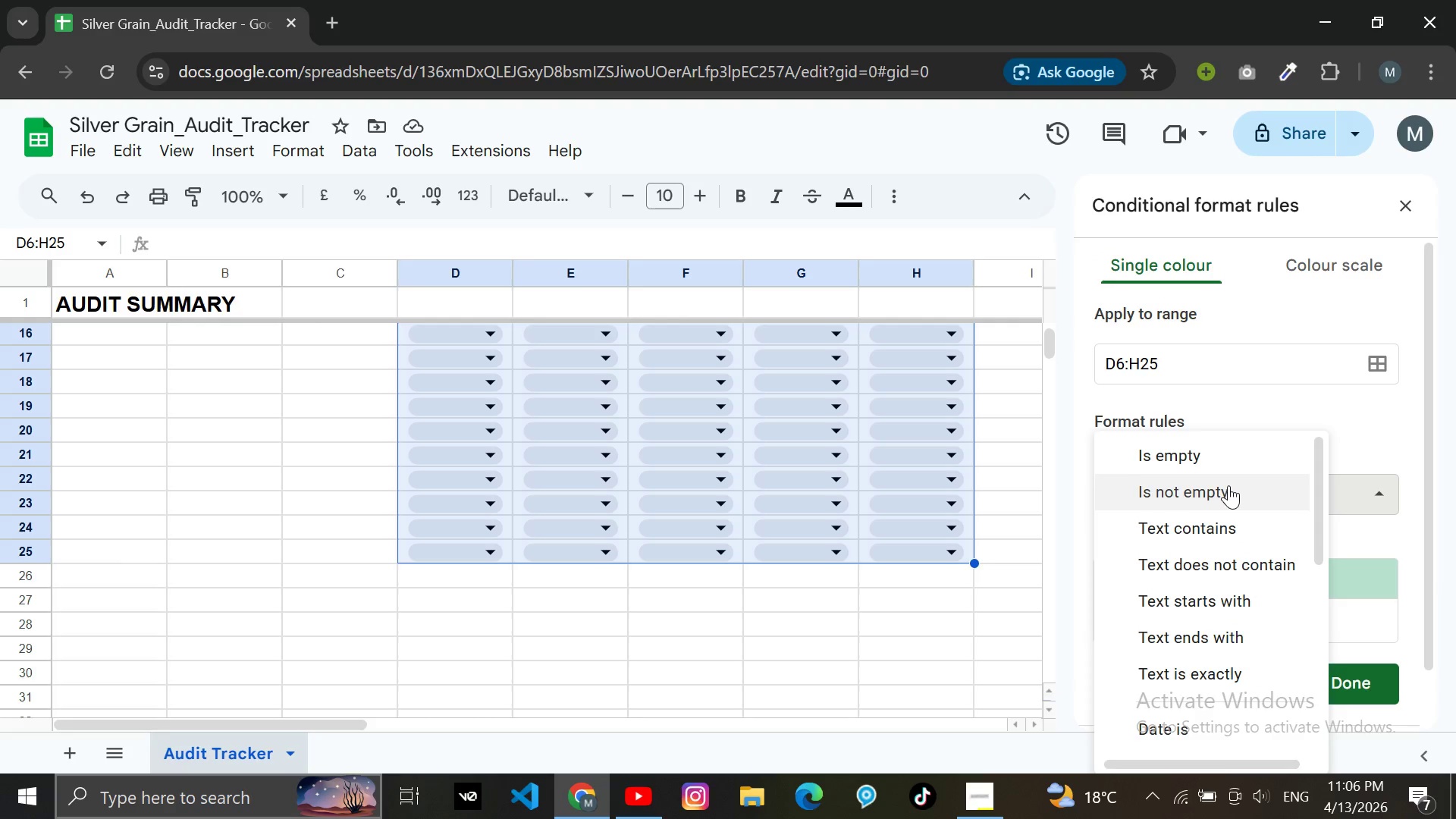 
scroll: coordinate [1226, 500], scroll_direction: down, amount: 10.0
 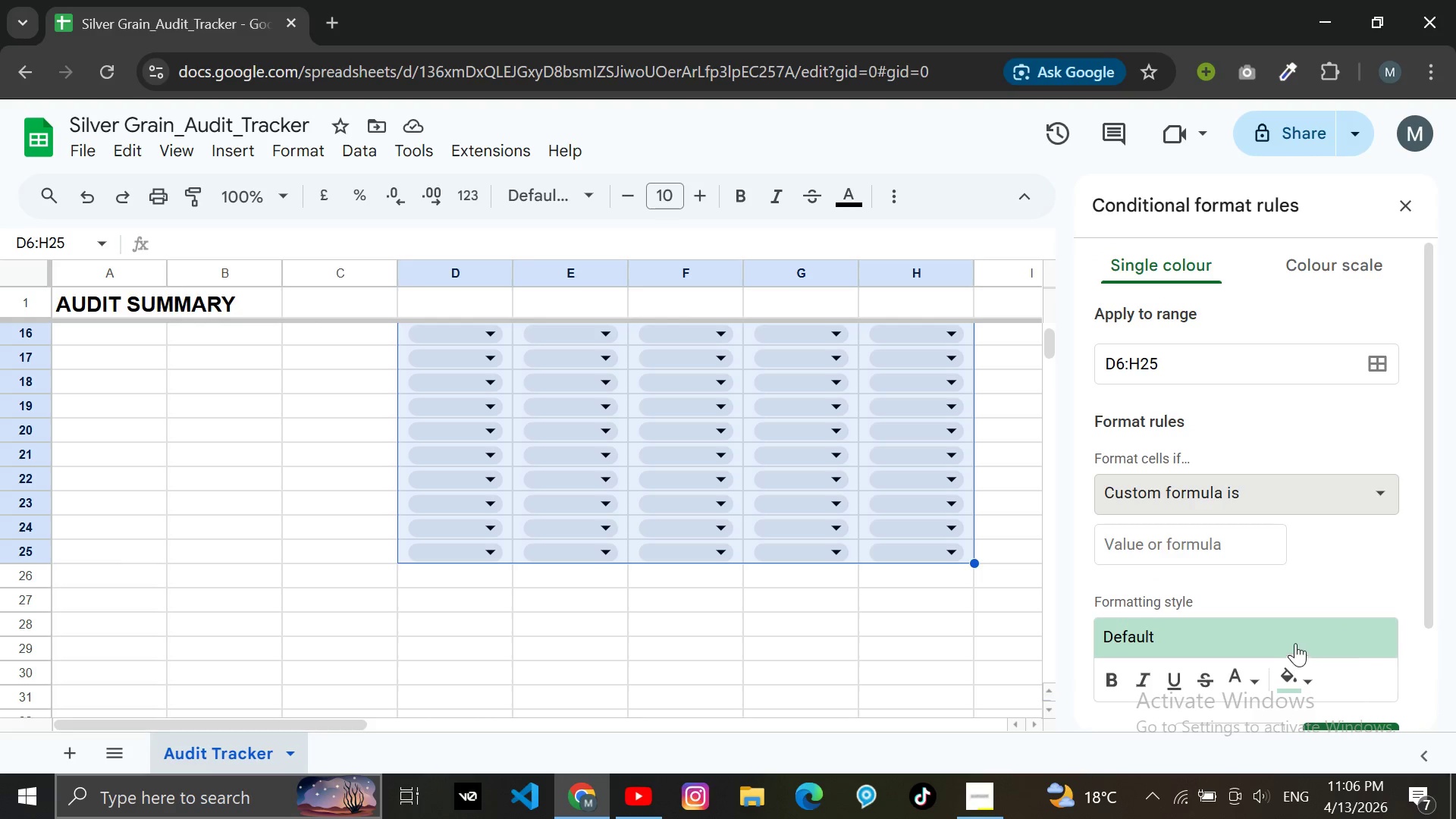 
left_click([1166, 538])
 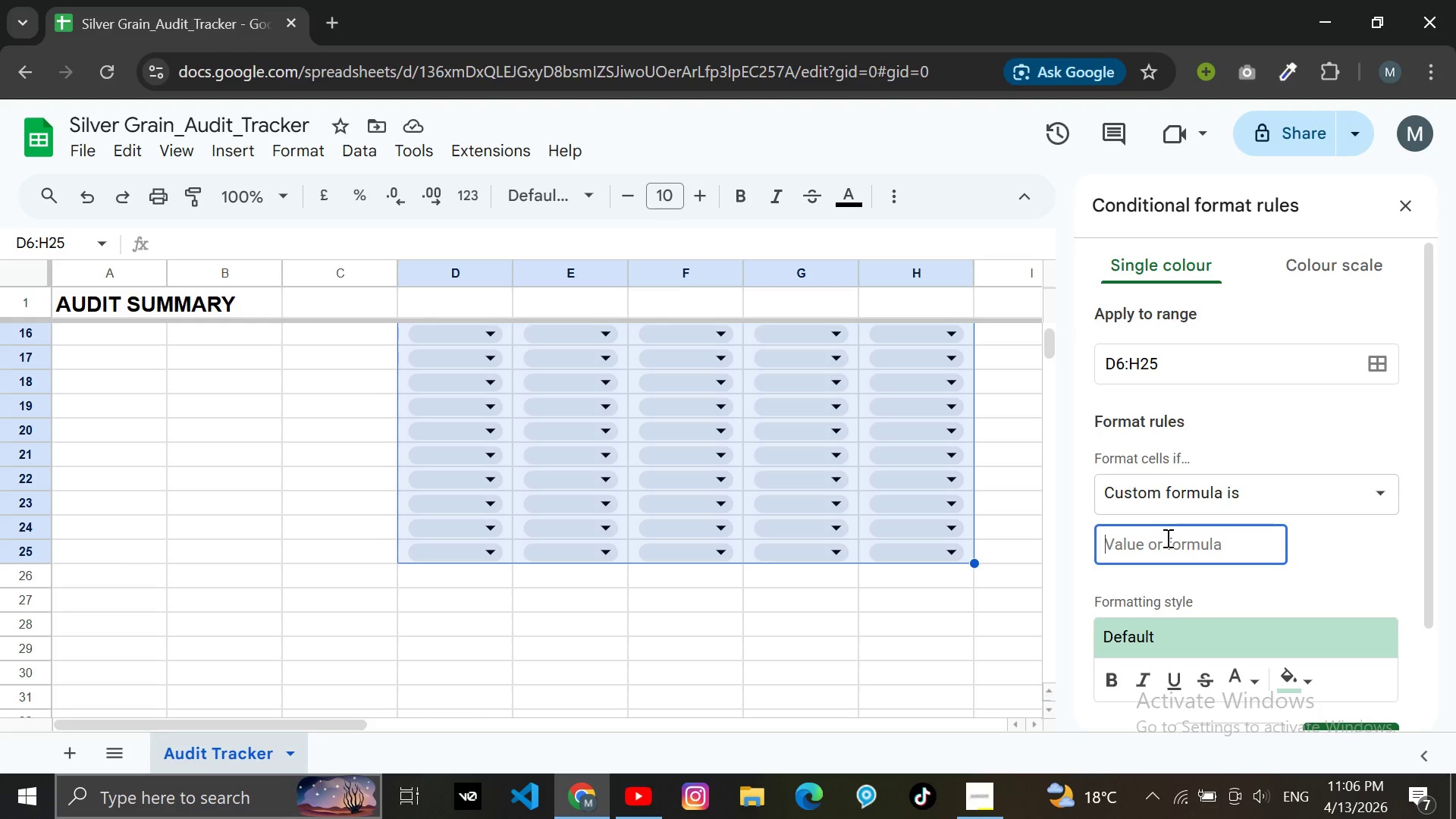 
type(=D6="Fail")
 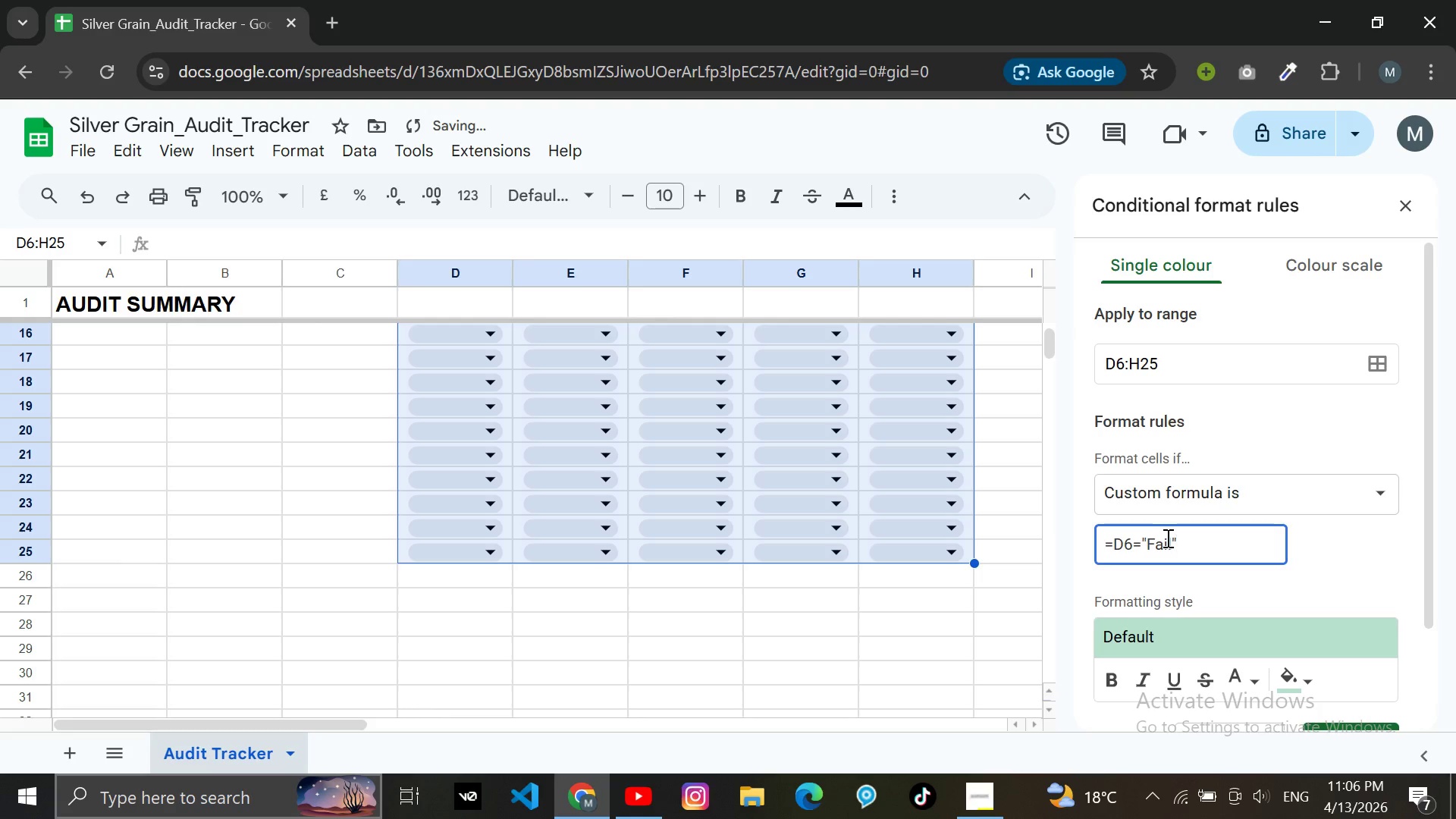 
scroll: coordinate [1259, 455], scroll_direction: down, amount: 2.0
 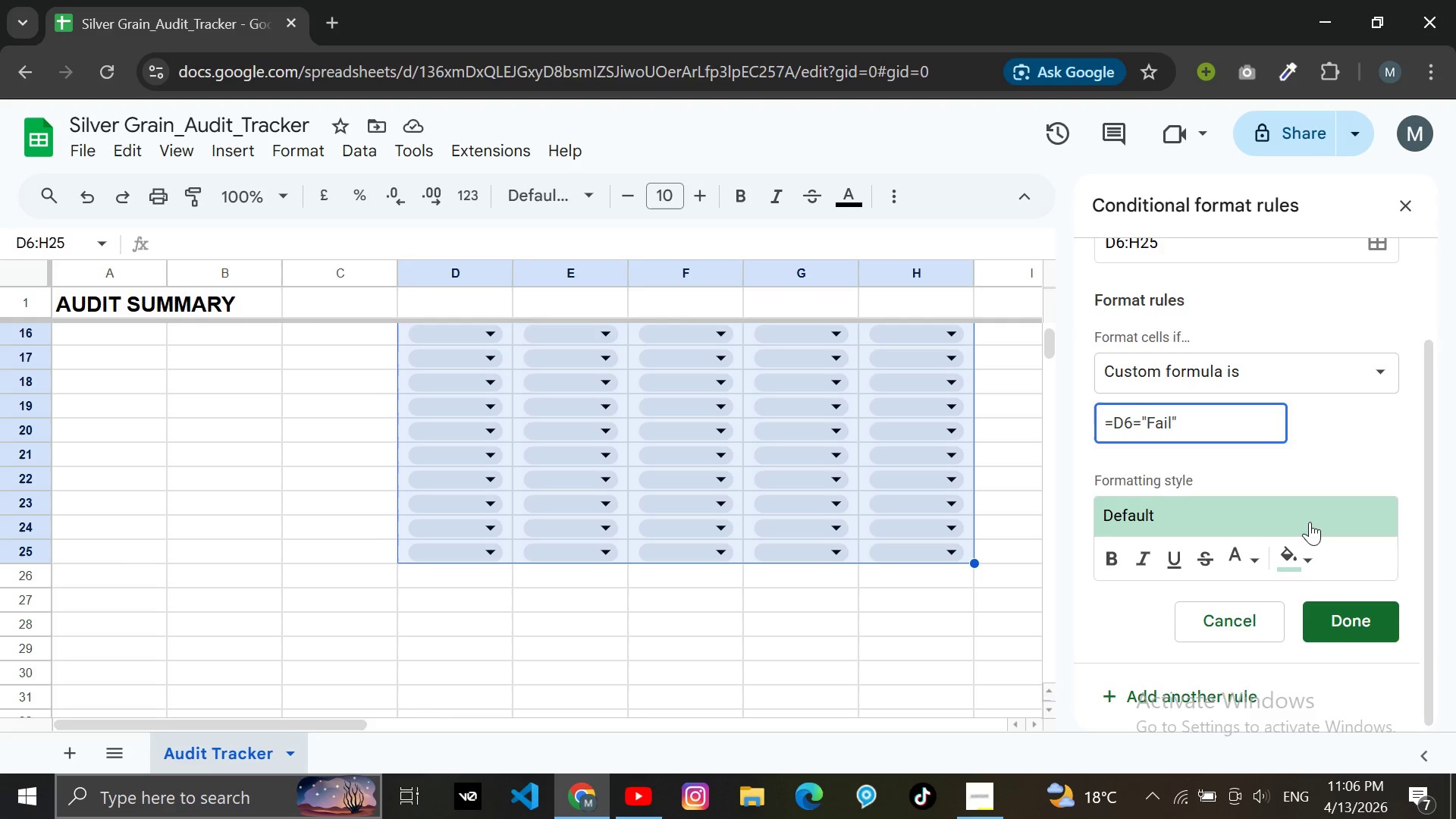 
mouse_move([1313, 553])
 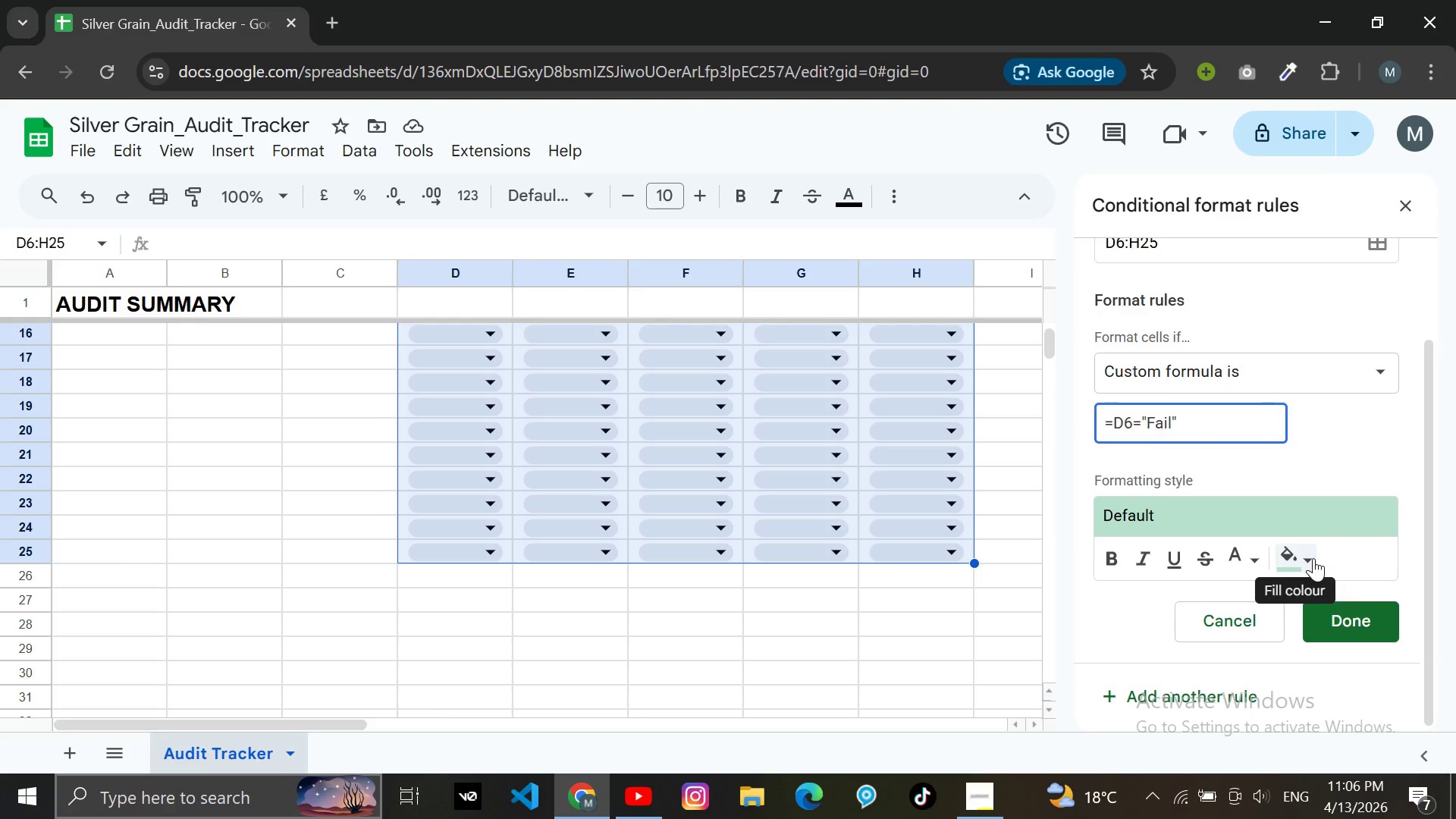 
left_click([1313, 558])
 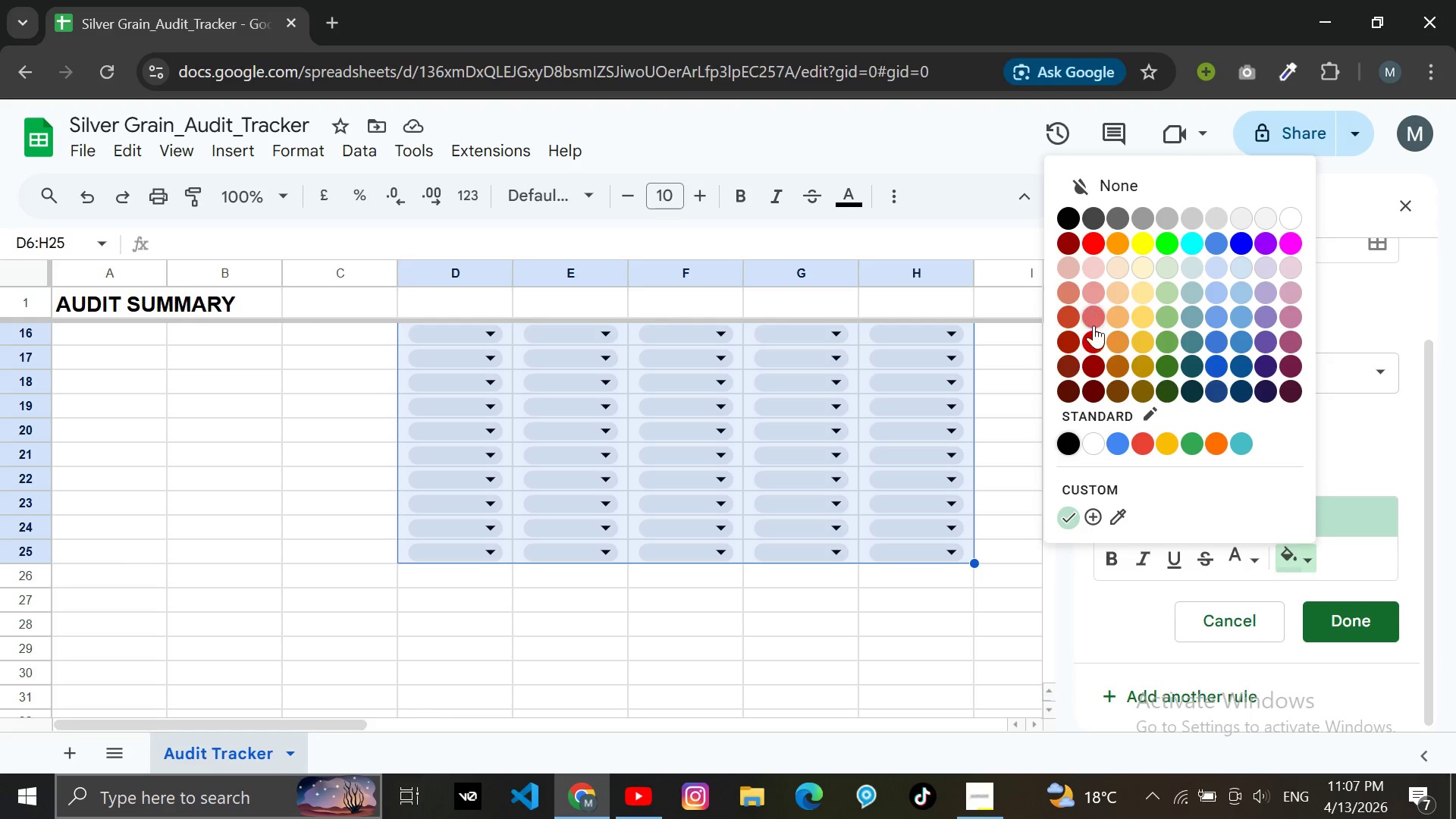 
wait(21.33)
 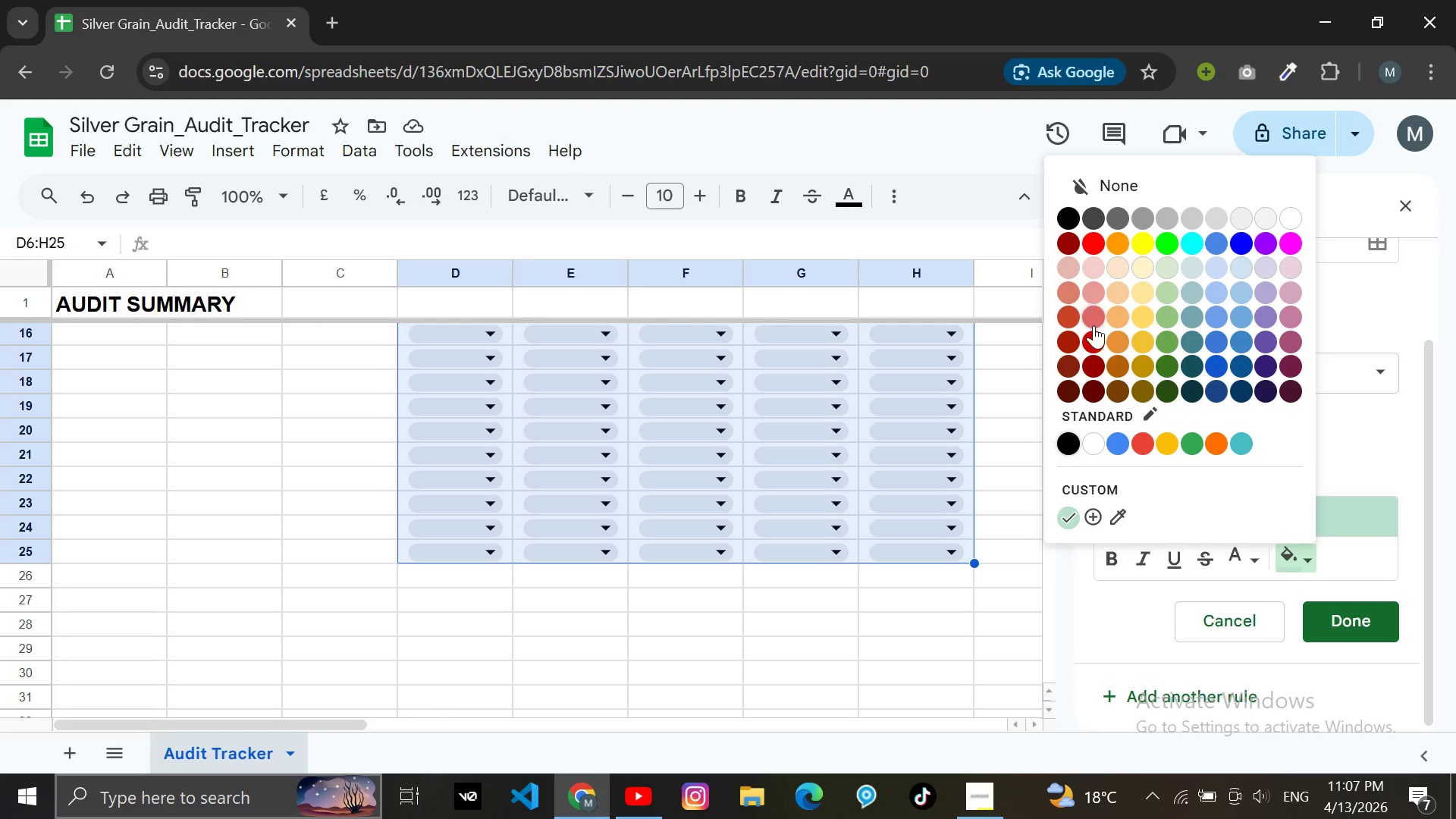 
mouse_move([1087, 290])
 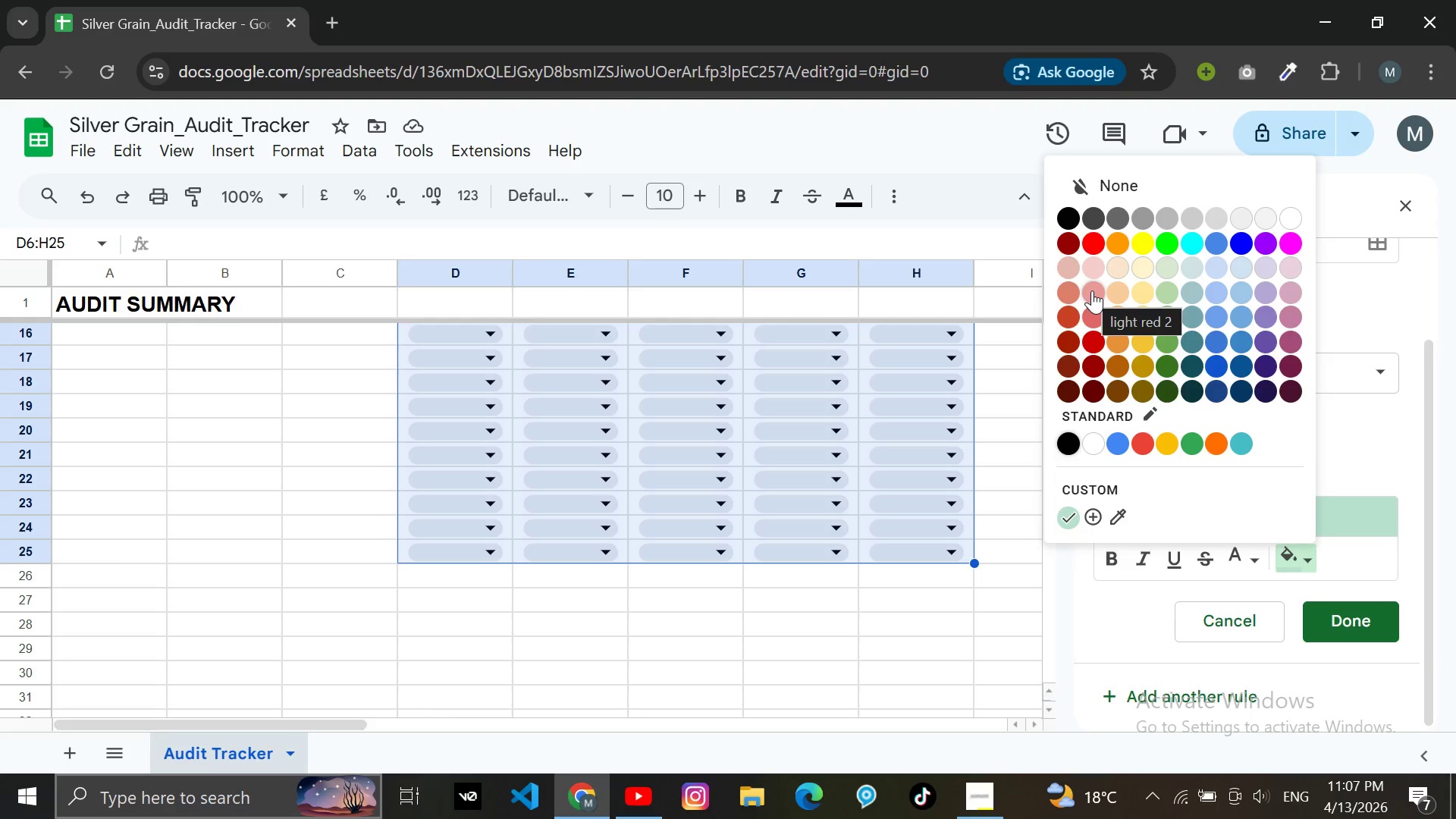 
left_click([1092, 290])
 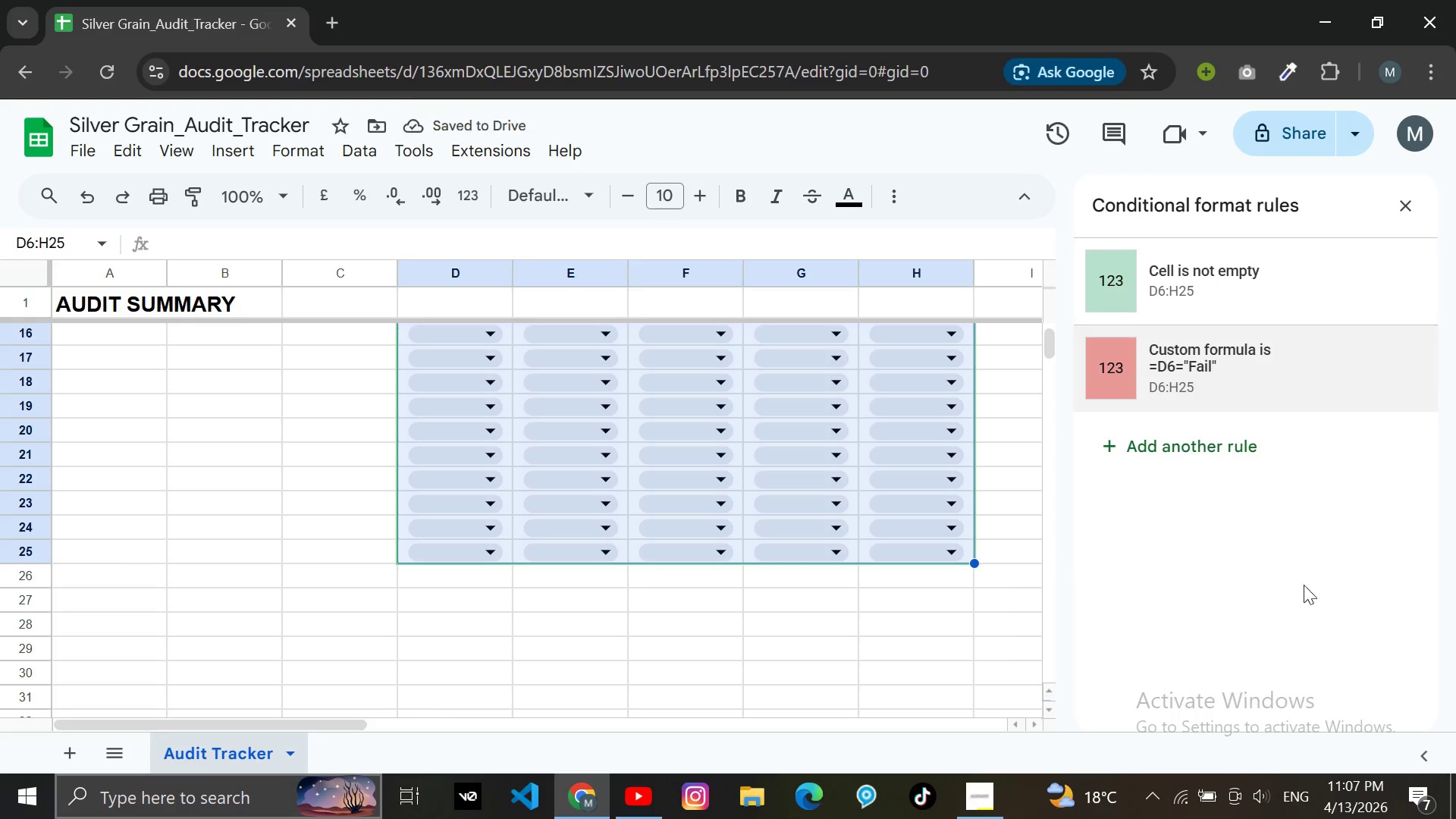 
scroll: coordinate [1235, 515], scroll_direction: none, amount: 0.0
 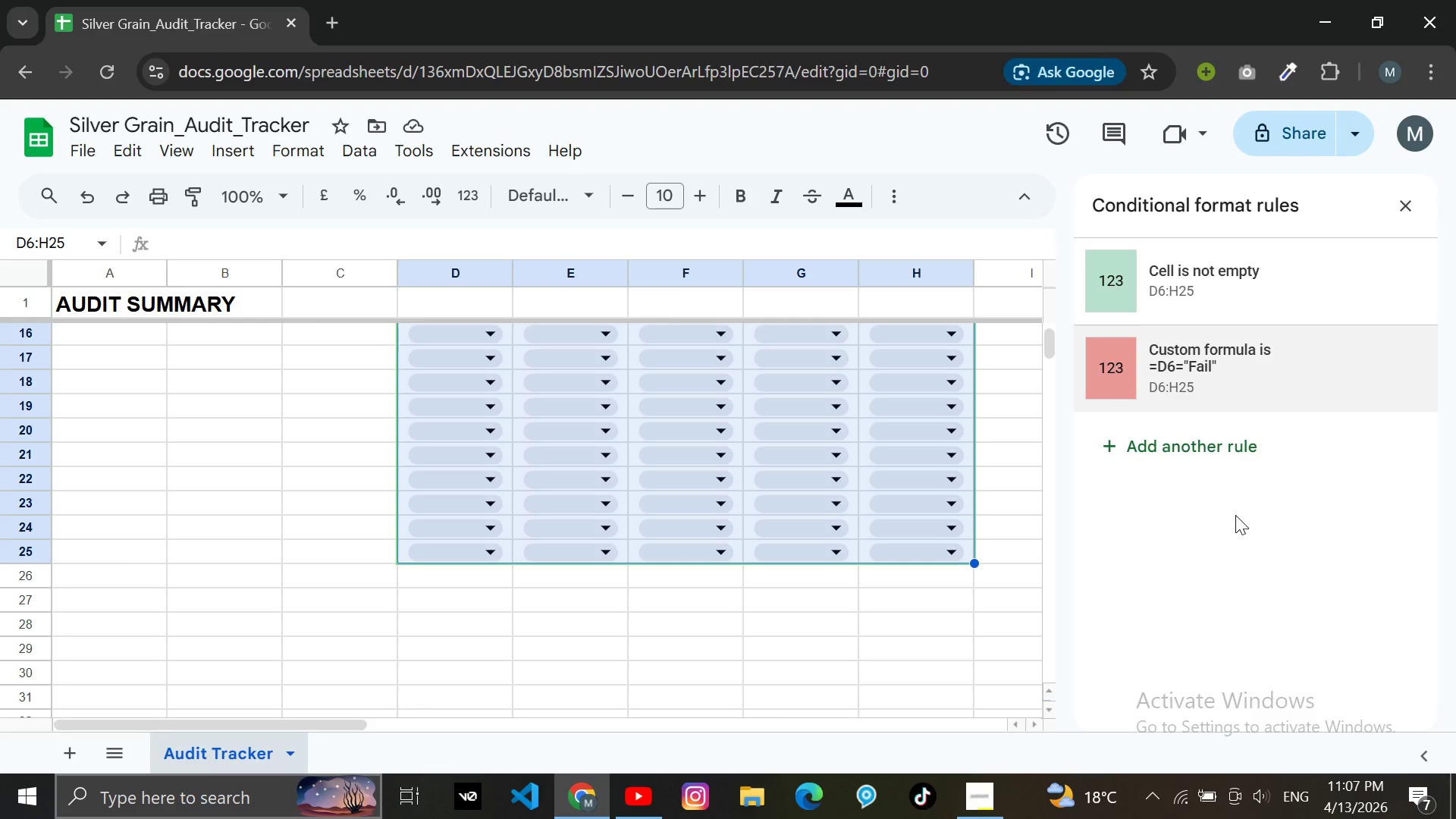 
left_click([839, 603])
 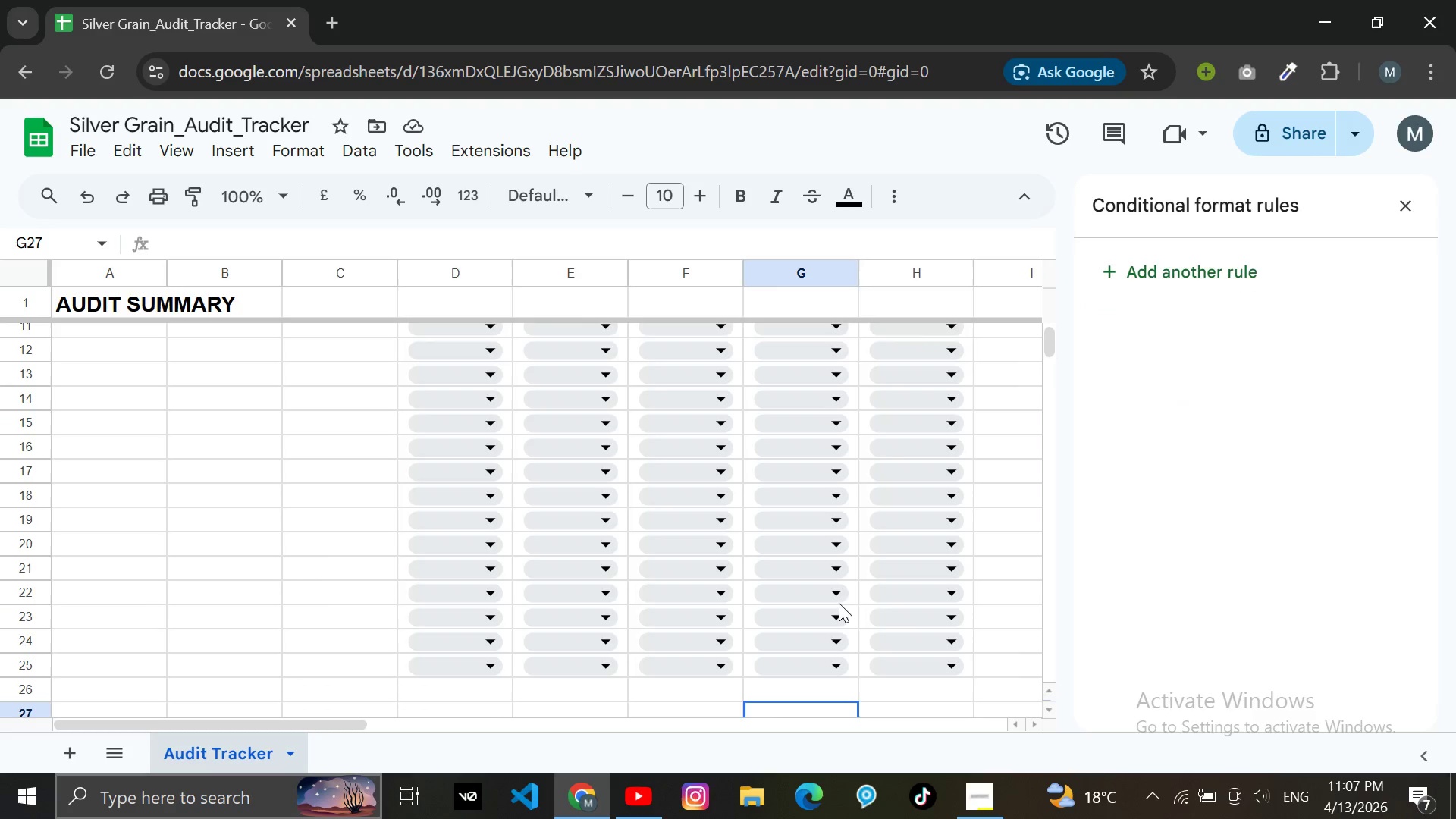 
scroll: coordinate [839, 603], scroll_direction: up, amount: 2.0
 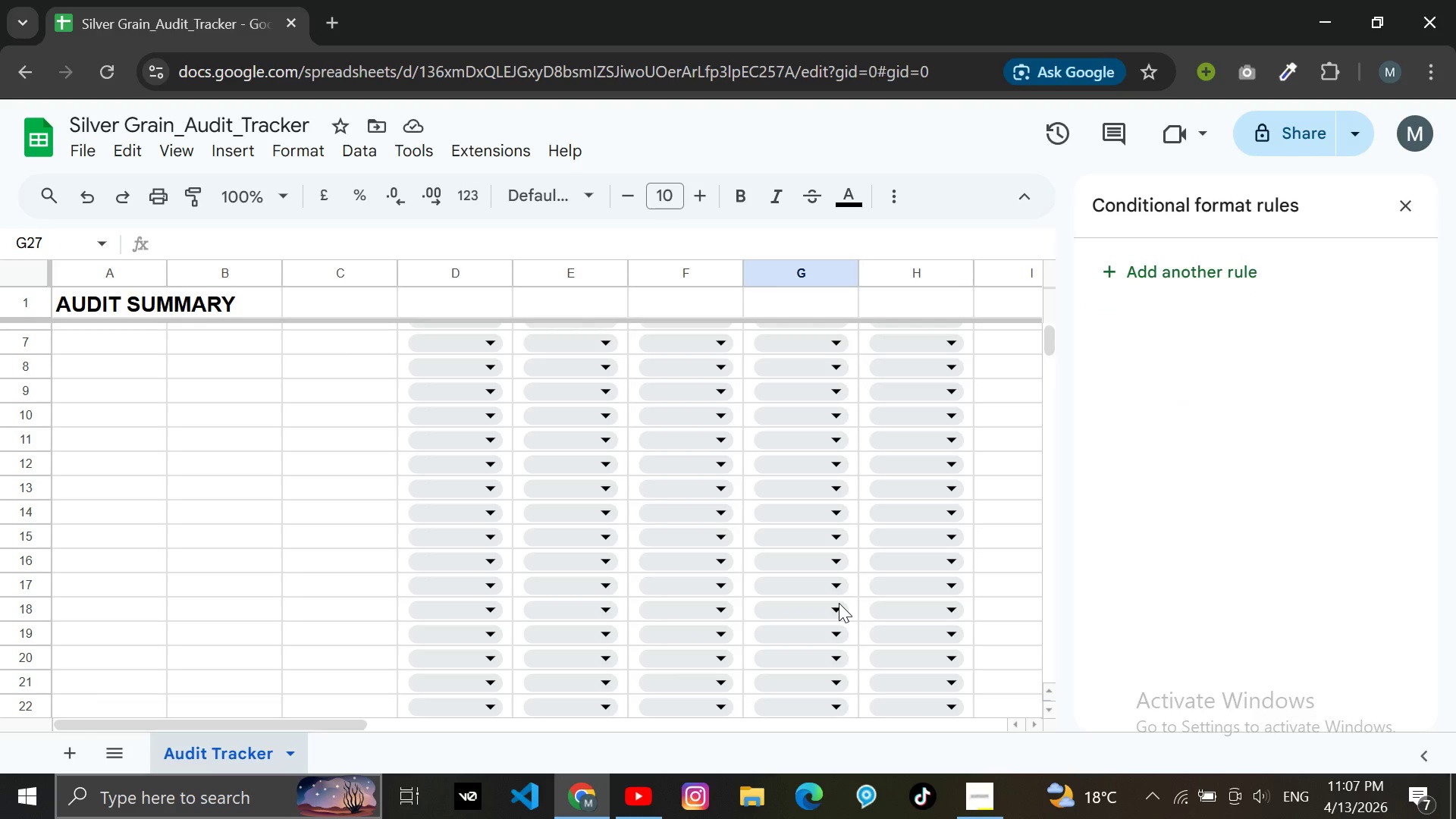 
wait(5.47)
 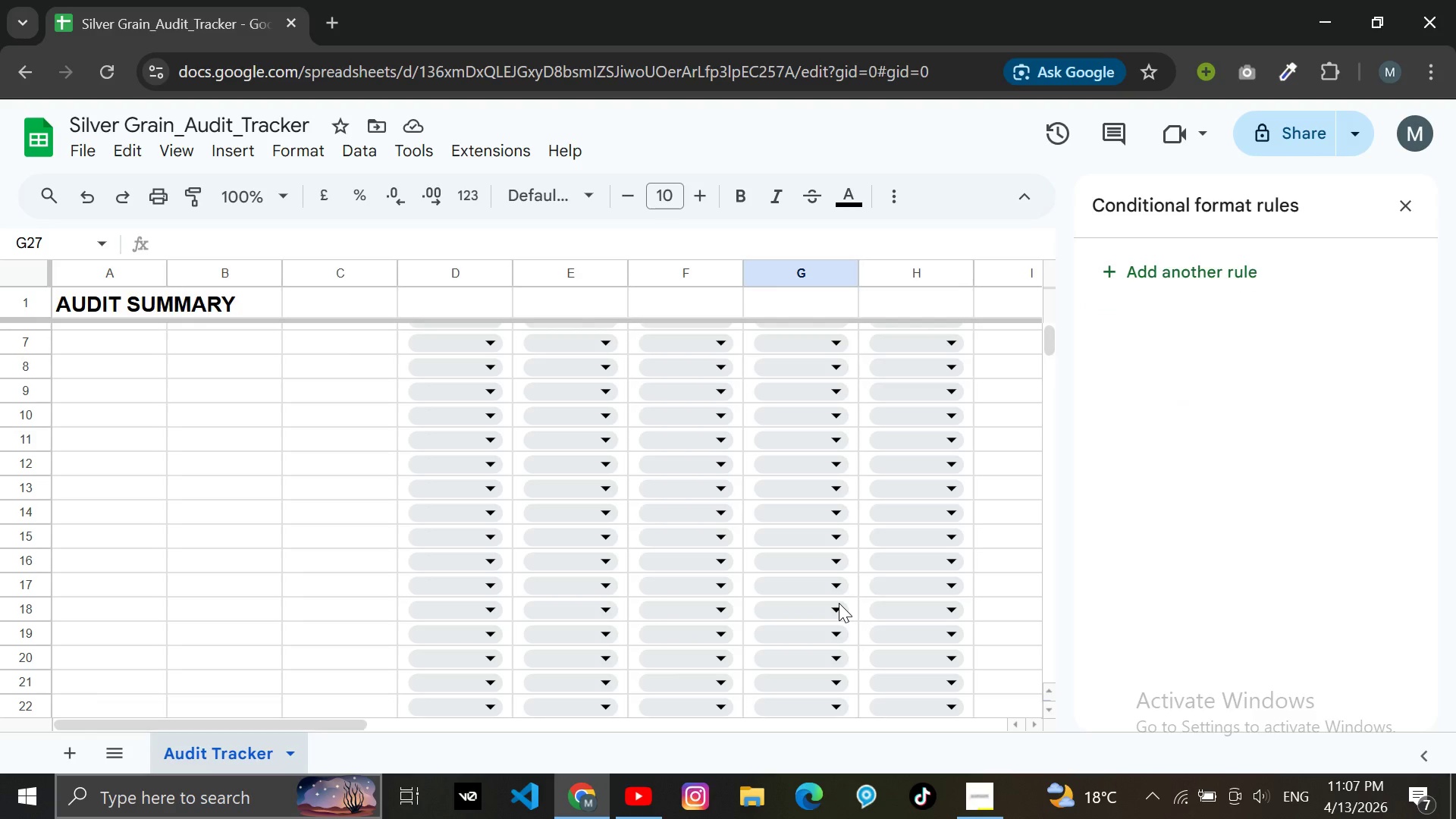 
scroll: coordinate [678, 482], scroll_direction: up, amount: 3.0
 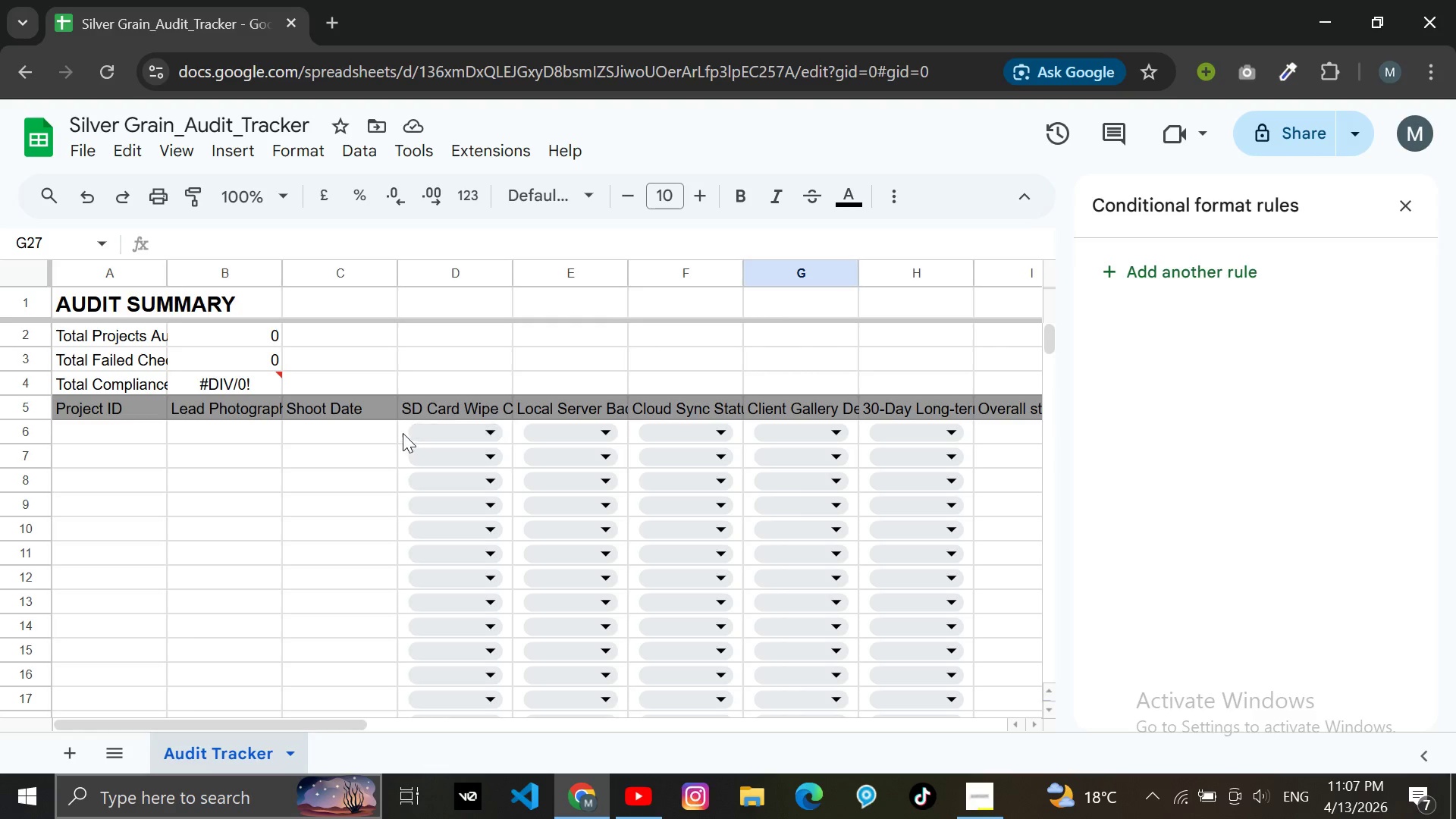 
left_click_drag(start_coordinate=[397, 431], to_coordinate=[570, 494])
 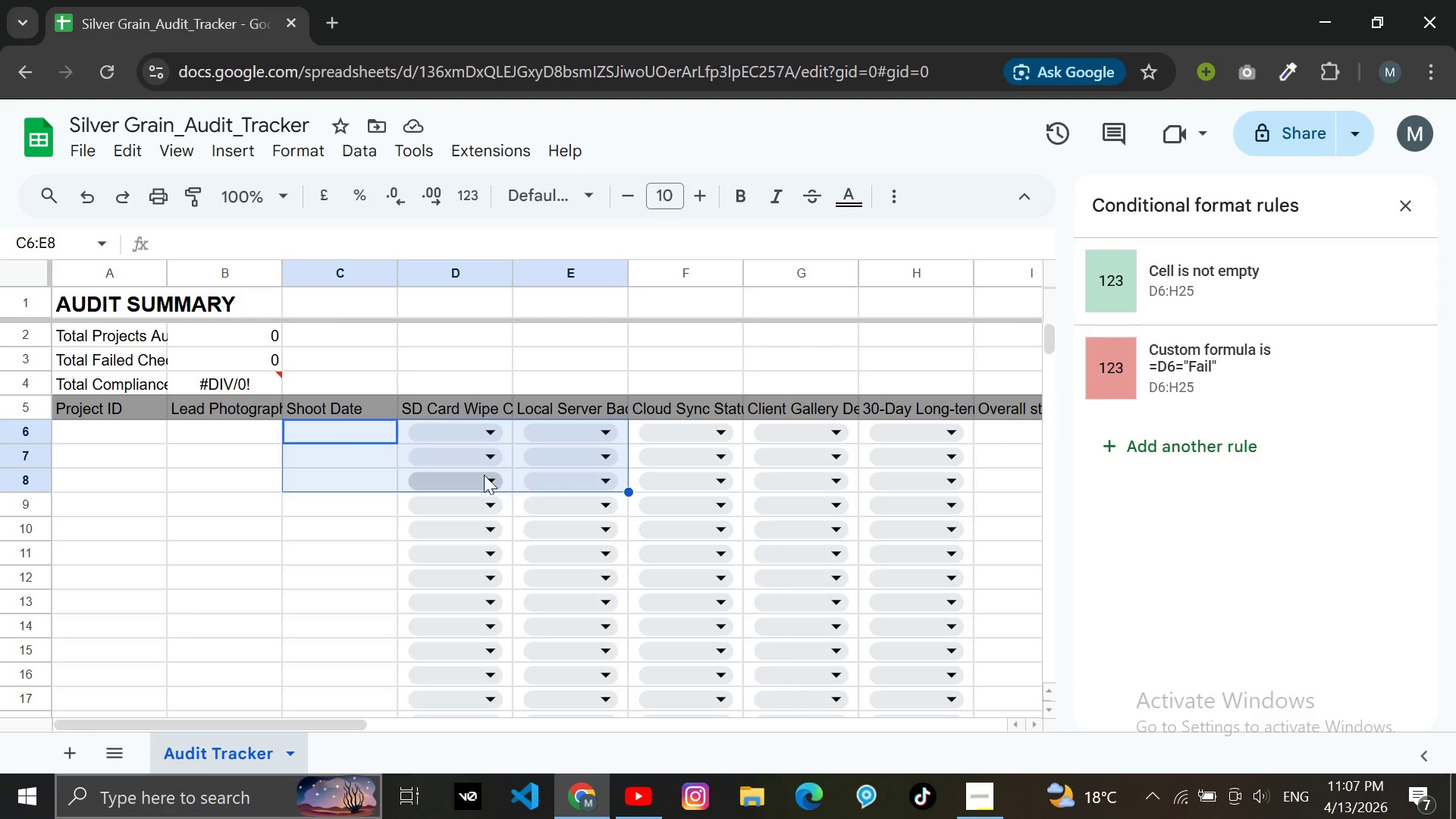 
left_click([483, 475])
 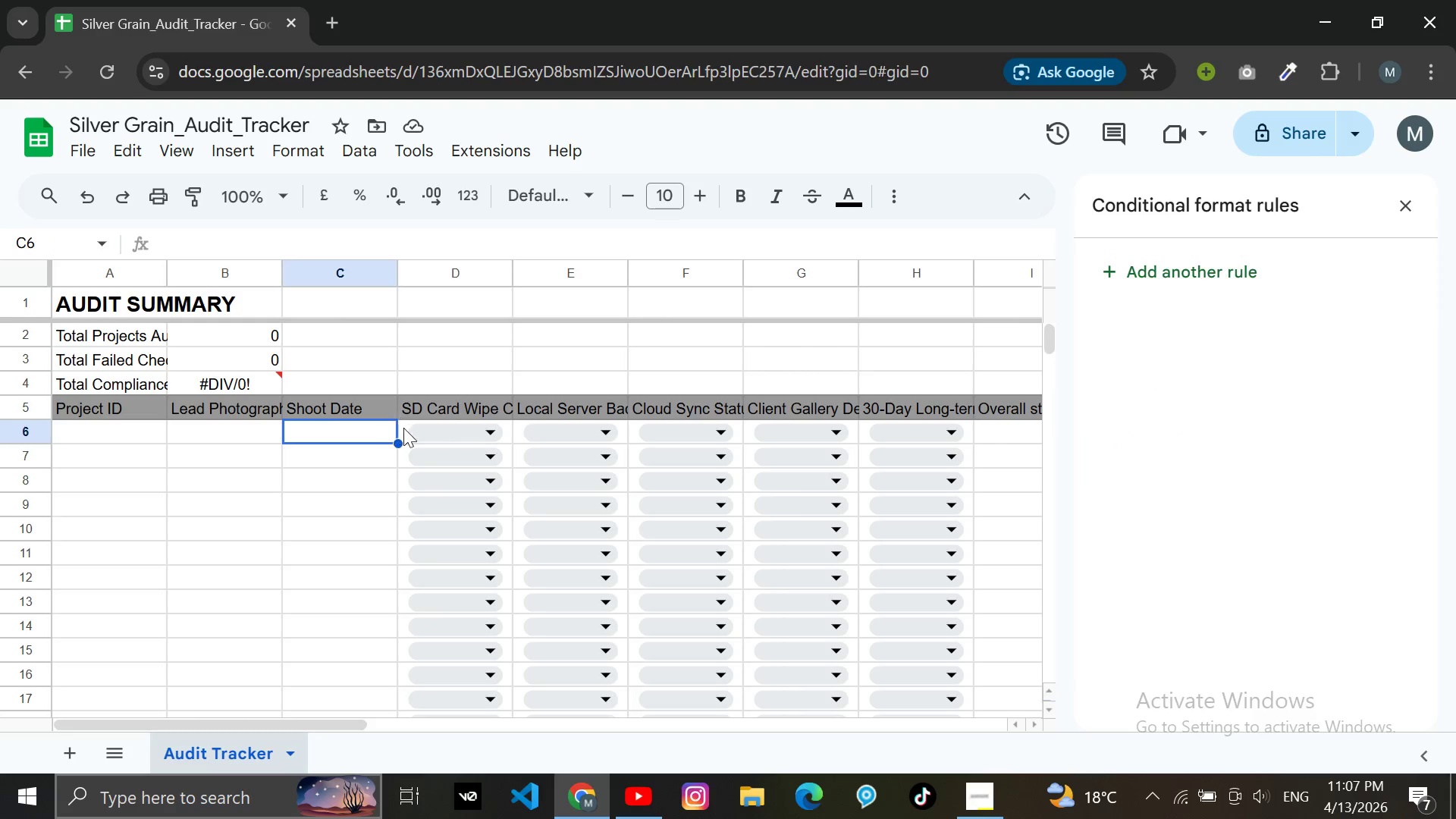 
double_click([404, 428])
 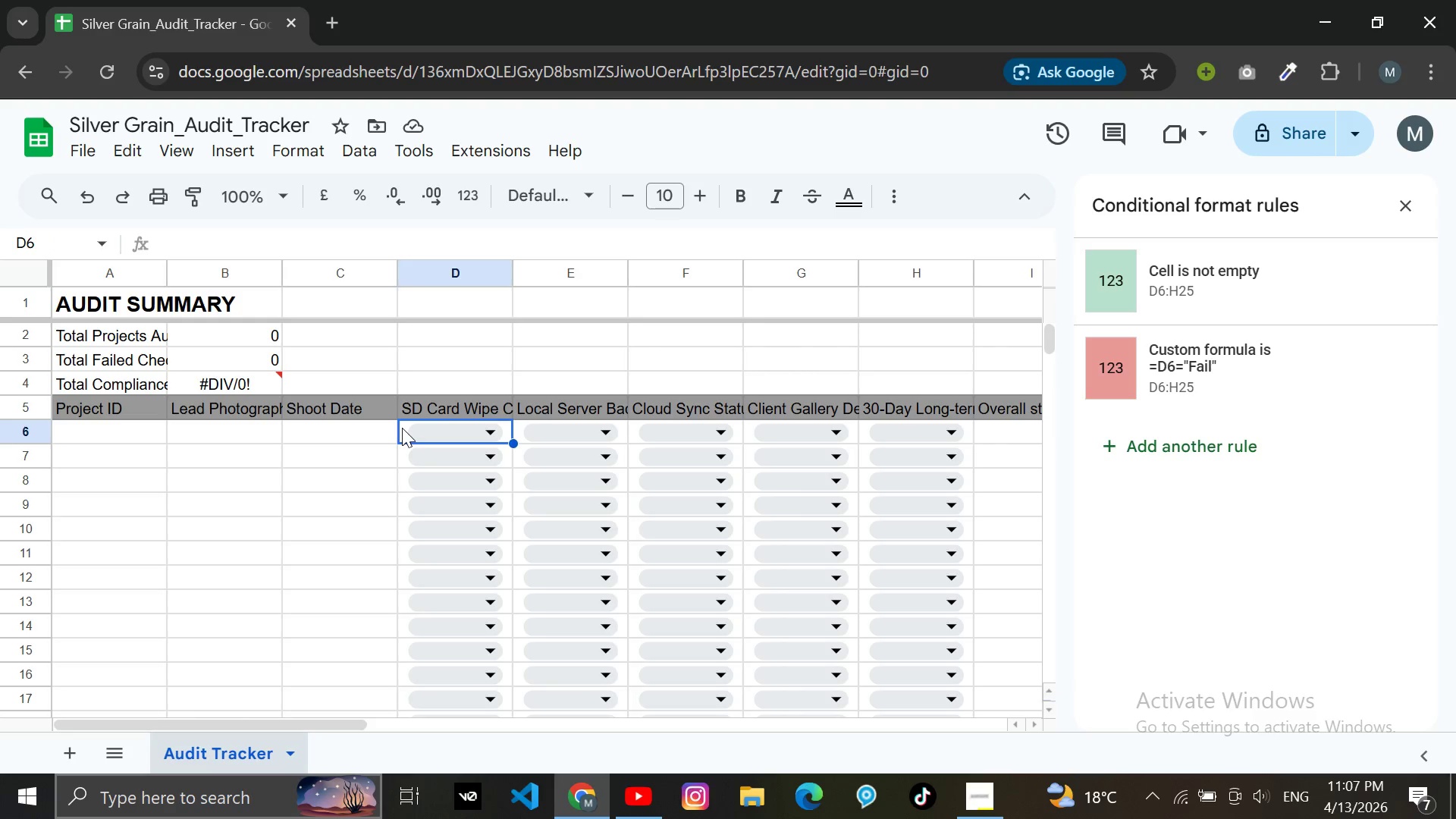 
left_click_drag(start_coordinate=[402, 428], to_coordinate=[945, 553])
 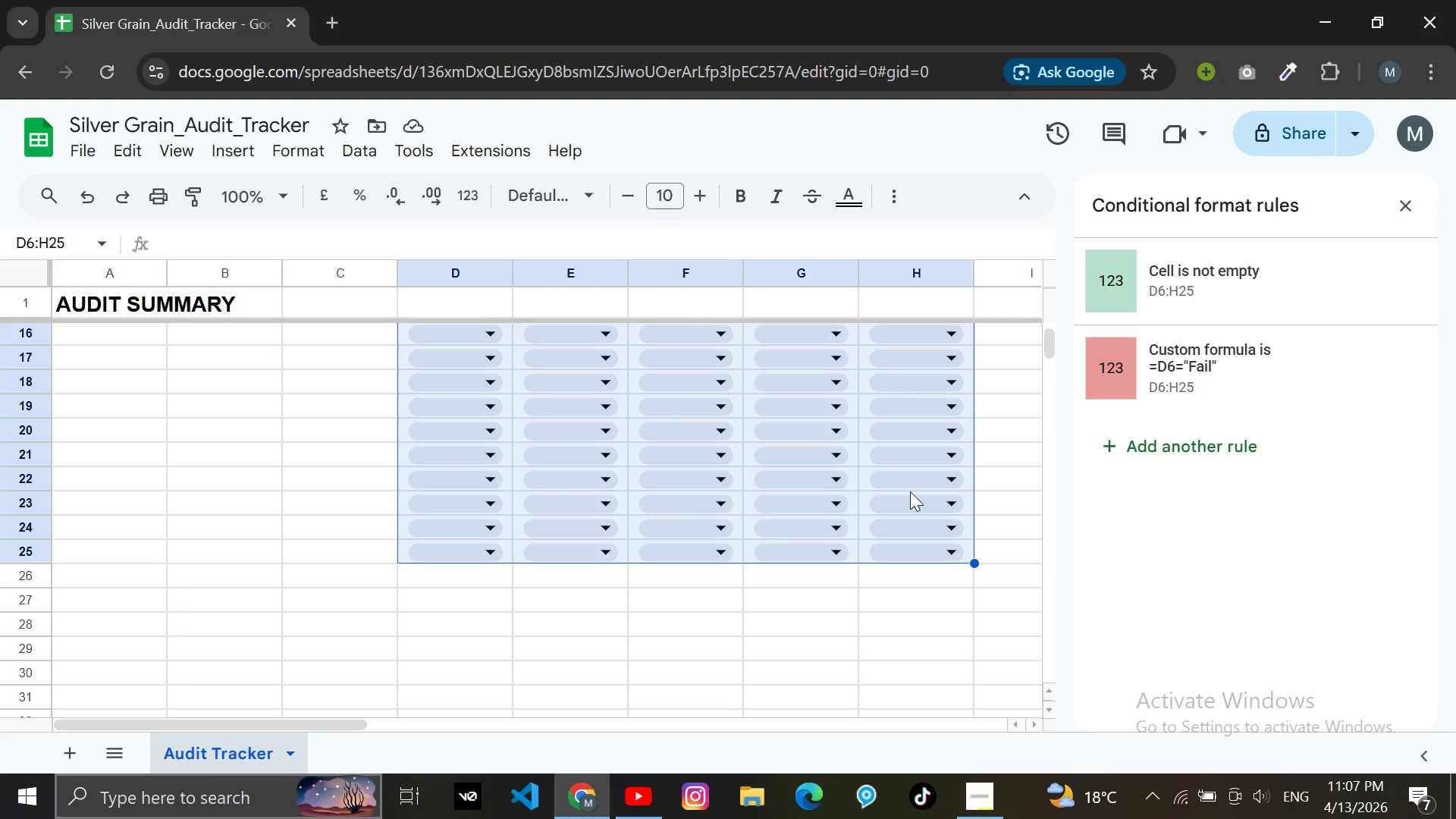 
scroll: coordinate [1213, 575], scroll_direction: down, amount: 13.0
 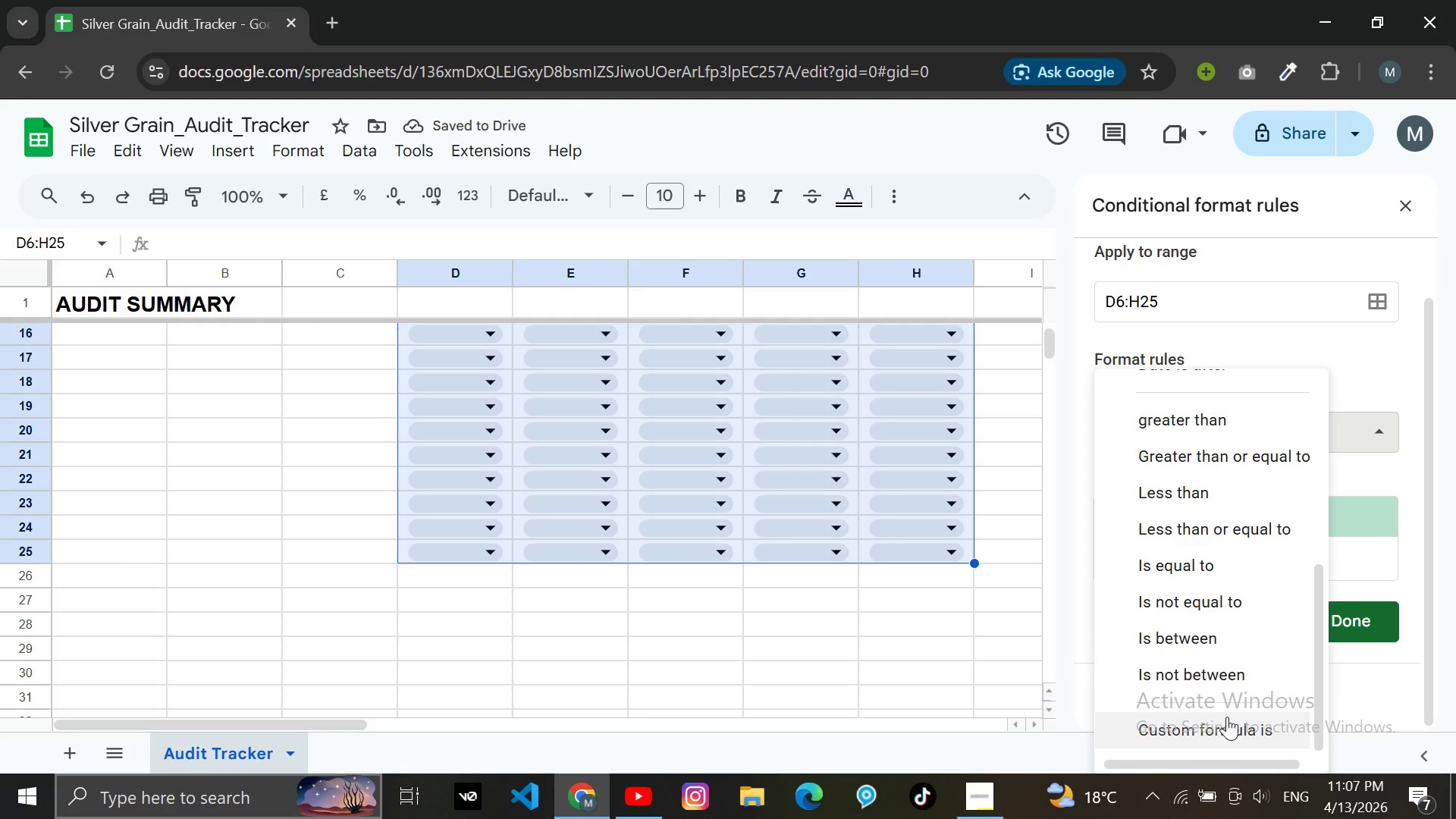 
left_click([1227, 717])
 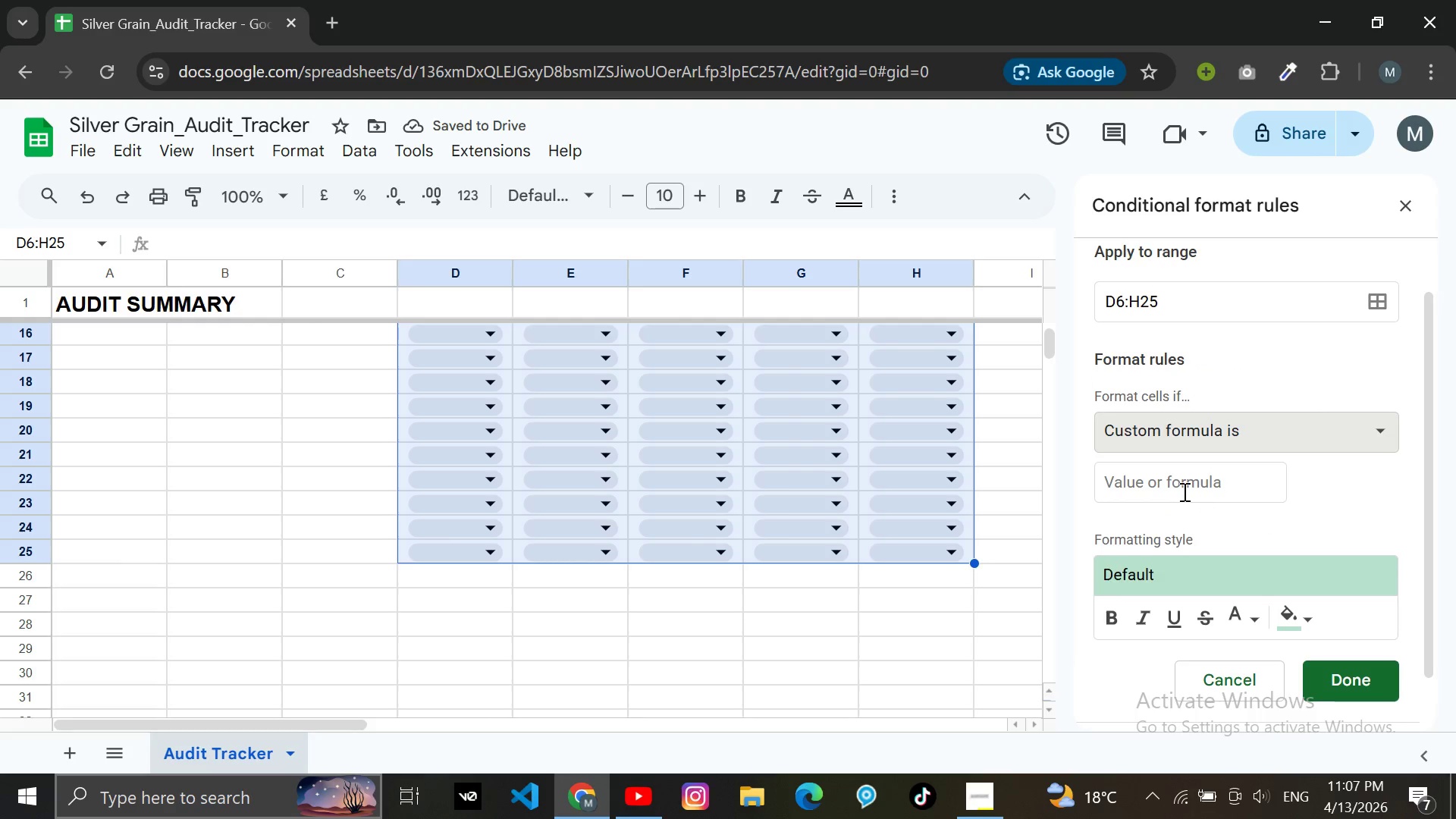 
scroll: coordinate [1177, 491], scroll_direction: down, amount: 1.0
 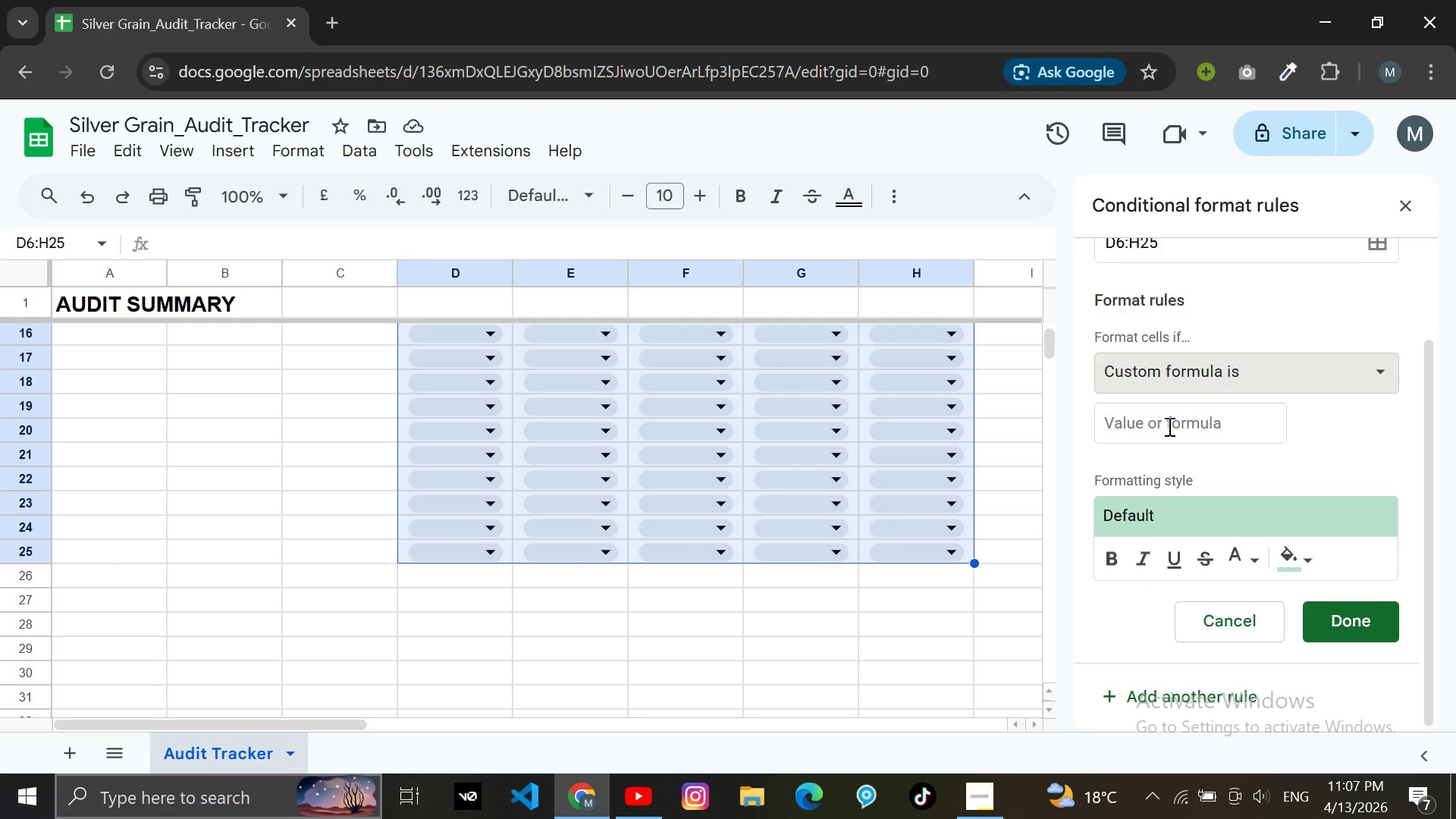 
left_click([1168, 426])
 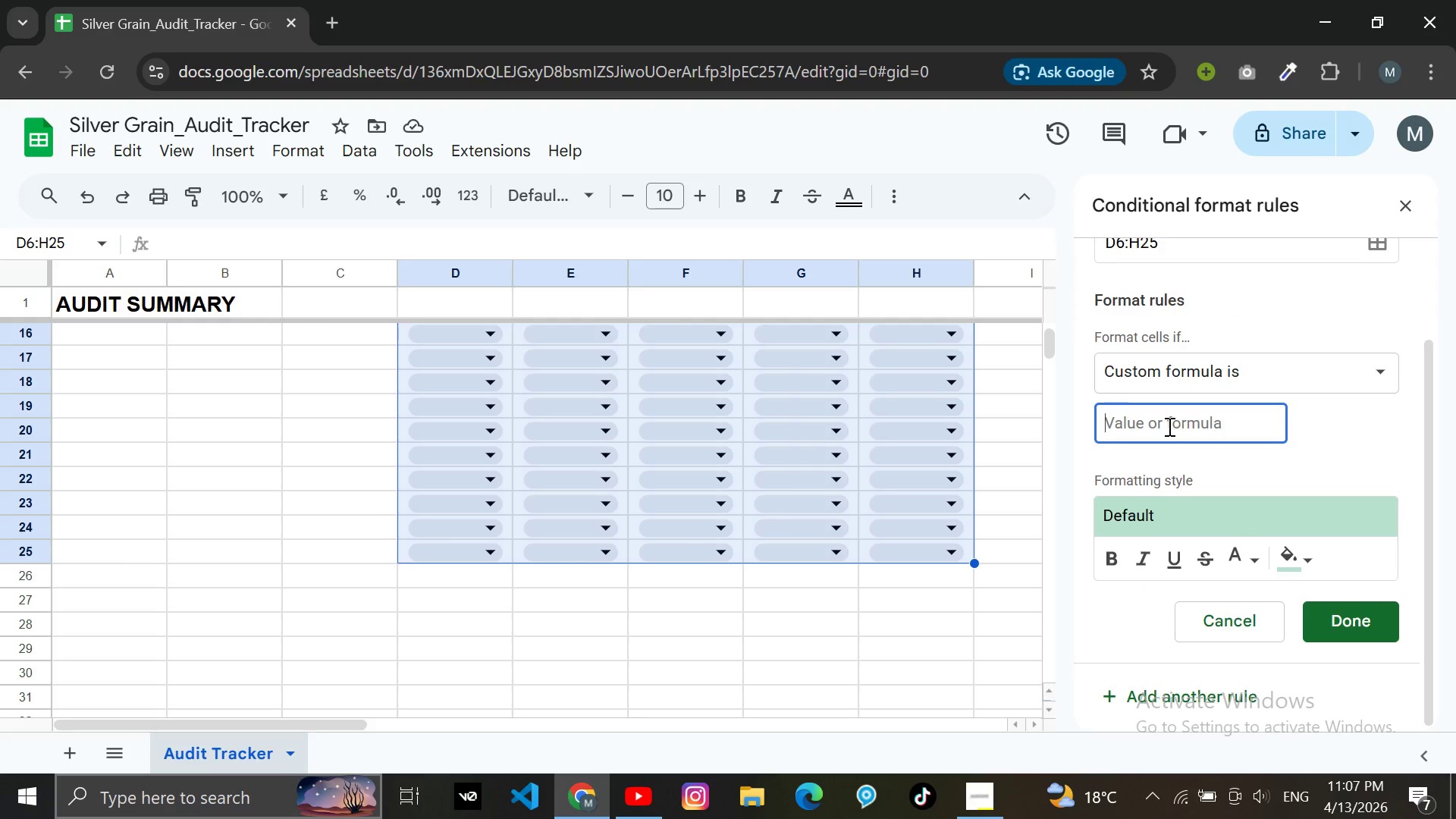 
key(Equal)
 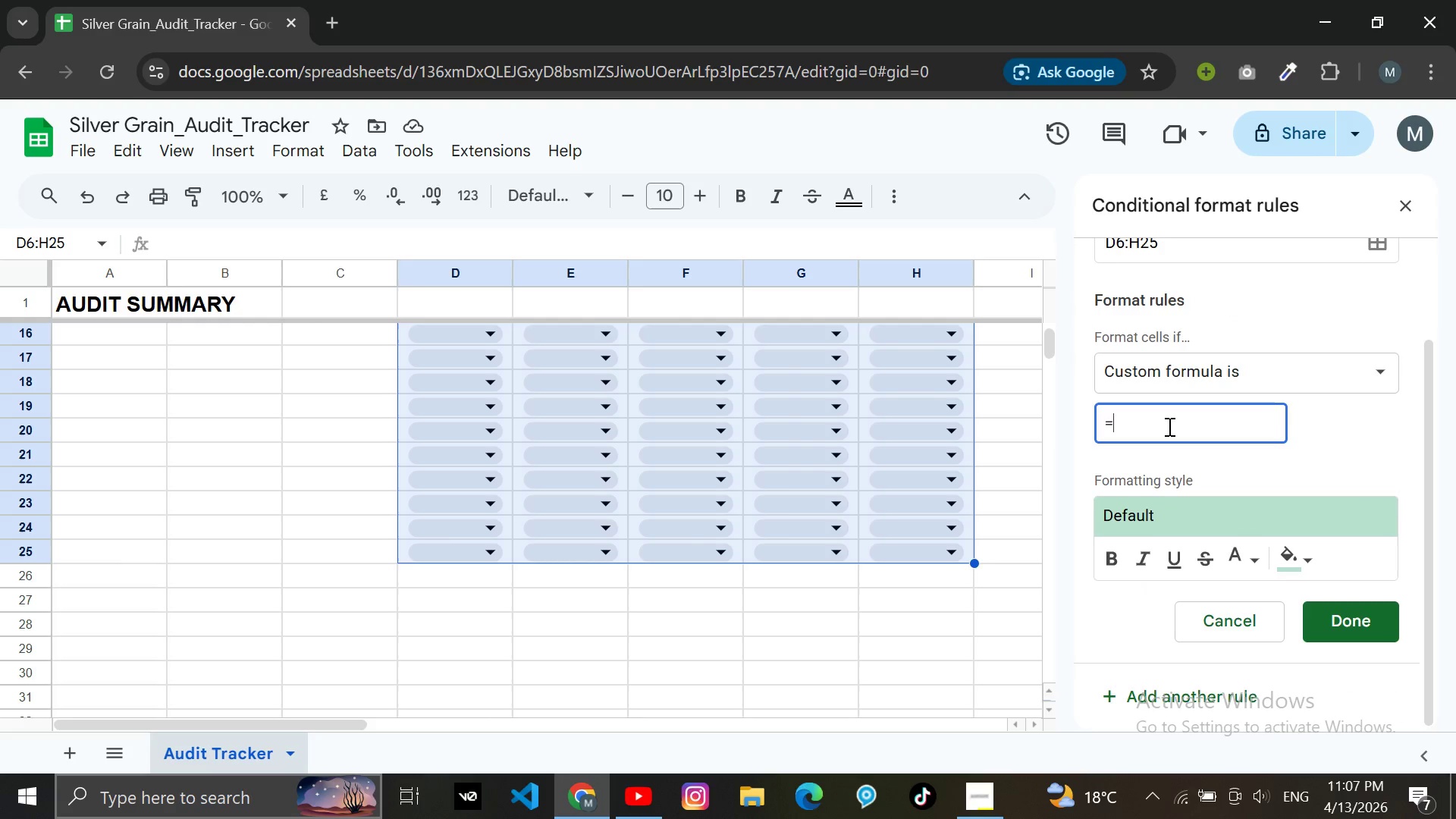 
key(CapsLock)
 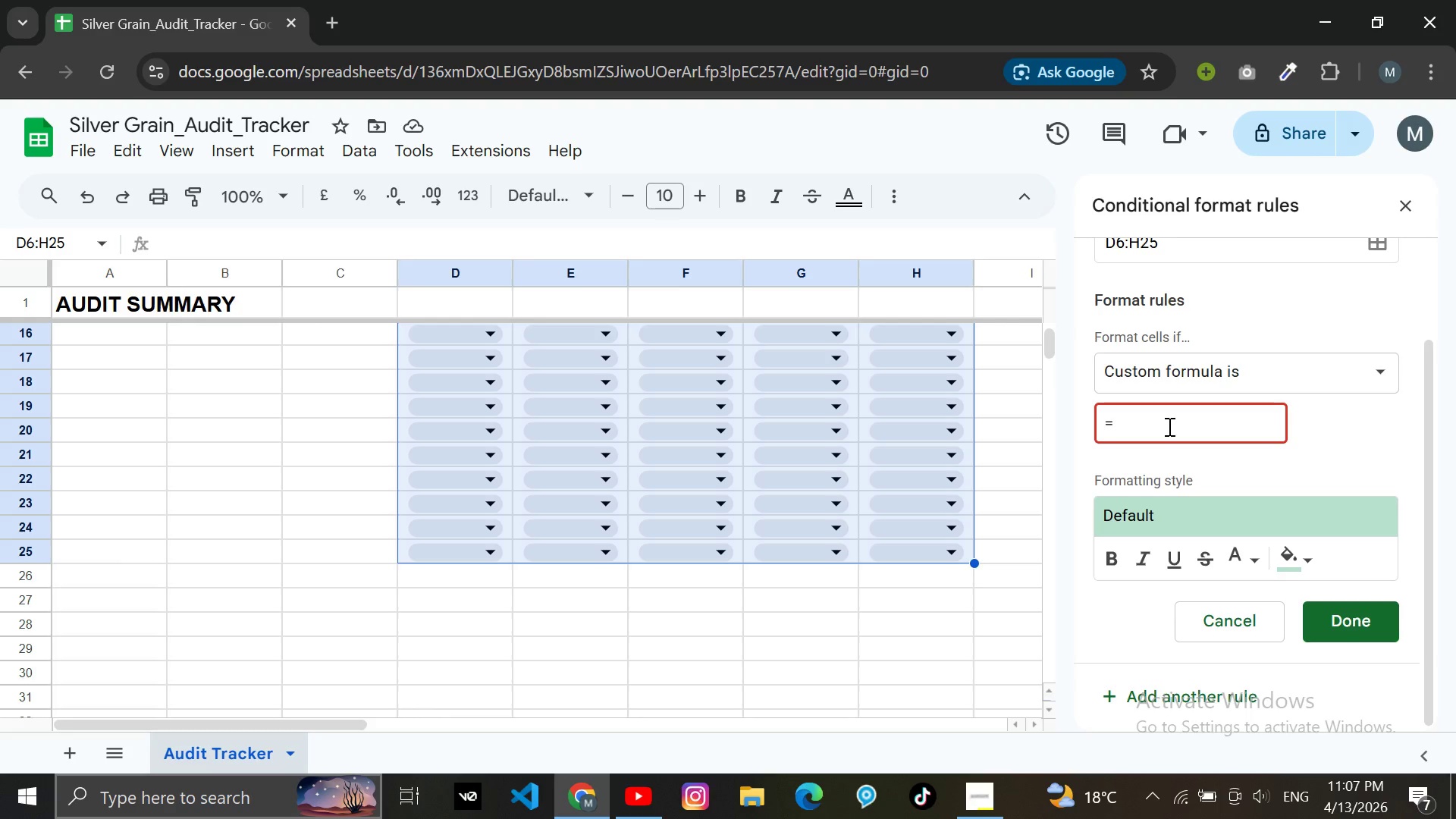 
type(D6="Pending+)
key(Backspace)
type(")
 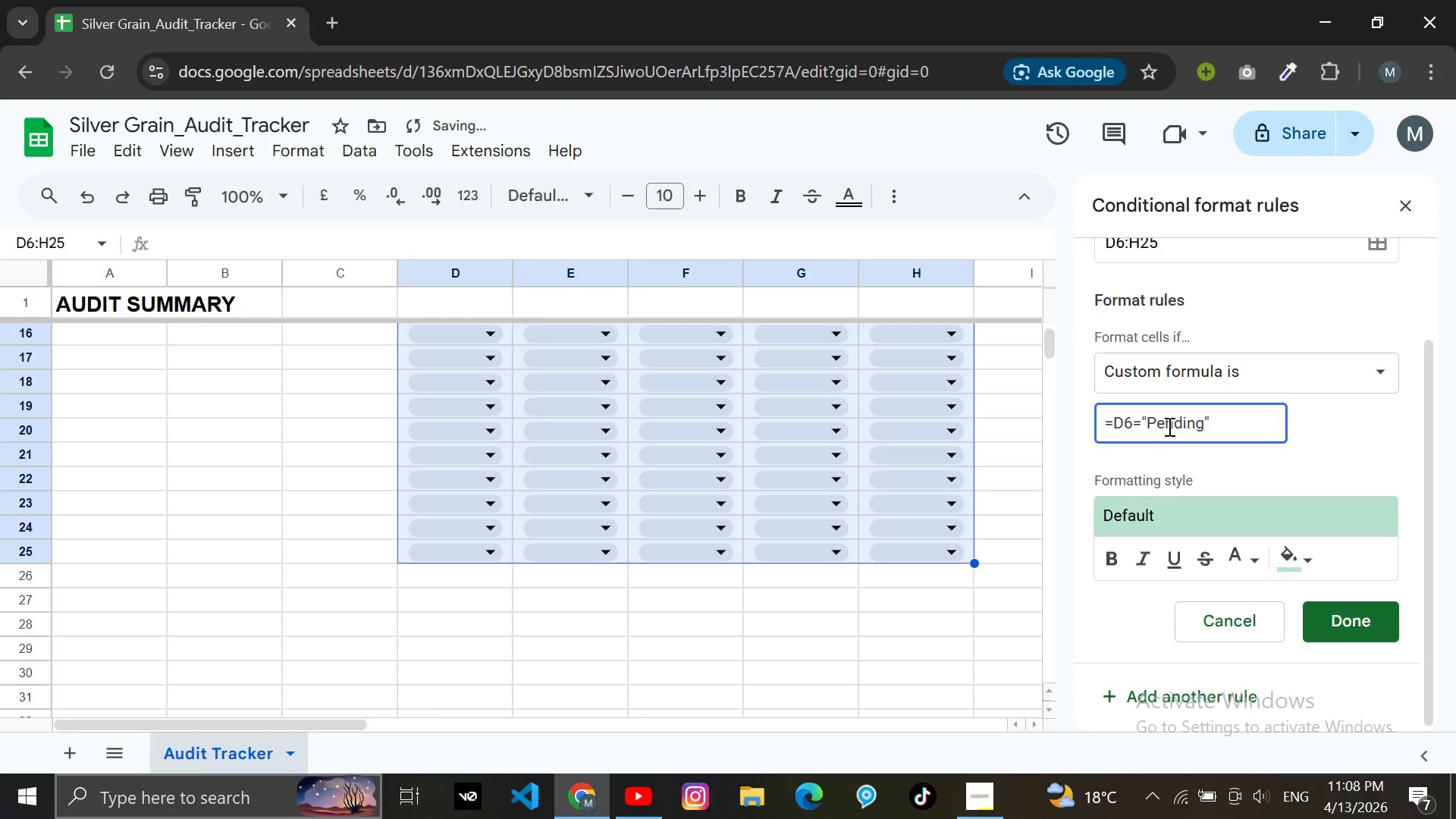 
left_click([1307, 560])
 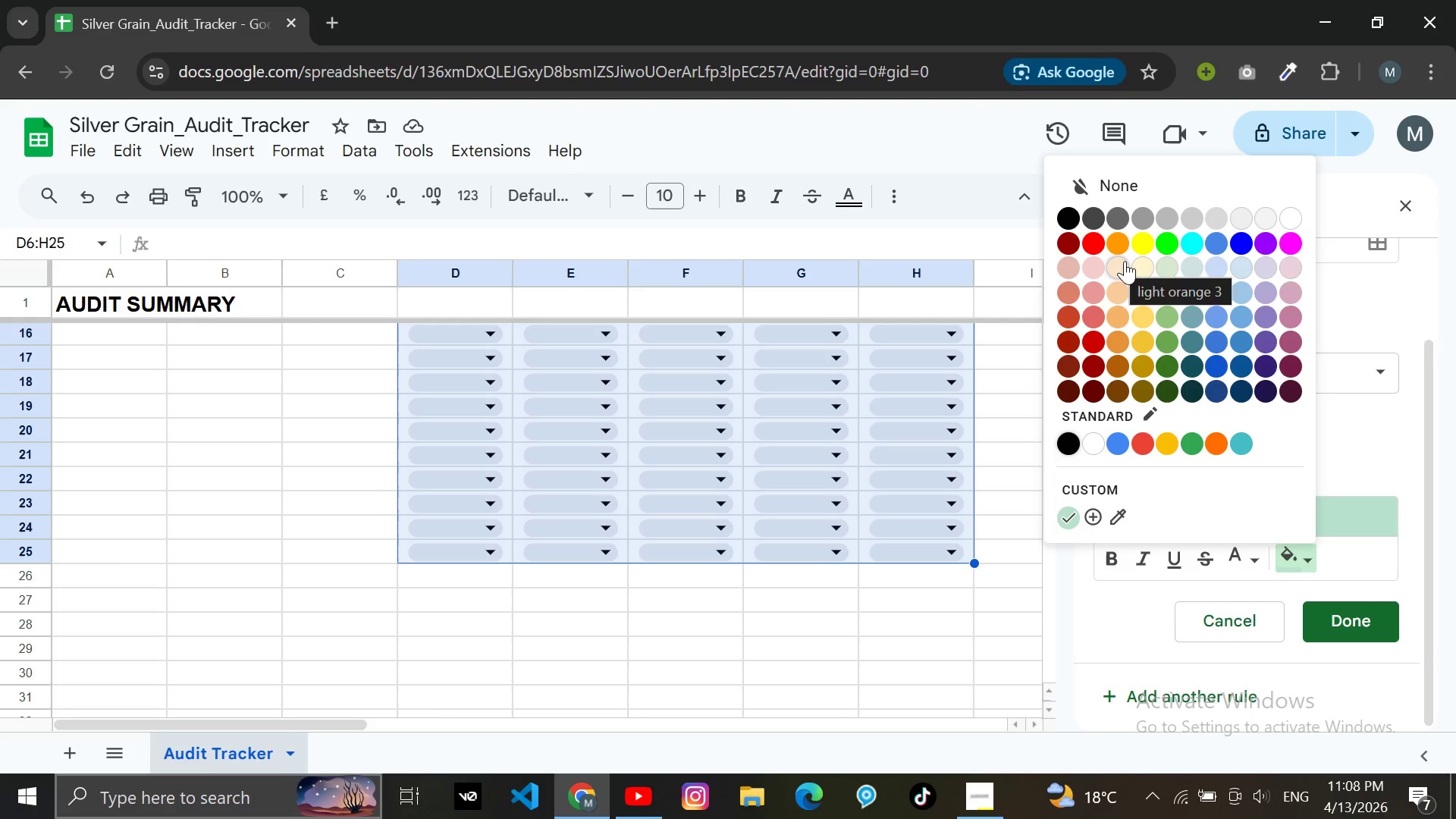 
wait(5.36)
 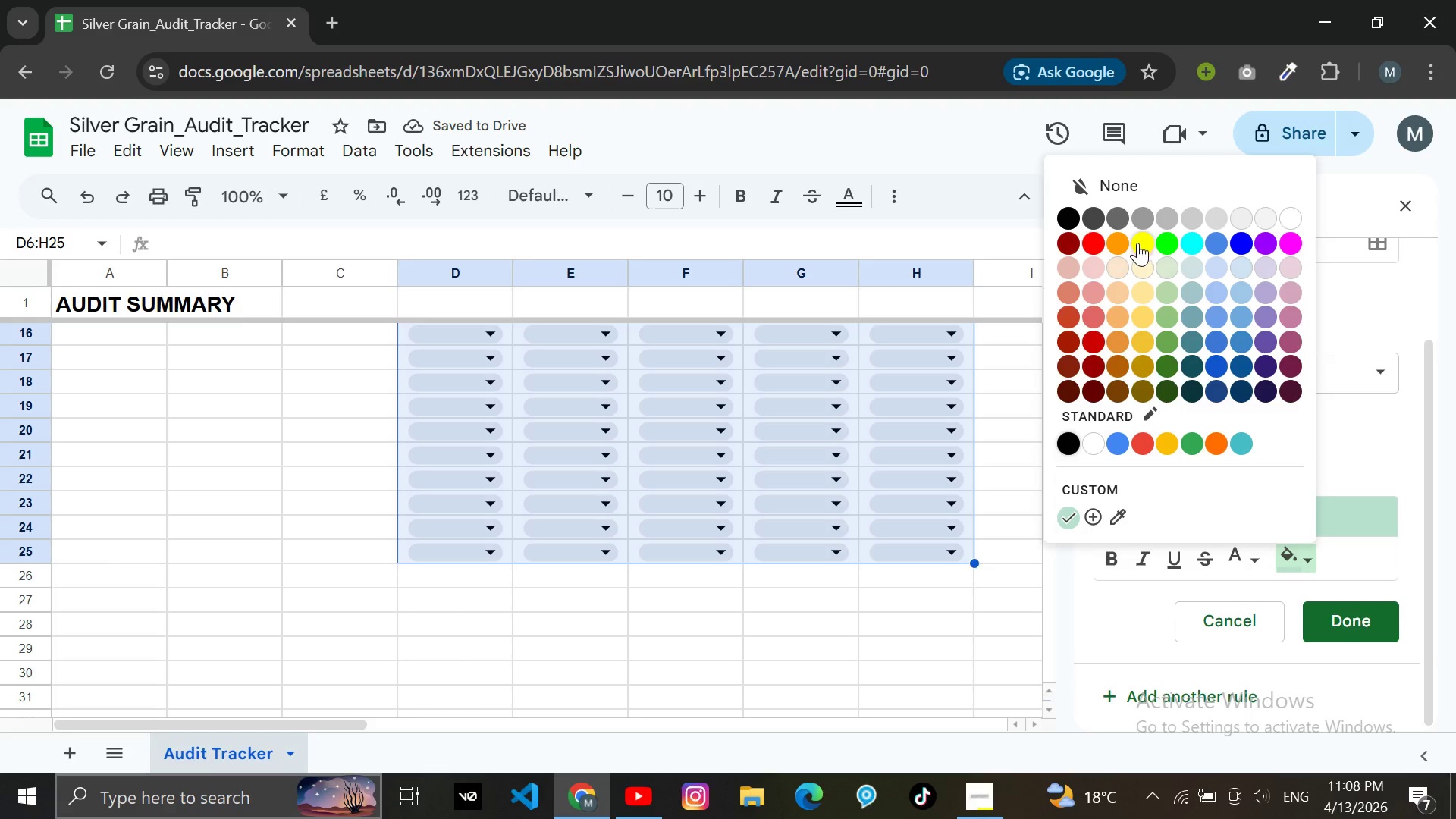 
left_click([1140, 261])
 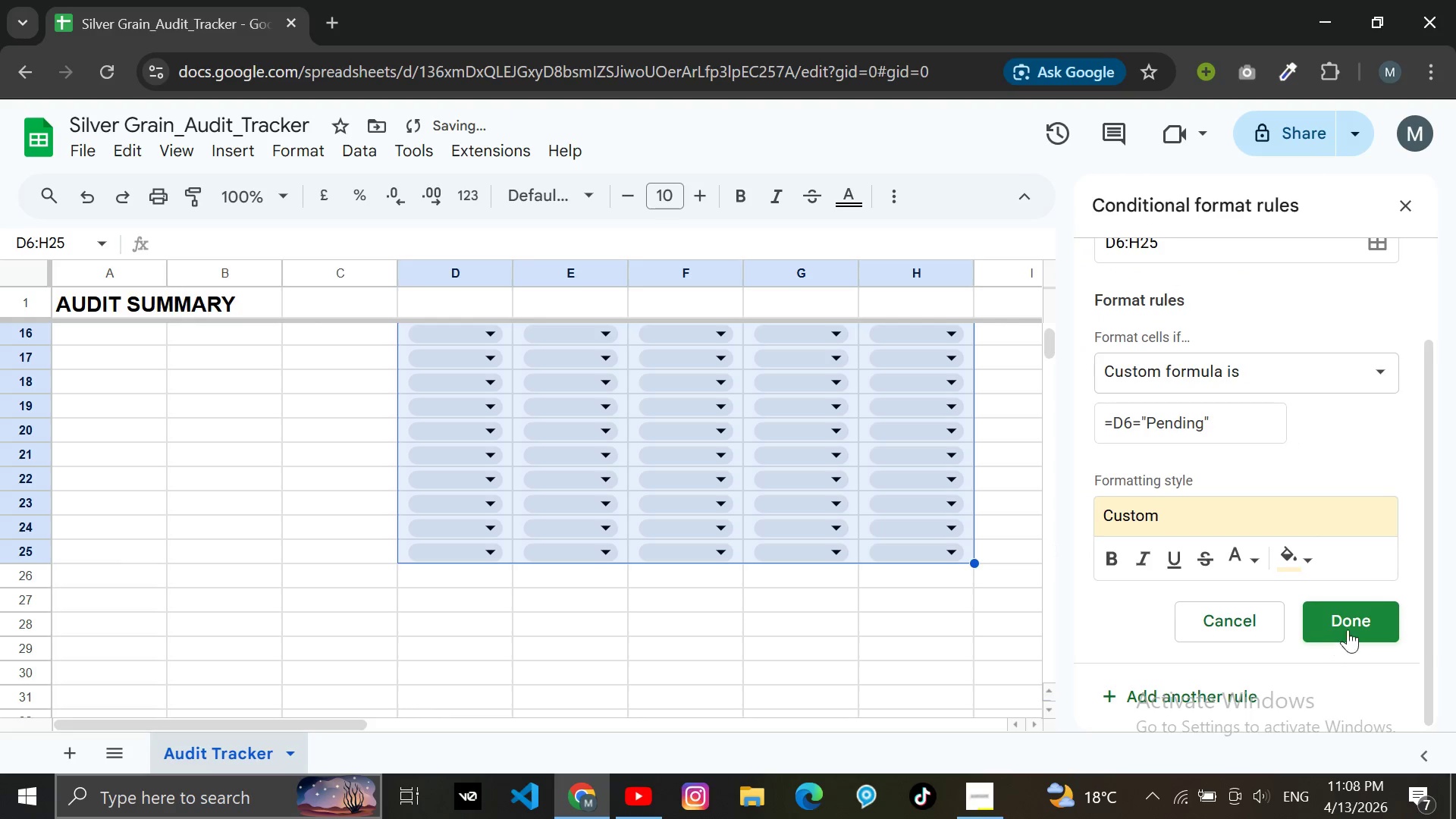 
left_click([1351, 622])
 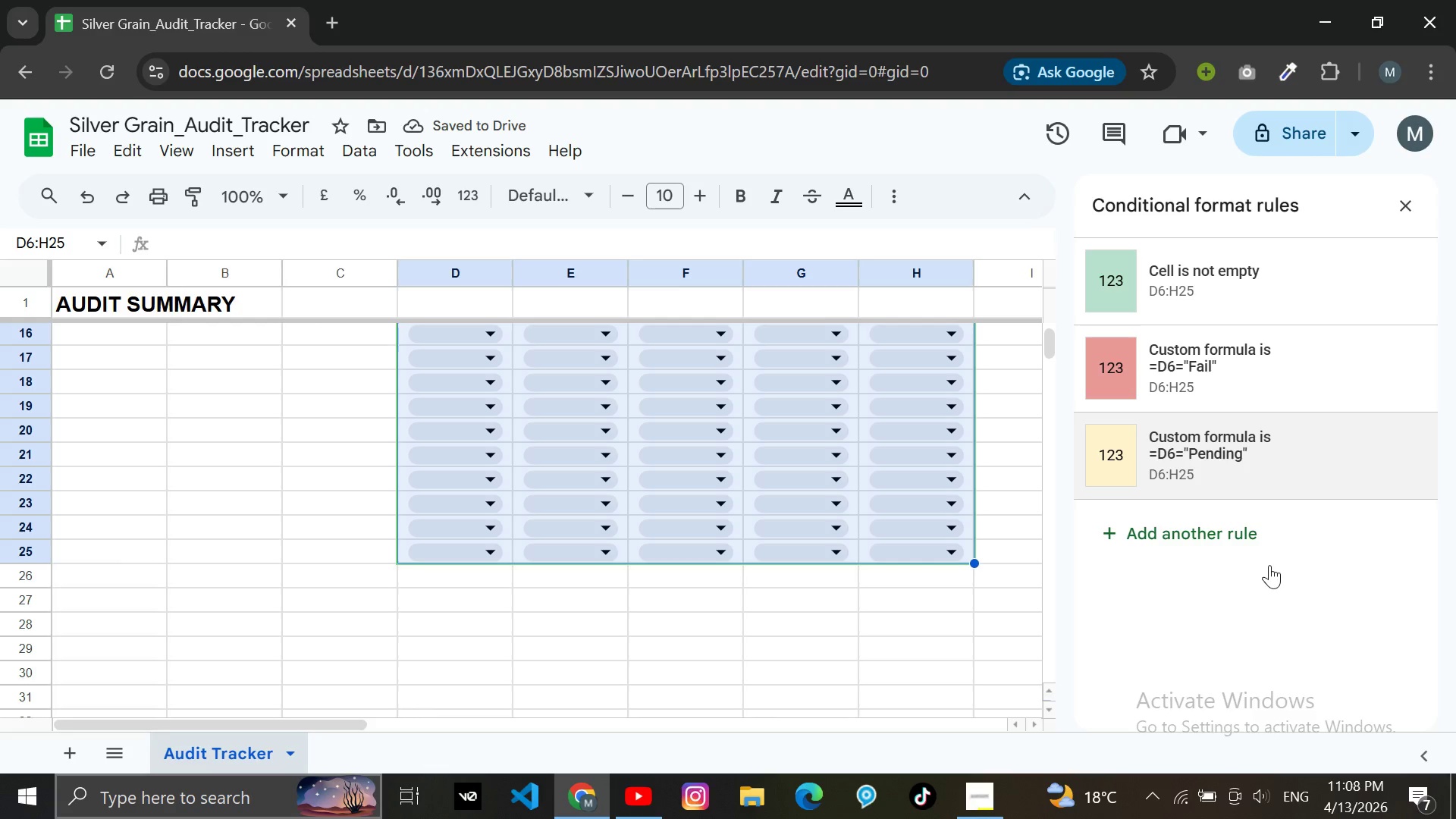 
wait(14.44)
 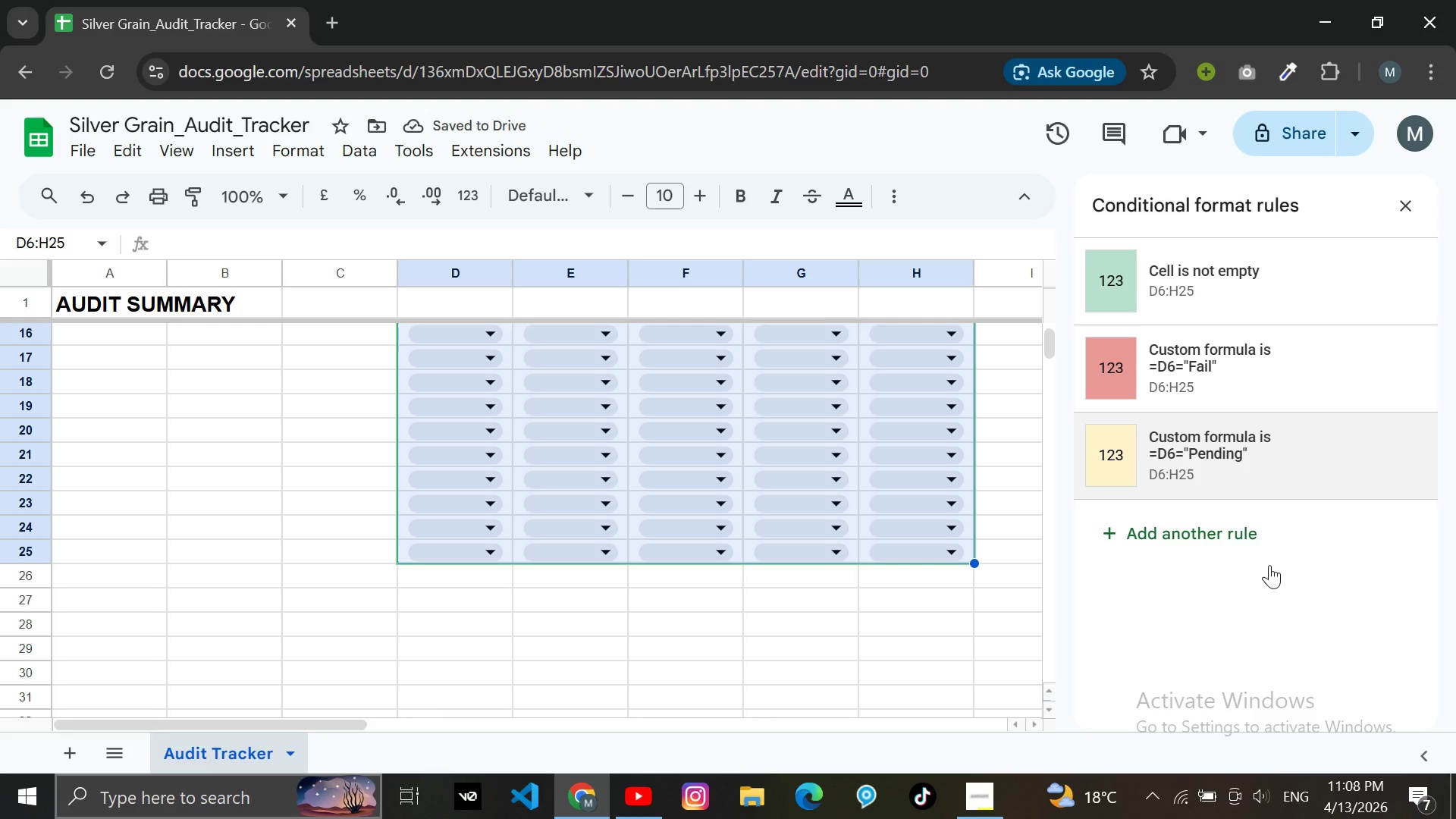 
scroll: coordinate [1319, 492], scroll_direction: down, amount: 2.0
 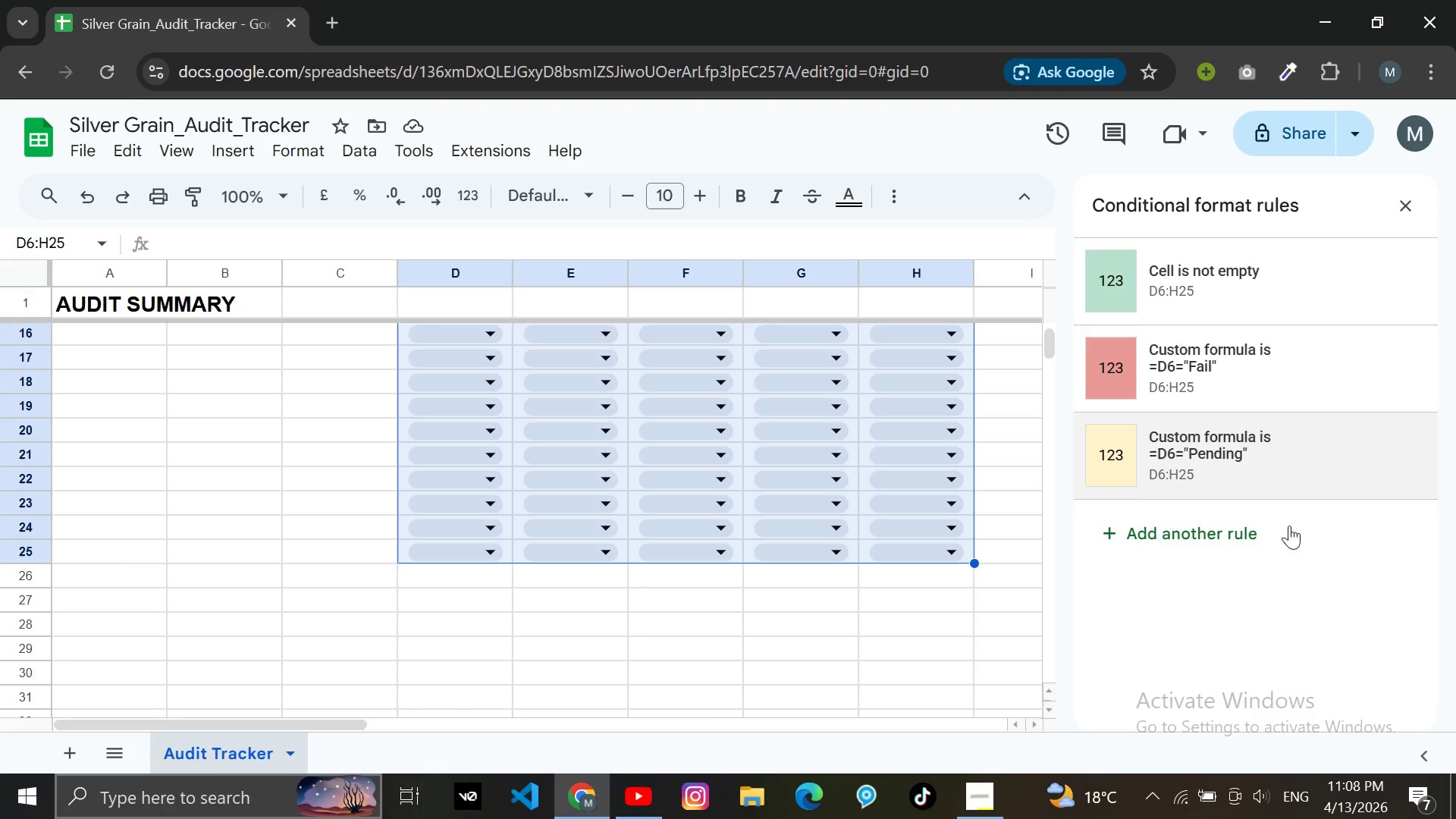 
scroll: coordinate [1256, 519], scroll_direction: up, amount: 3.0
 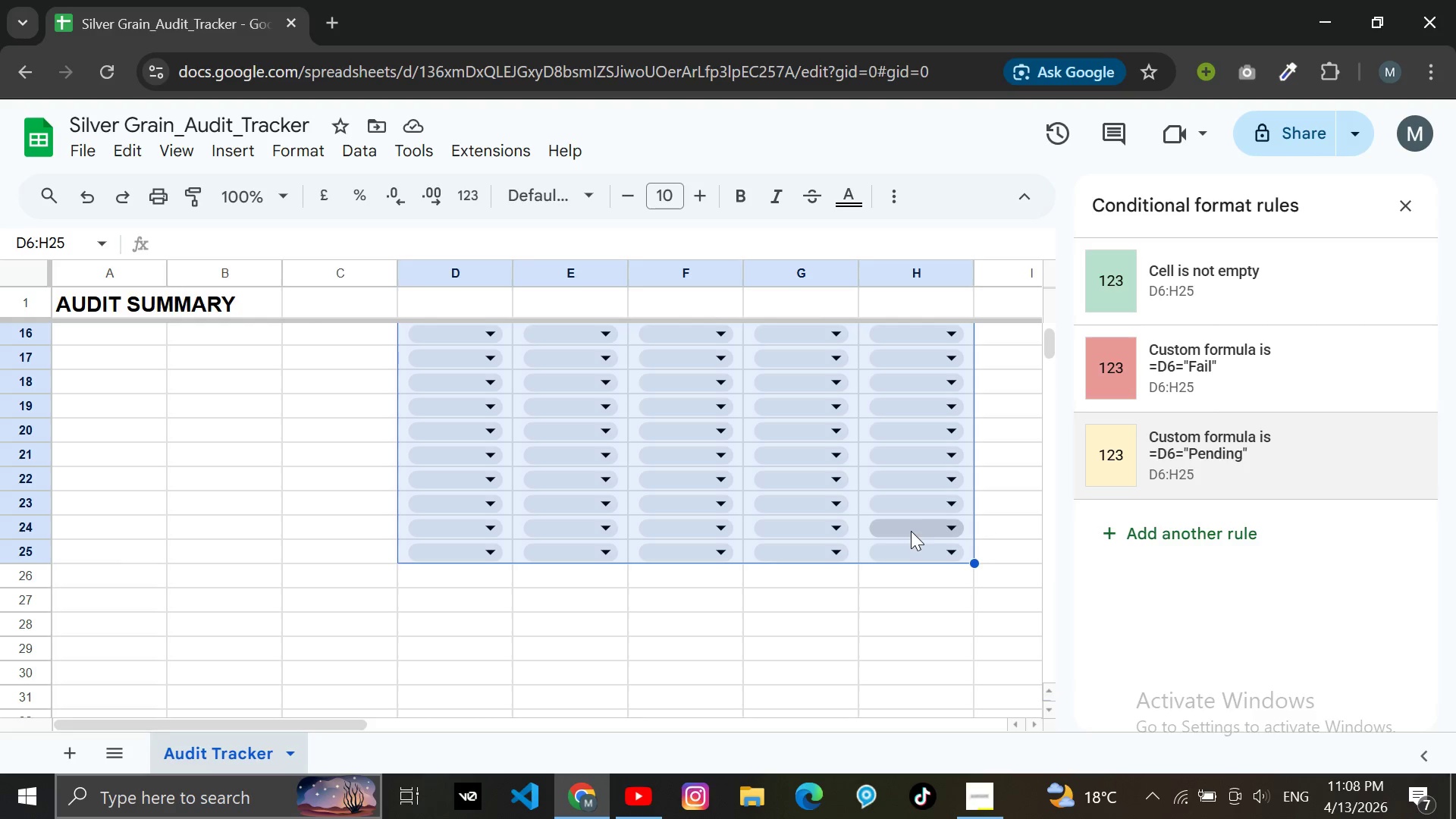 
left_click([904, 563])
 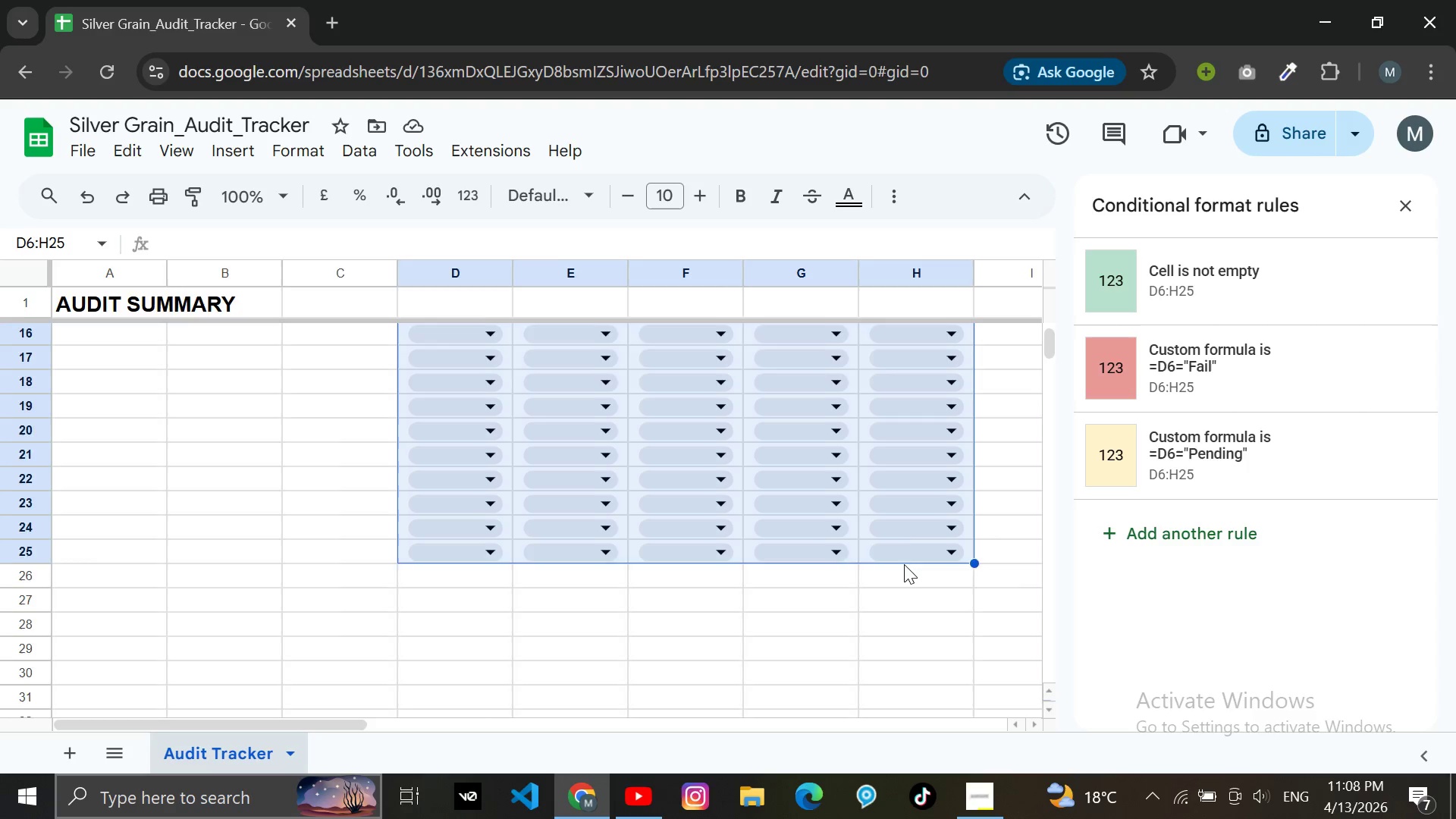 
scroll: coordinate [904, 564], scroll_direction: up, amount: 3.0
 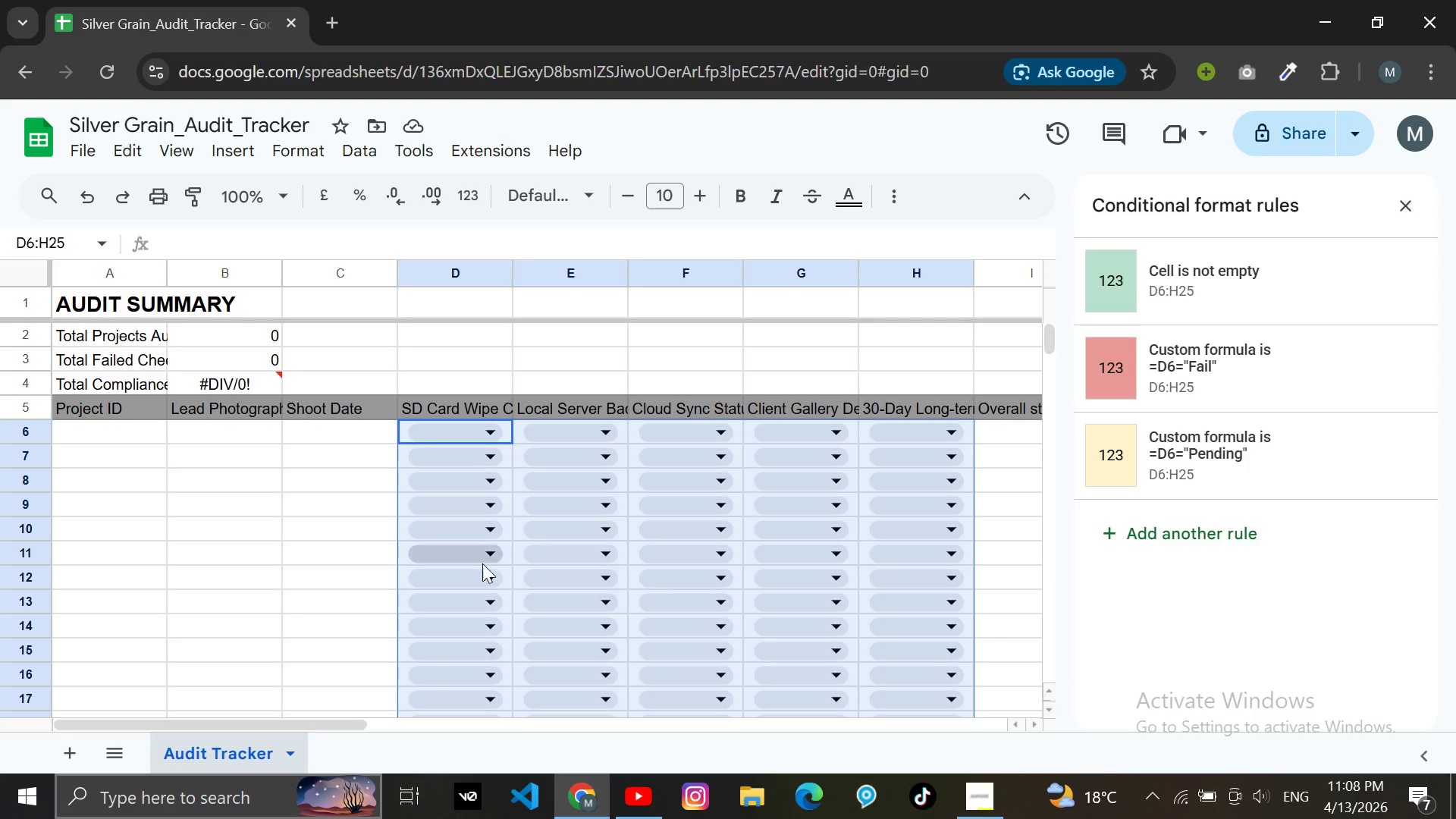 
left_click([468, 572])
 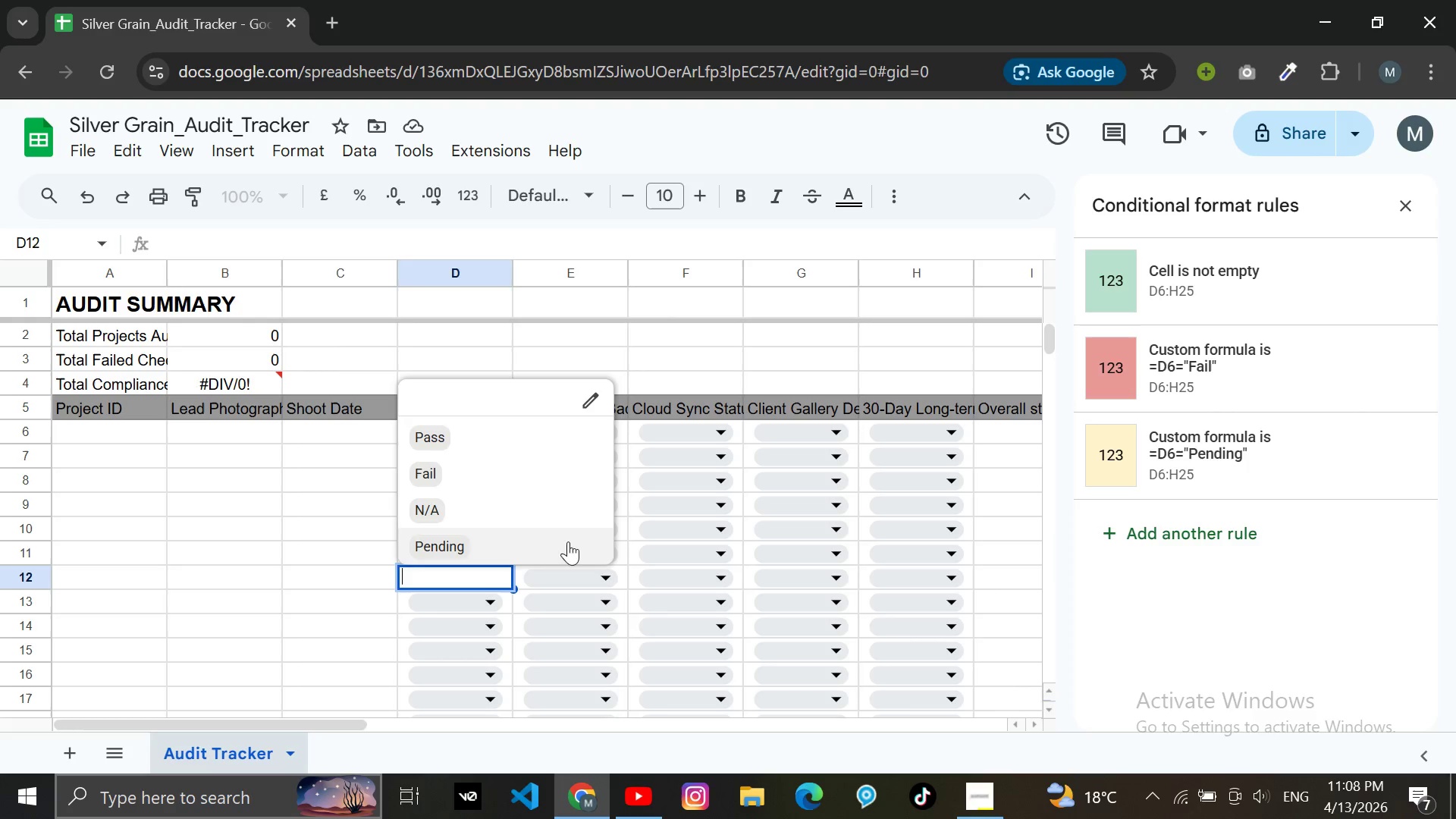 
left_click([623, 555])
 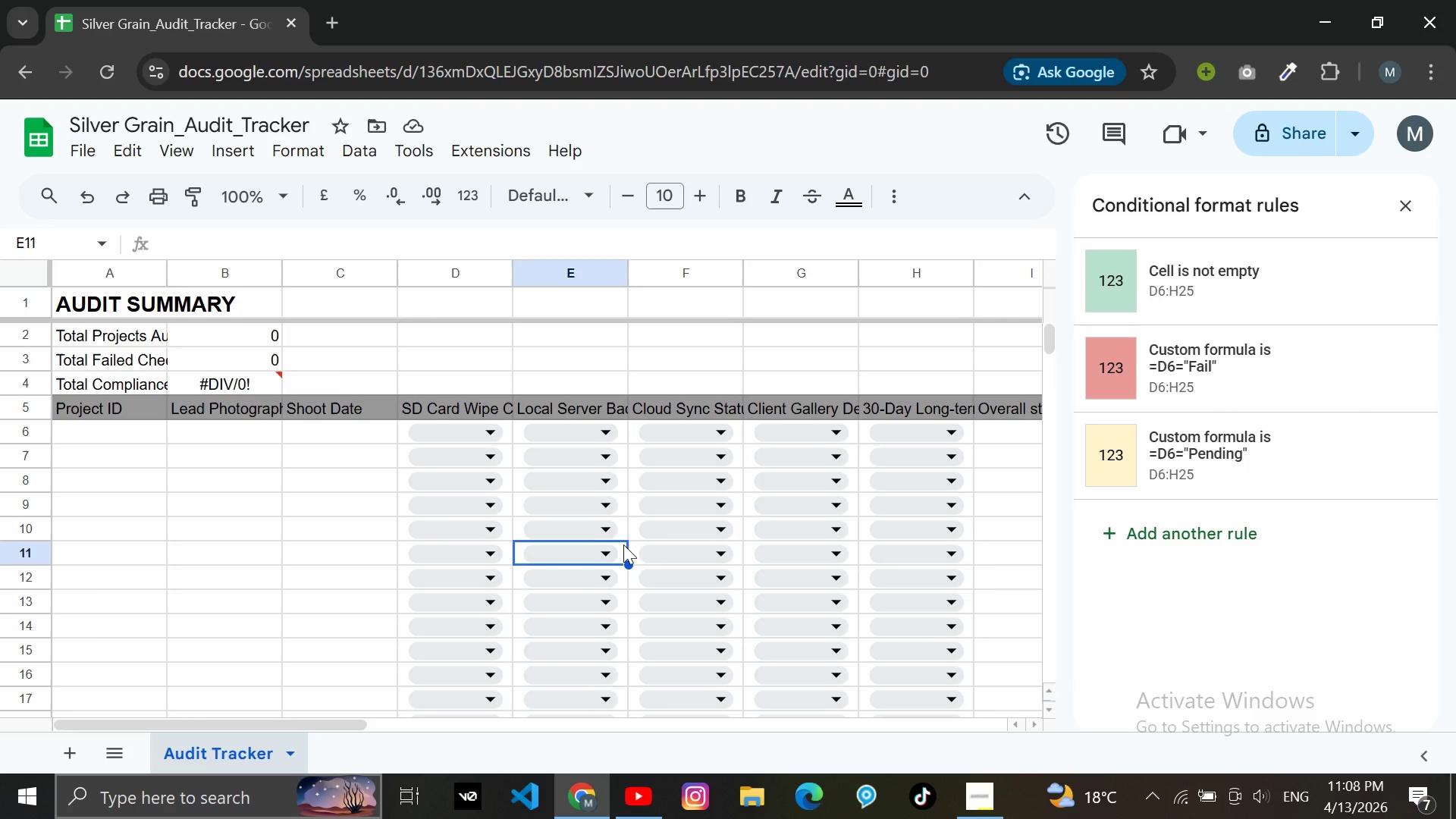 
scroll: coordinate [623, 544], scroll_direction: down, amount: 3.0
 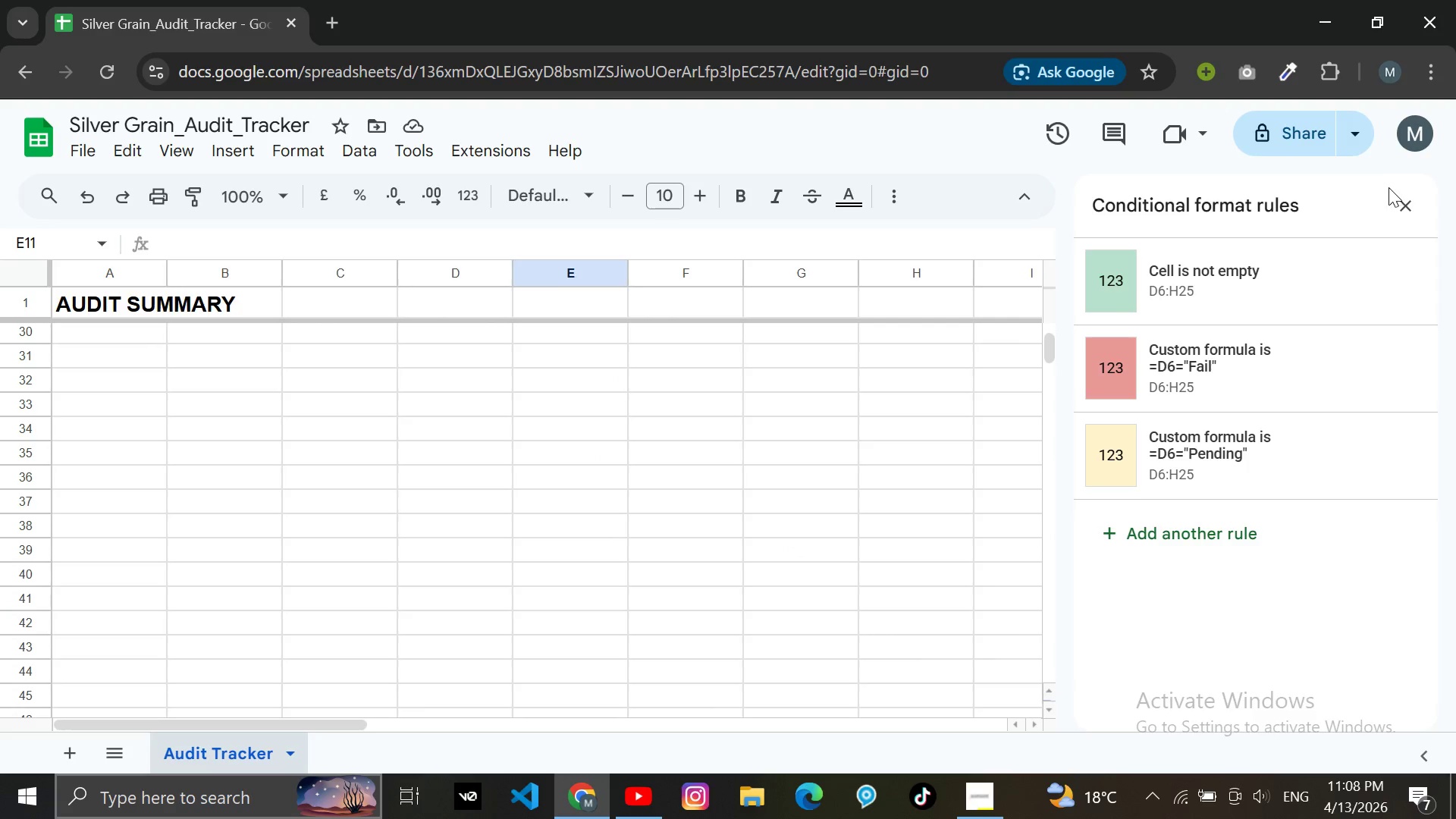 
left_click([1394, 201])
 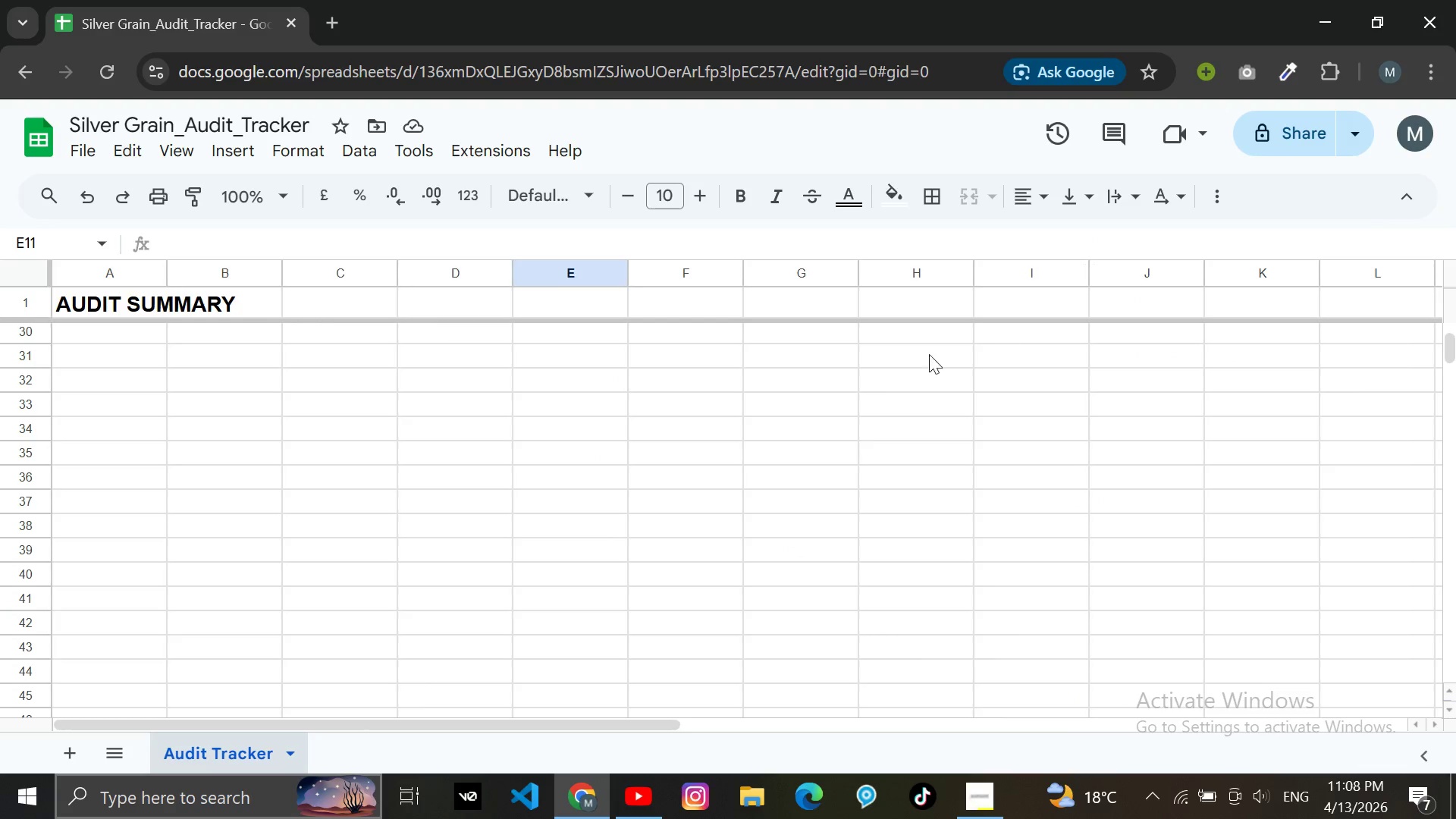 
scroll: coordinate [861, 382], scroll_direction: up, amount: 7.0
 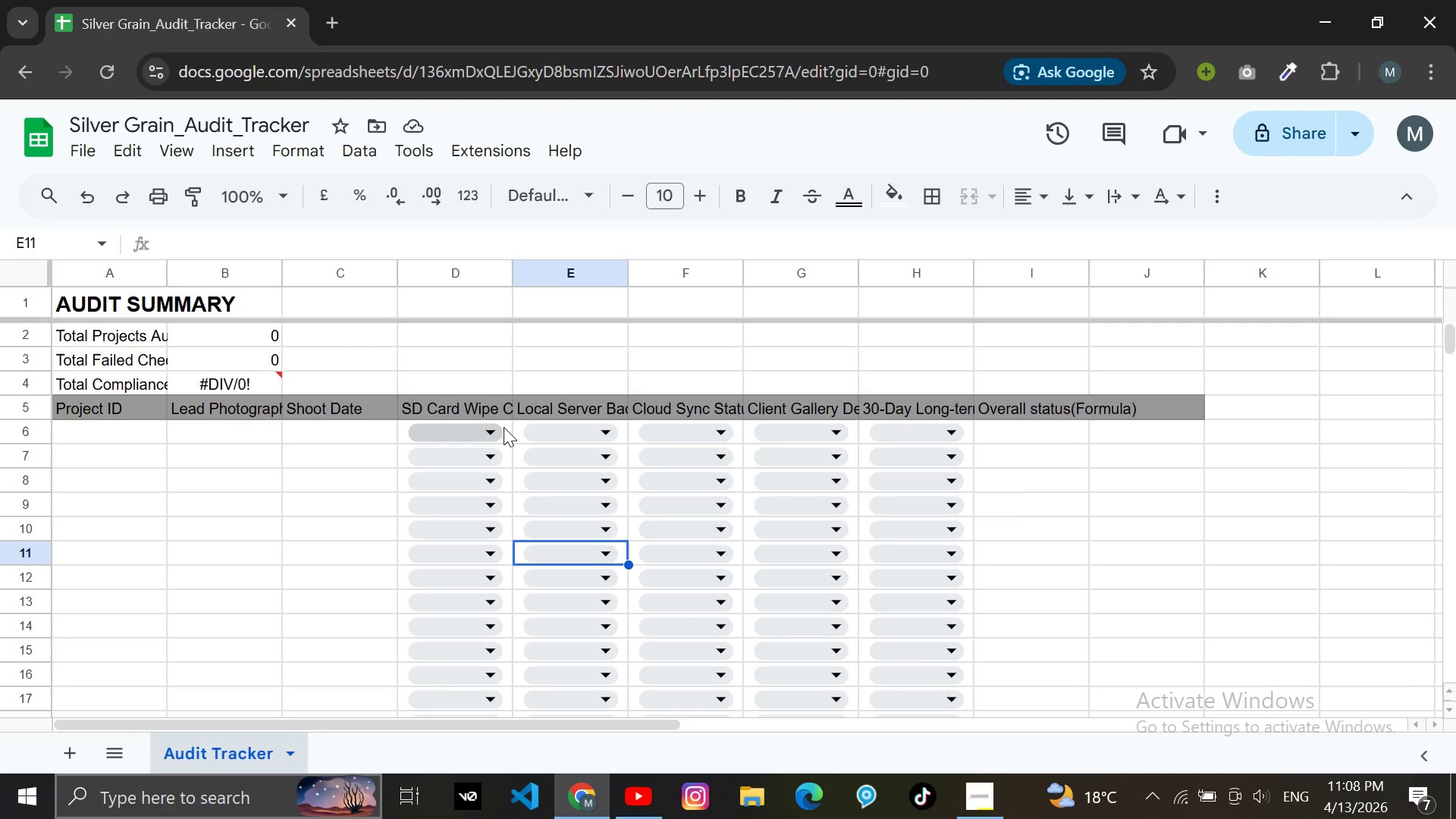 
left_click([500, 430])
 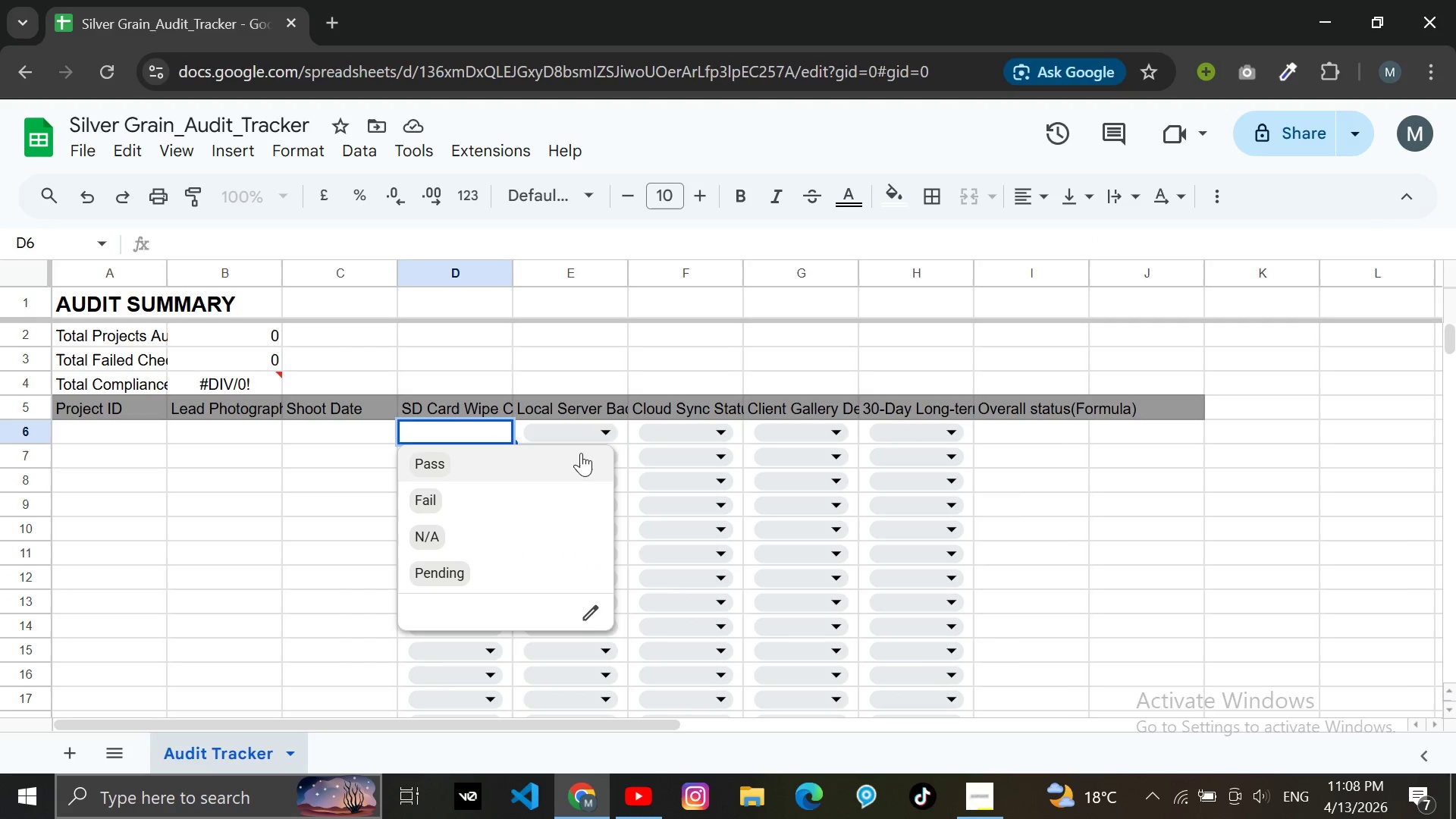 
left_click([609, 425])
 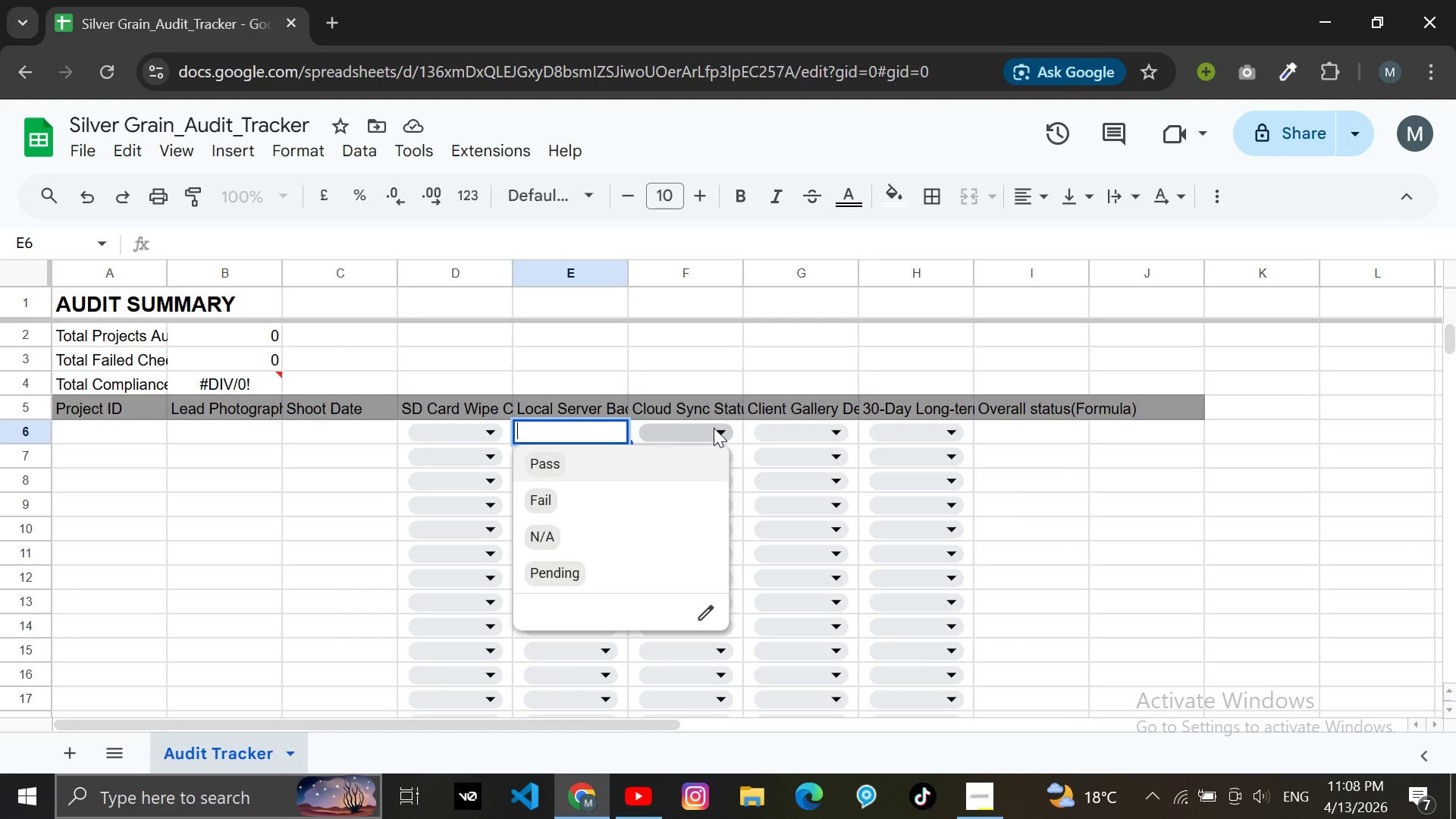 
left_click([714, 428])
 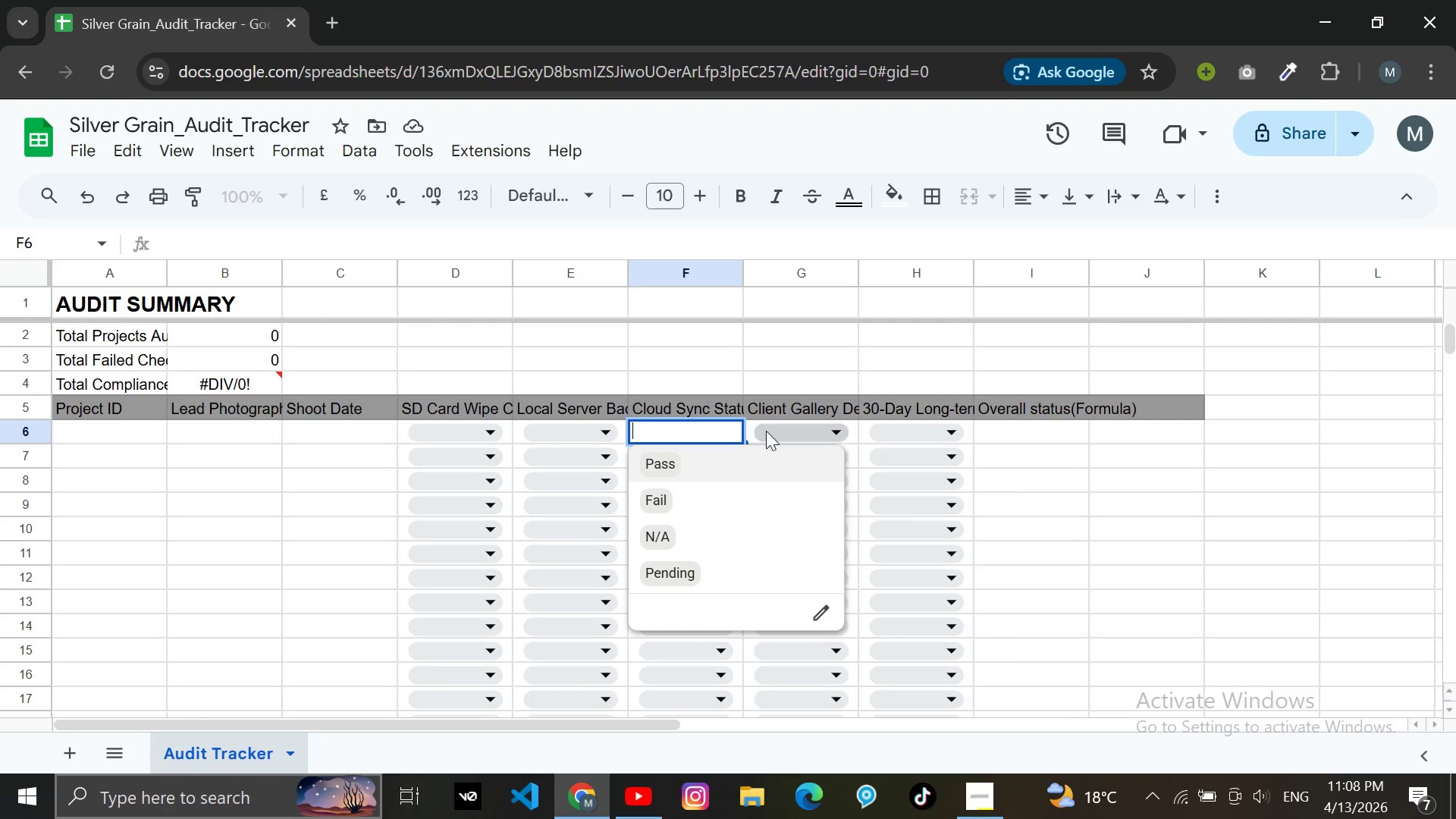 
scroll: coordinate [766, 431], scroll_direction: down, amount: 4.0
 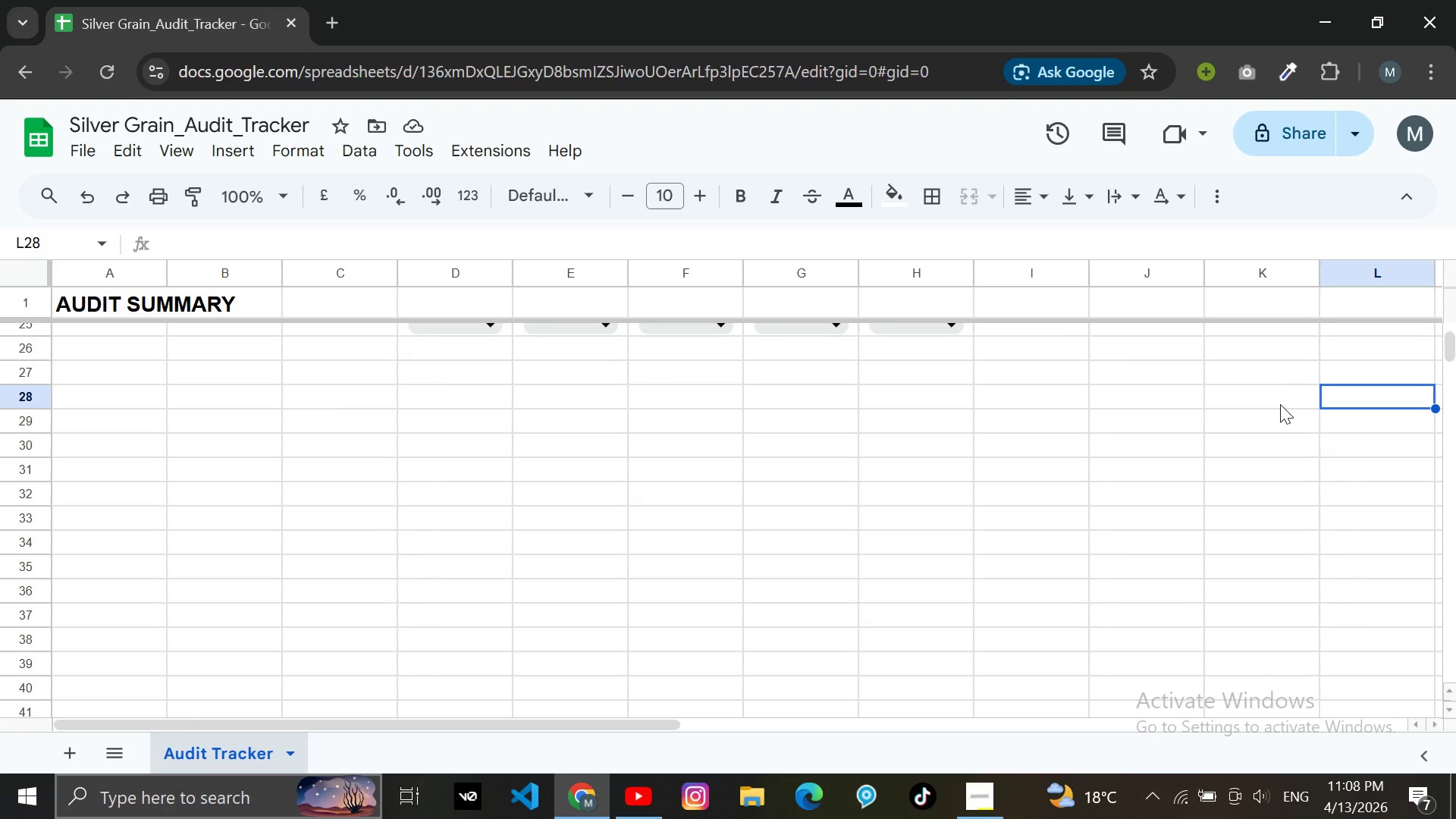 
scroll: coordinate [1163, 362], scroll_direction: up, amount: 5.0
 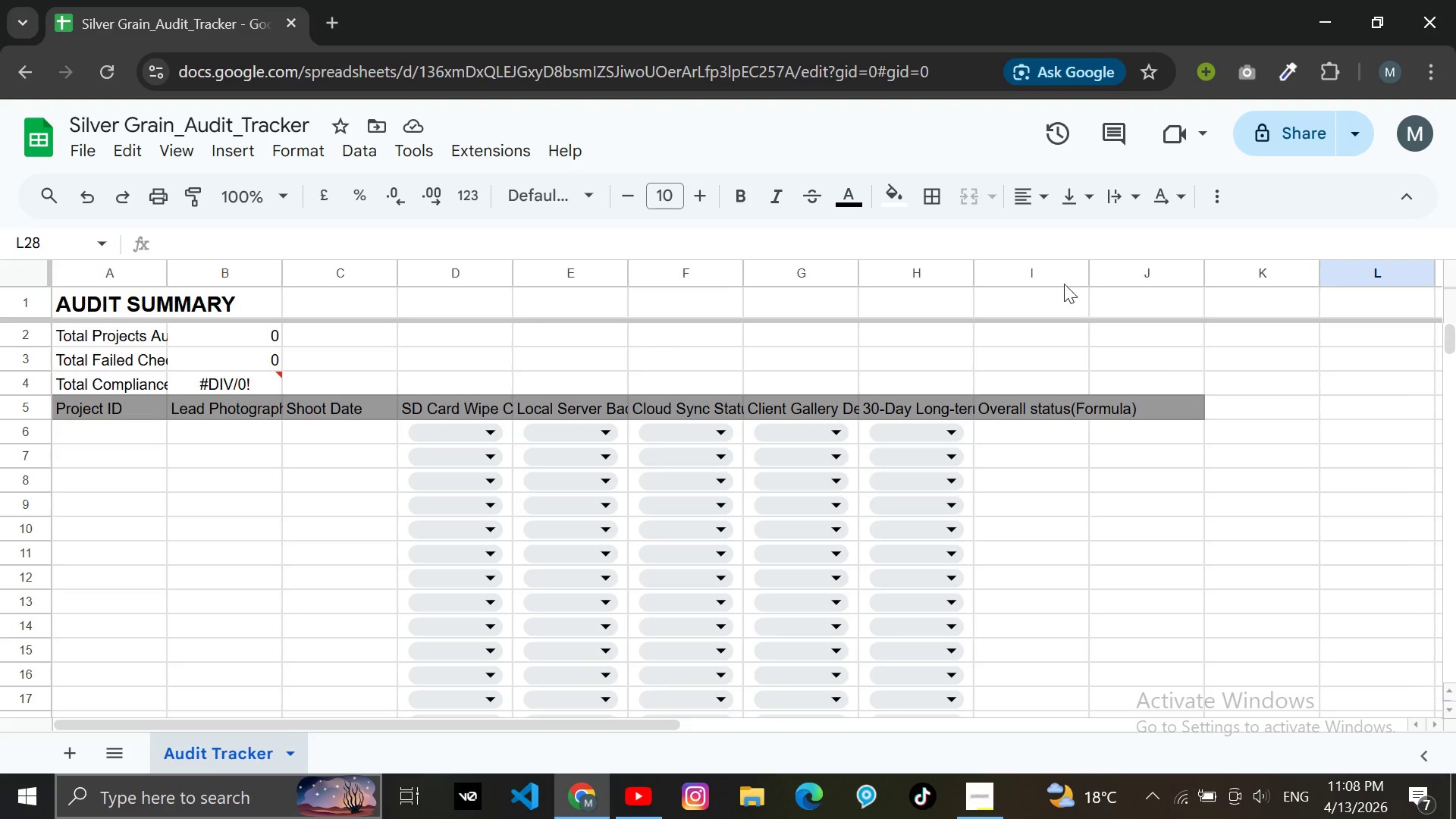 
left_click([1059, 275])
 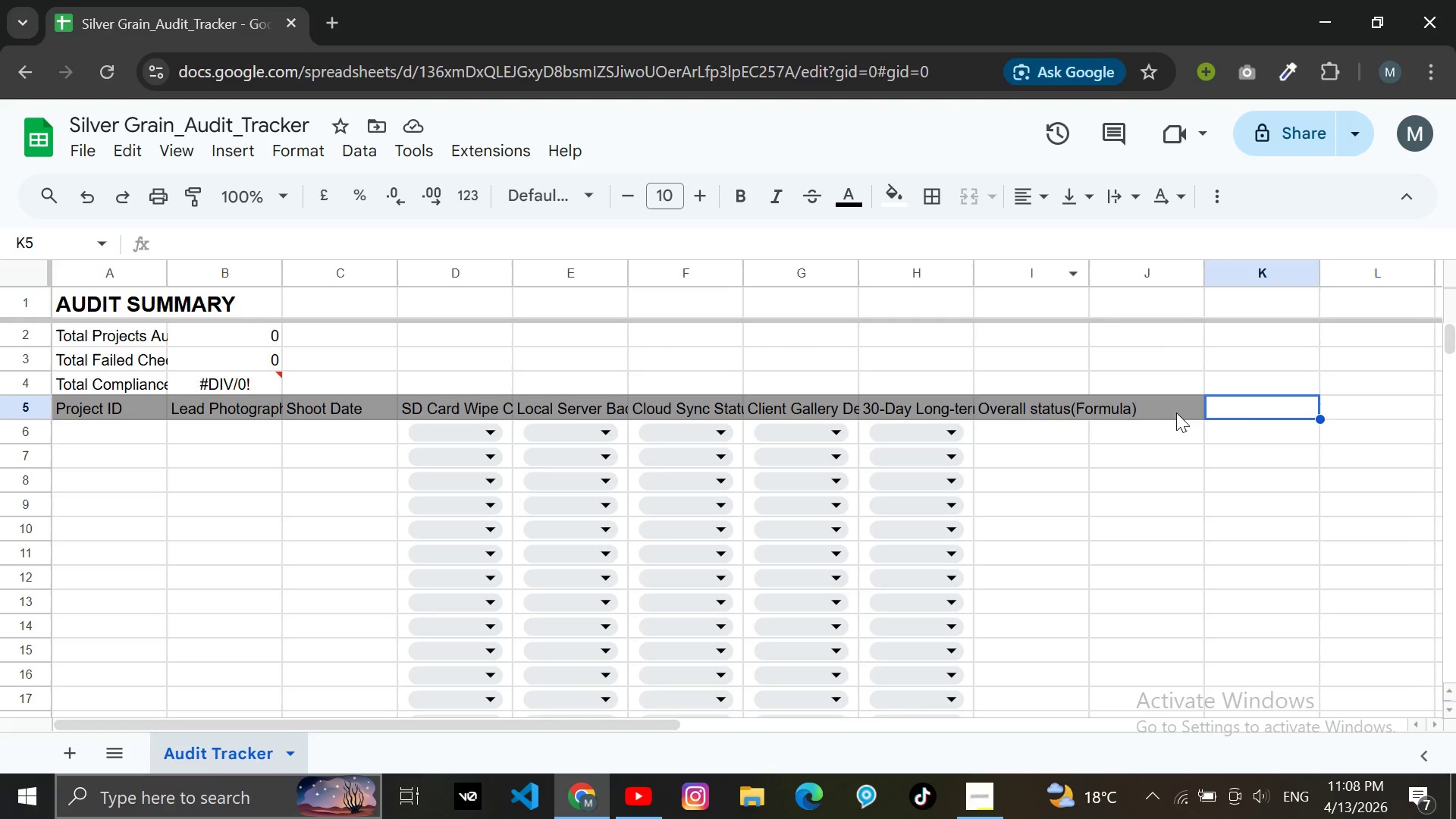 
scroll: coordinate [1039, 416], scroll_direction: up, amount: 3.0
 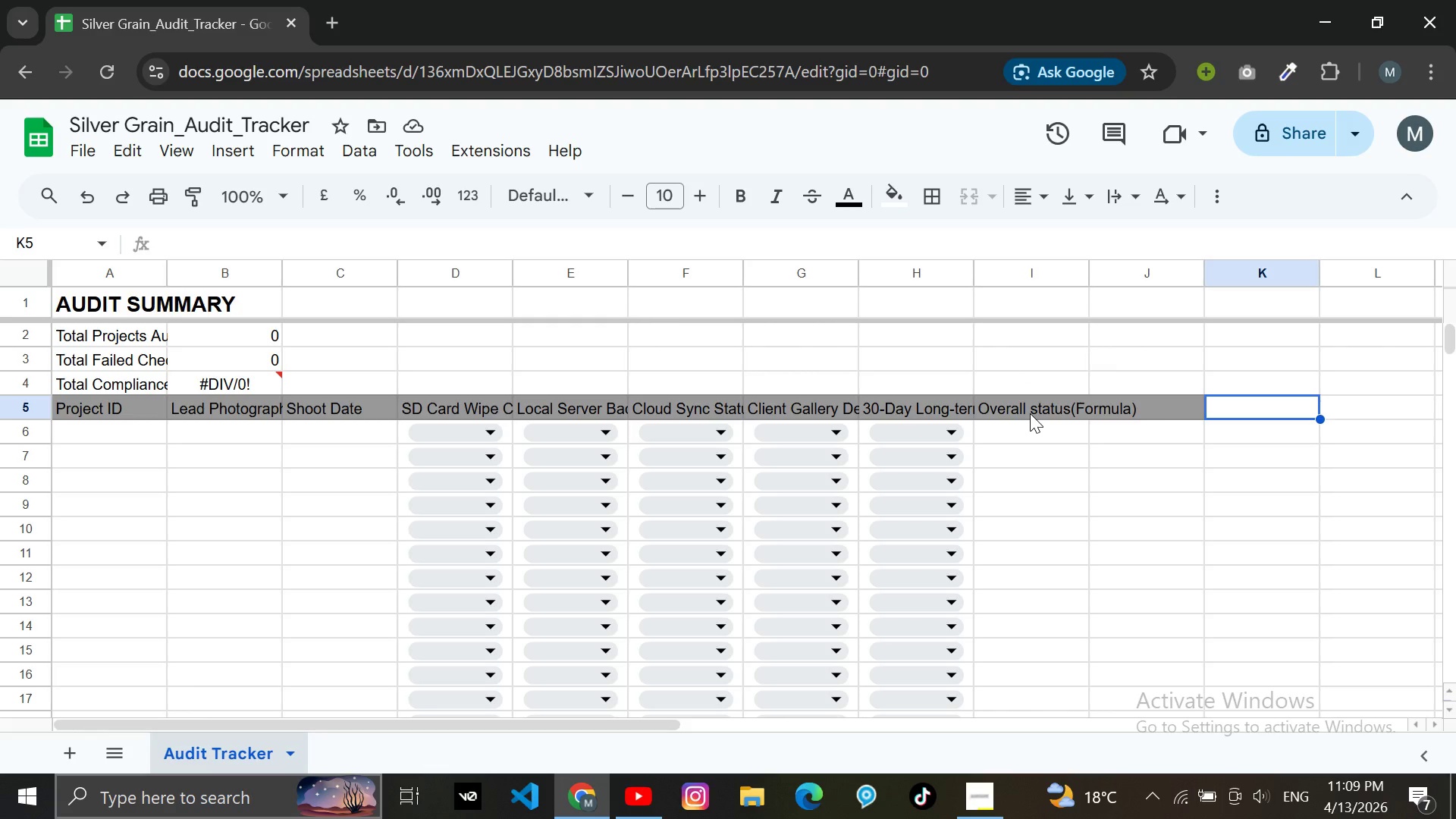 
wait(5.81)
 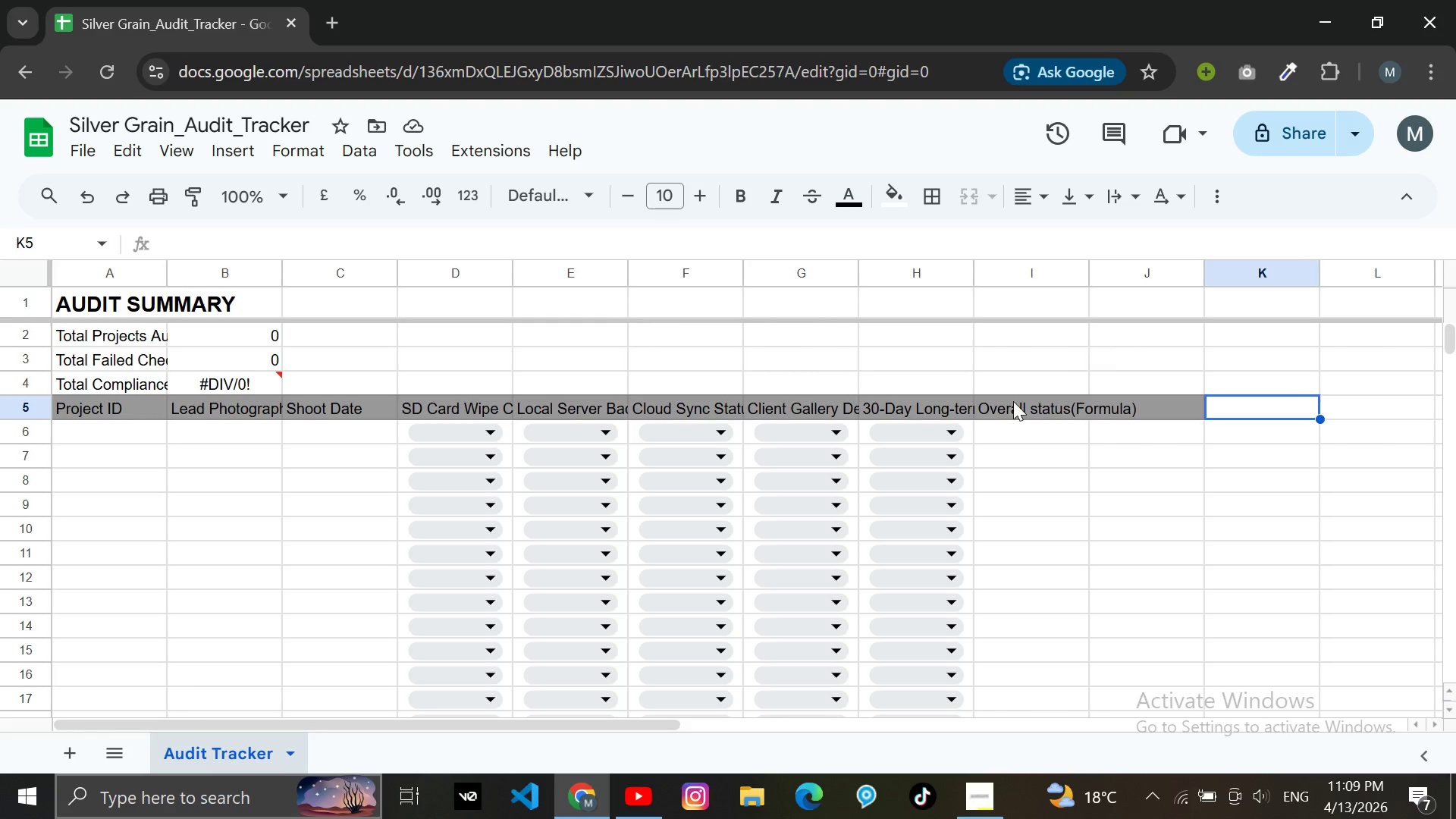 
left_click([1024, 436])
 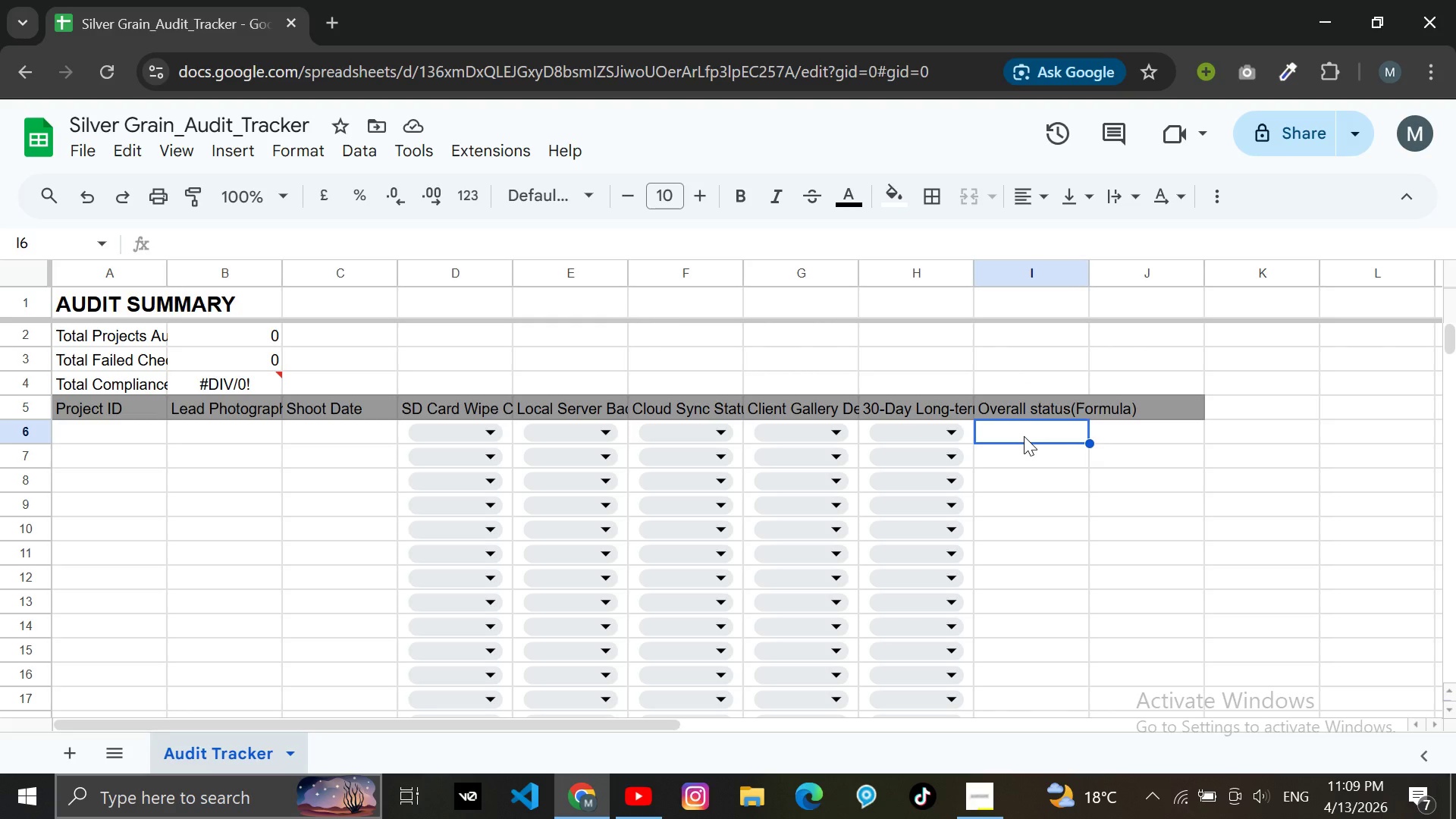 
type(=IF(COUN)
 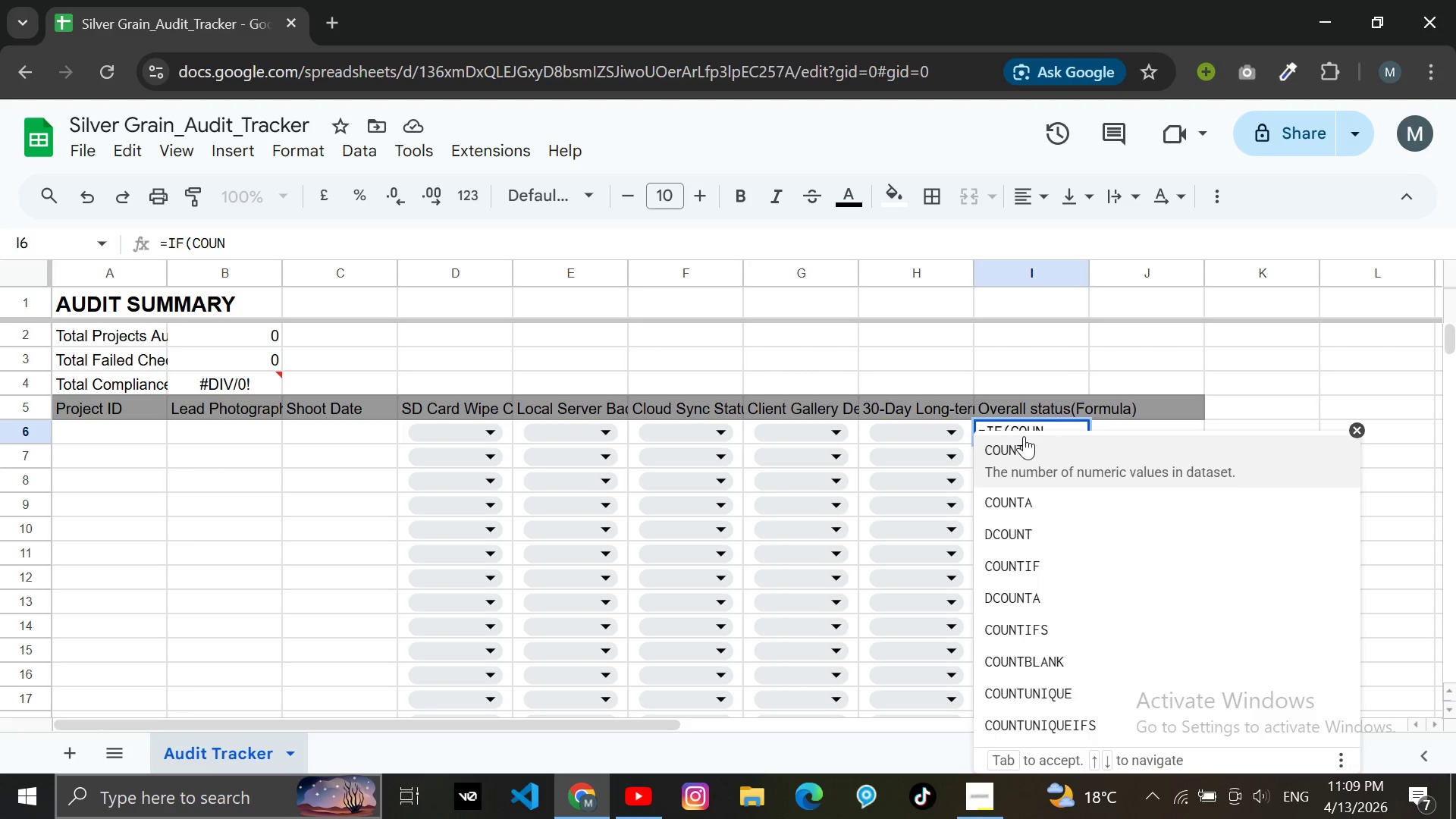 
key(ArrowDown)
 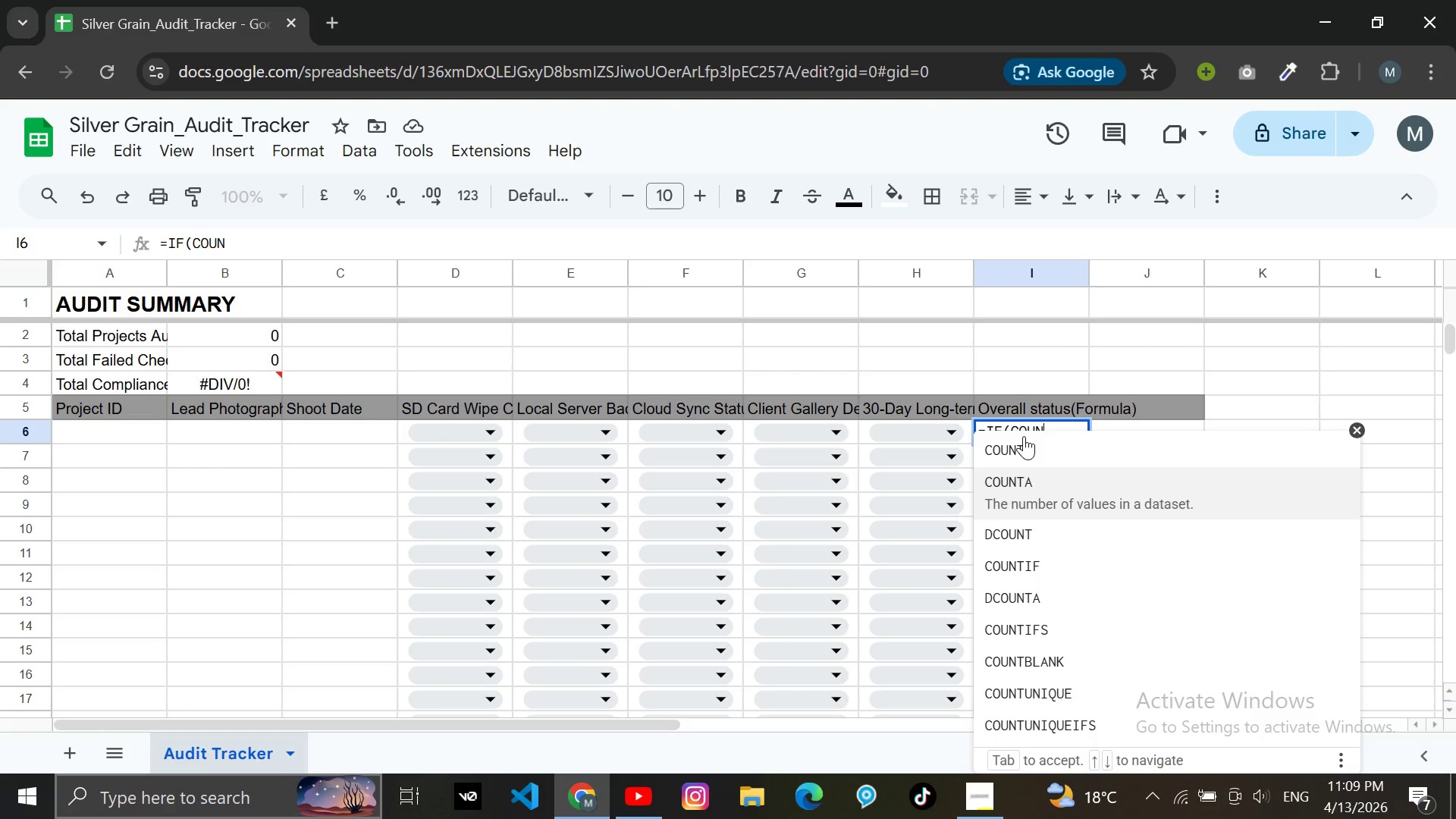 
key(ArrowDown)
 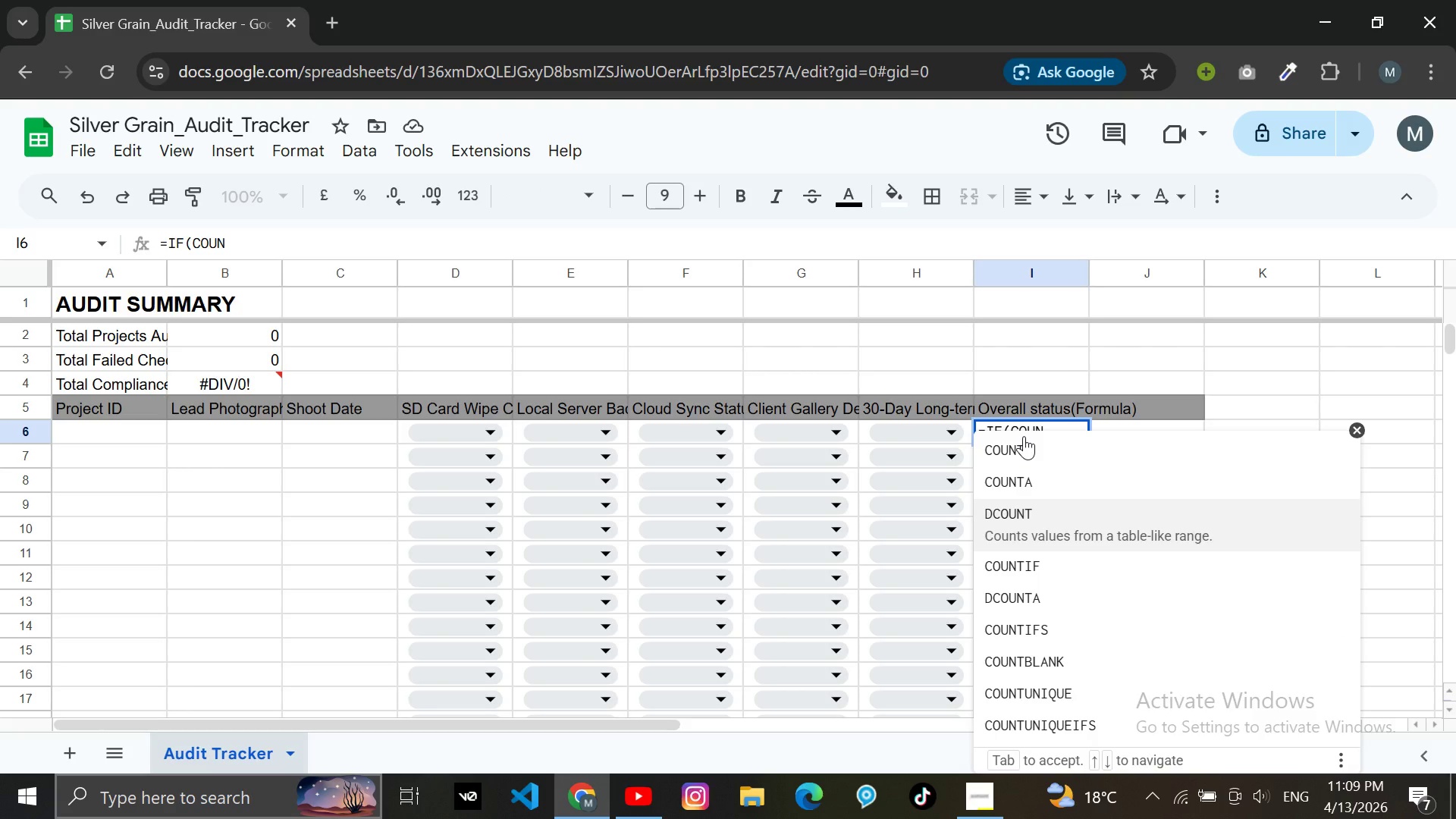 
key(ArrowDown)
 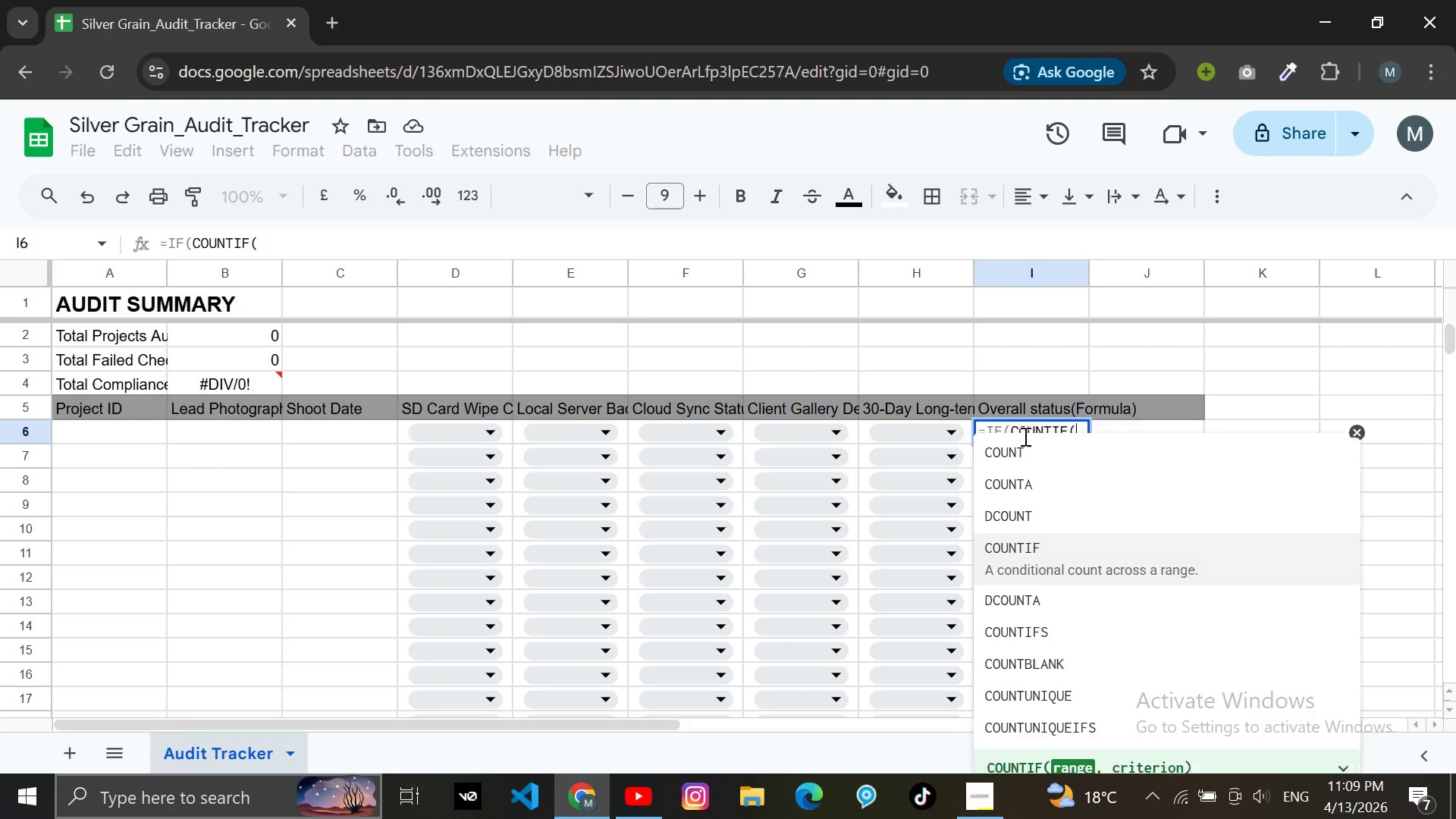 
key(Enter)
 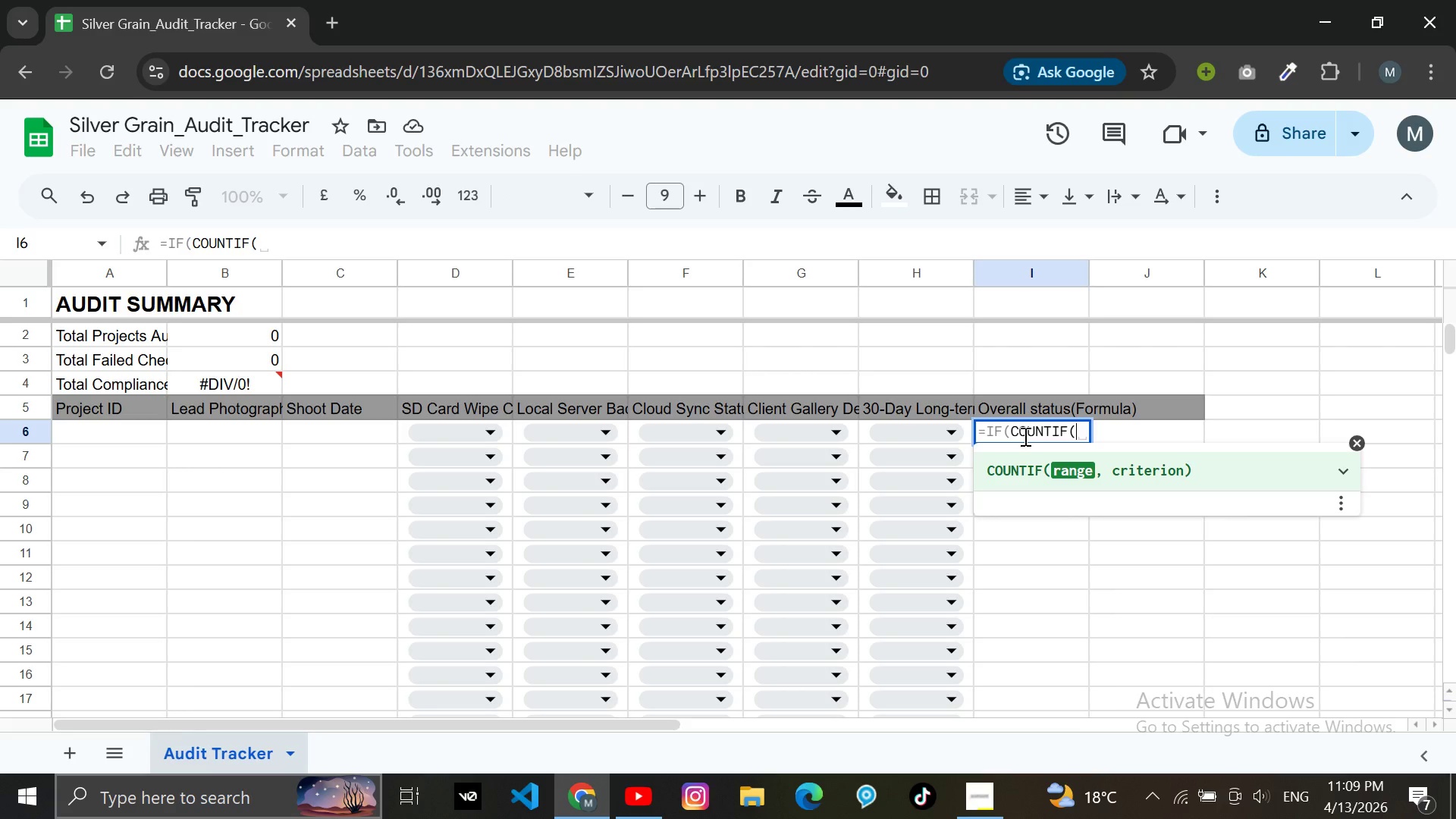 
type(D6)
 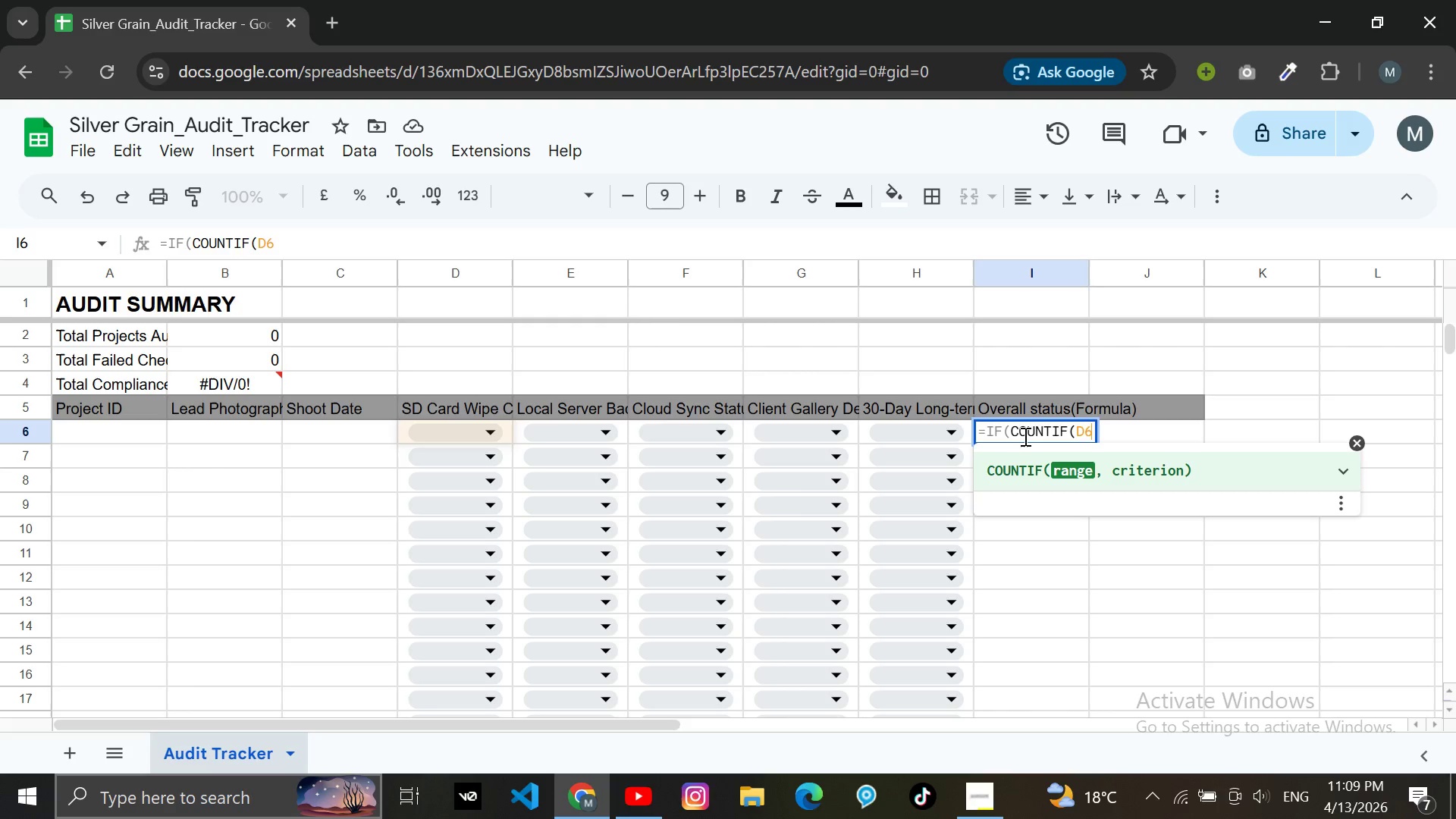 
type(:H6,"Fail")+COUN)
 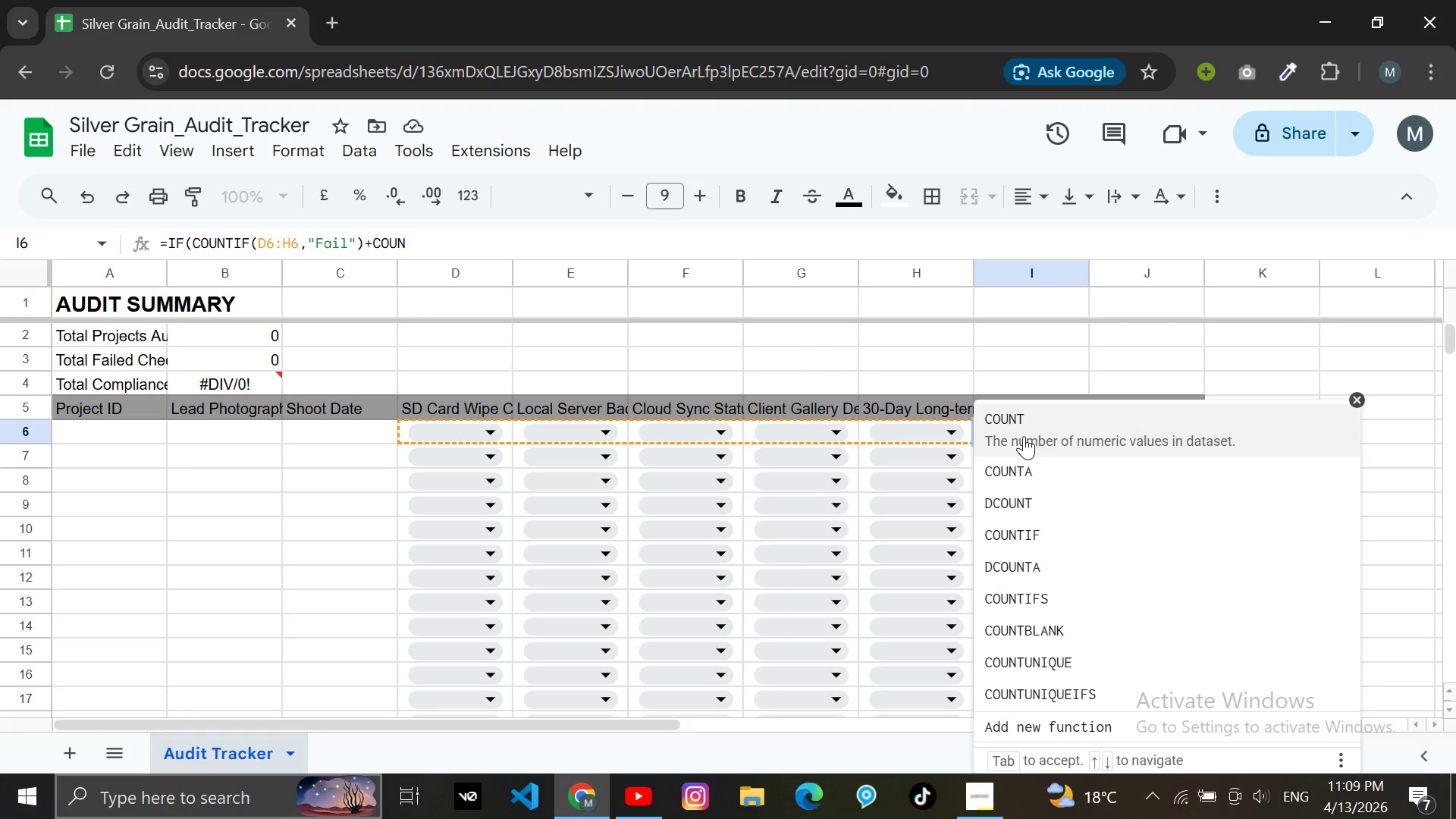 
key(ArrowDown)
 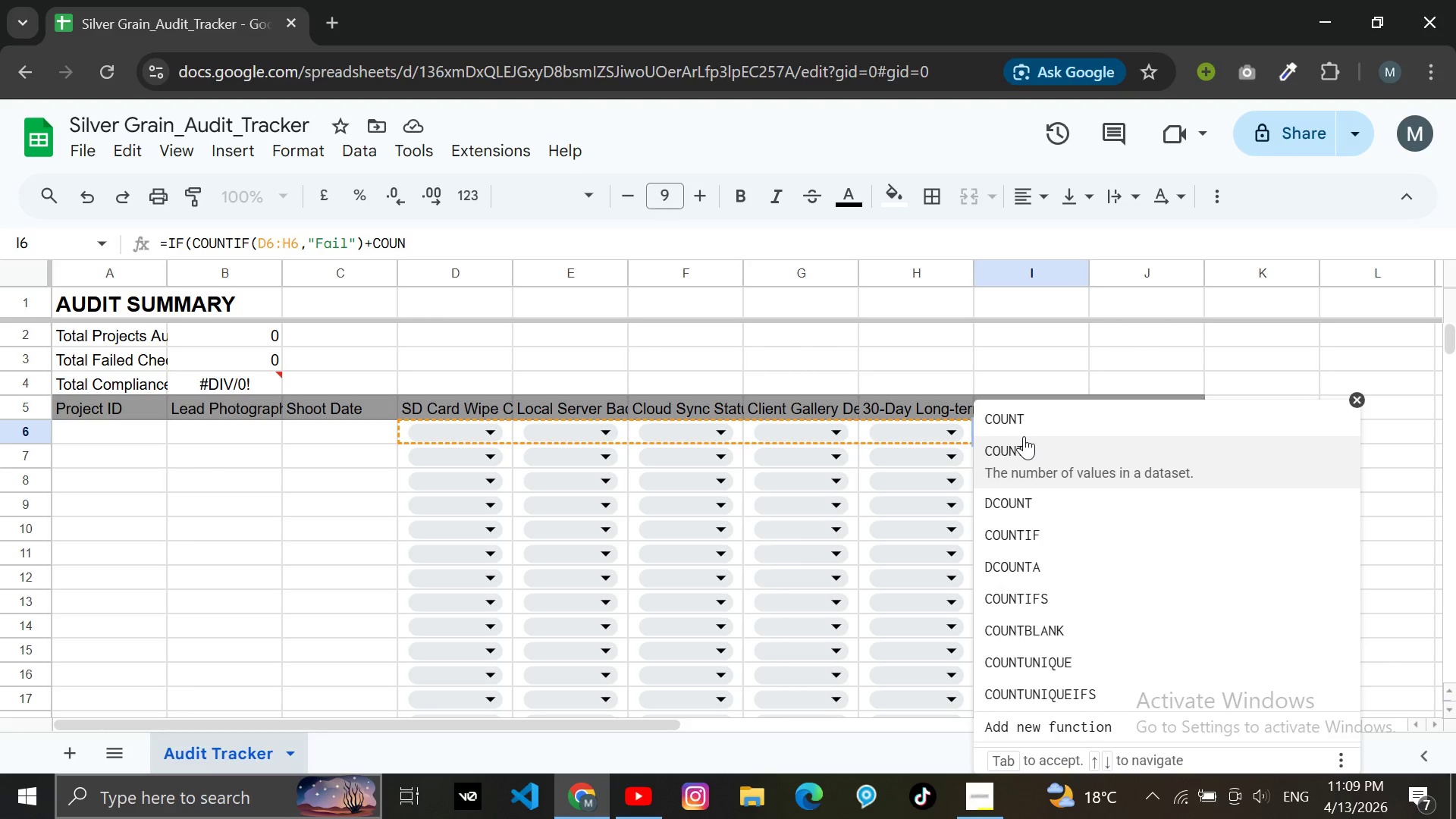 
key(ArrowDown)
 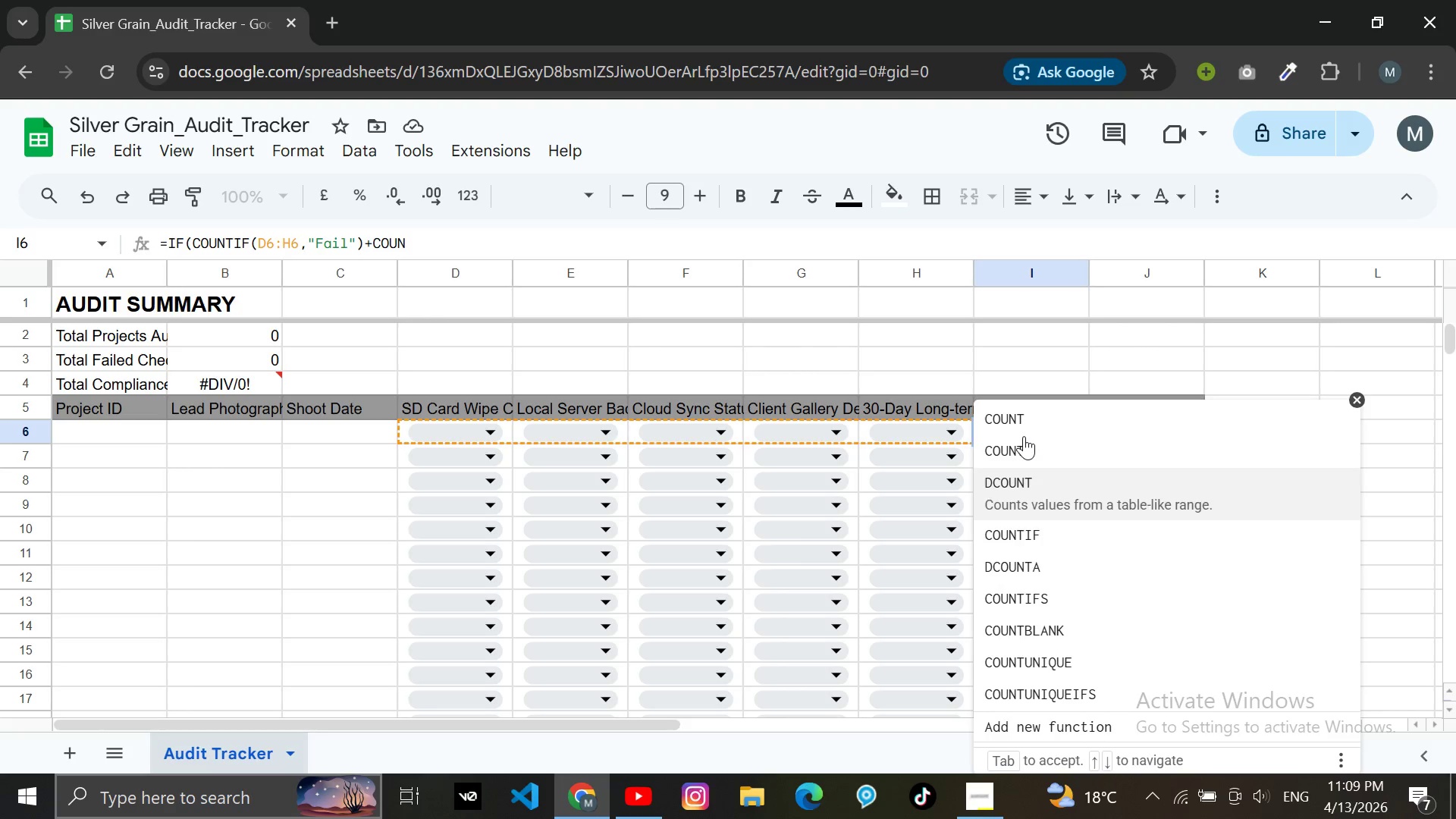 
key(ArrowDown)
 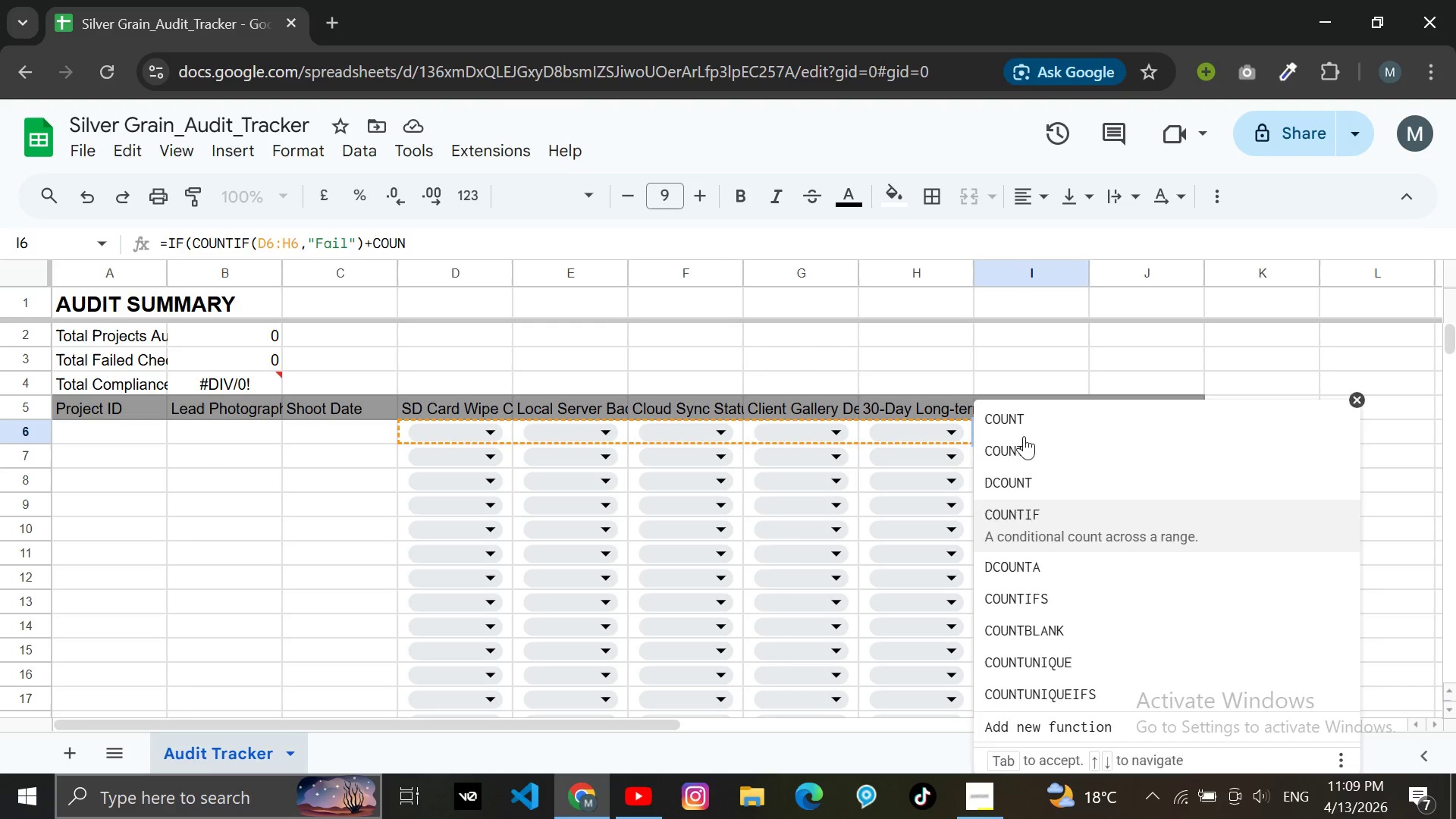 
key(Enter)
 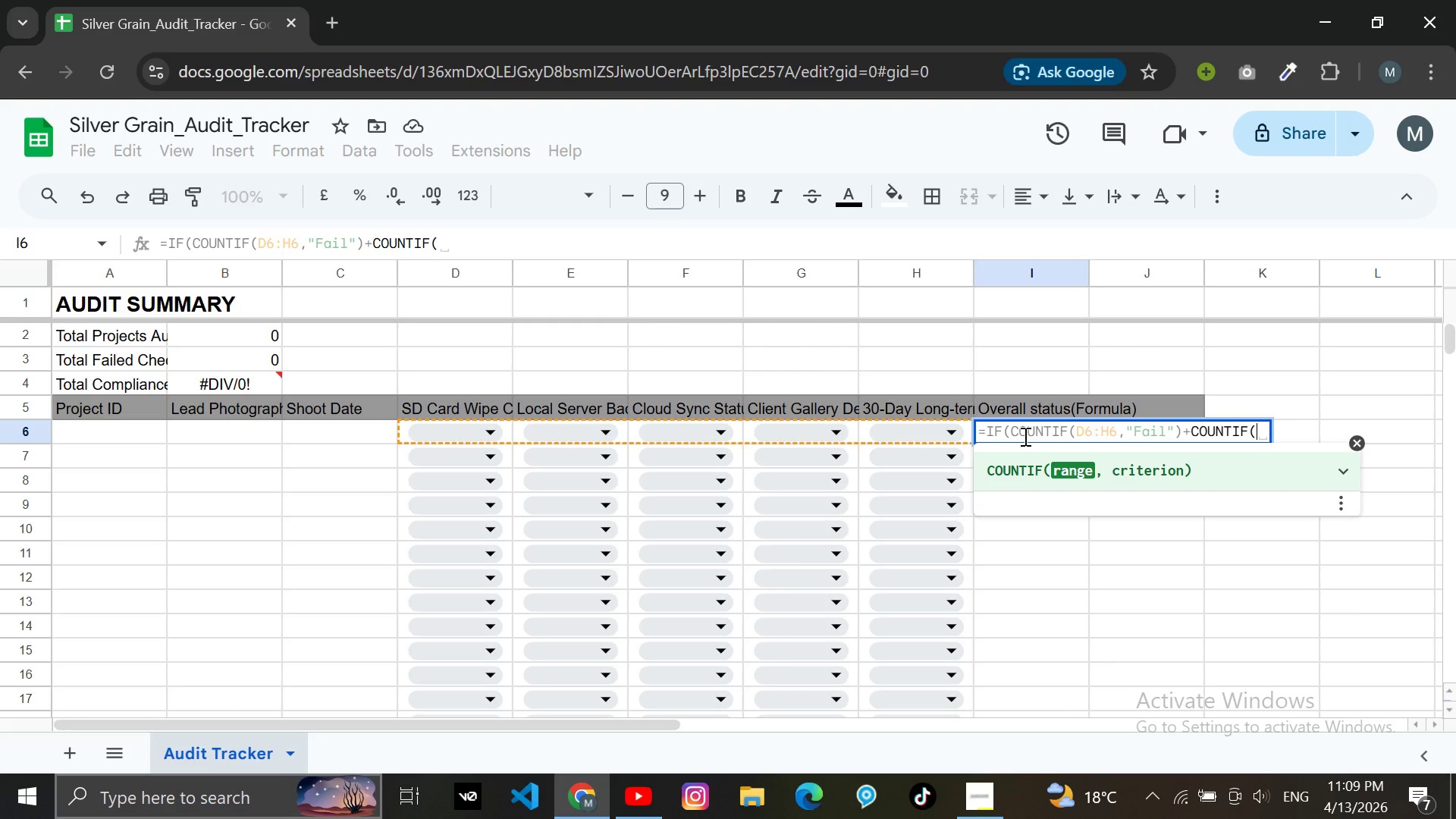 
type(D6:H6,"Pending")>0, "C)
 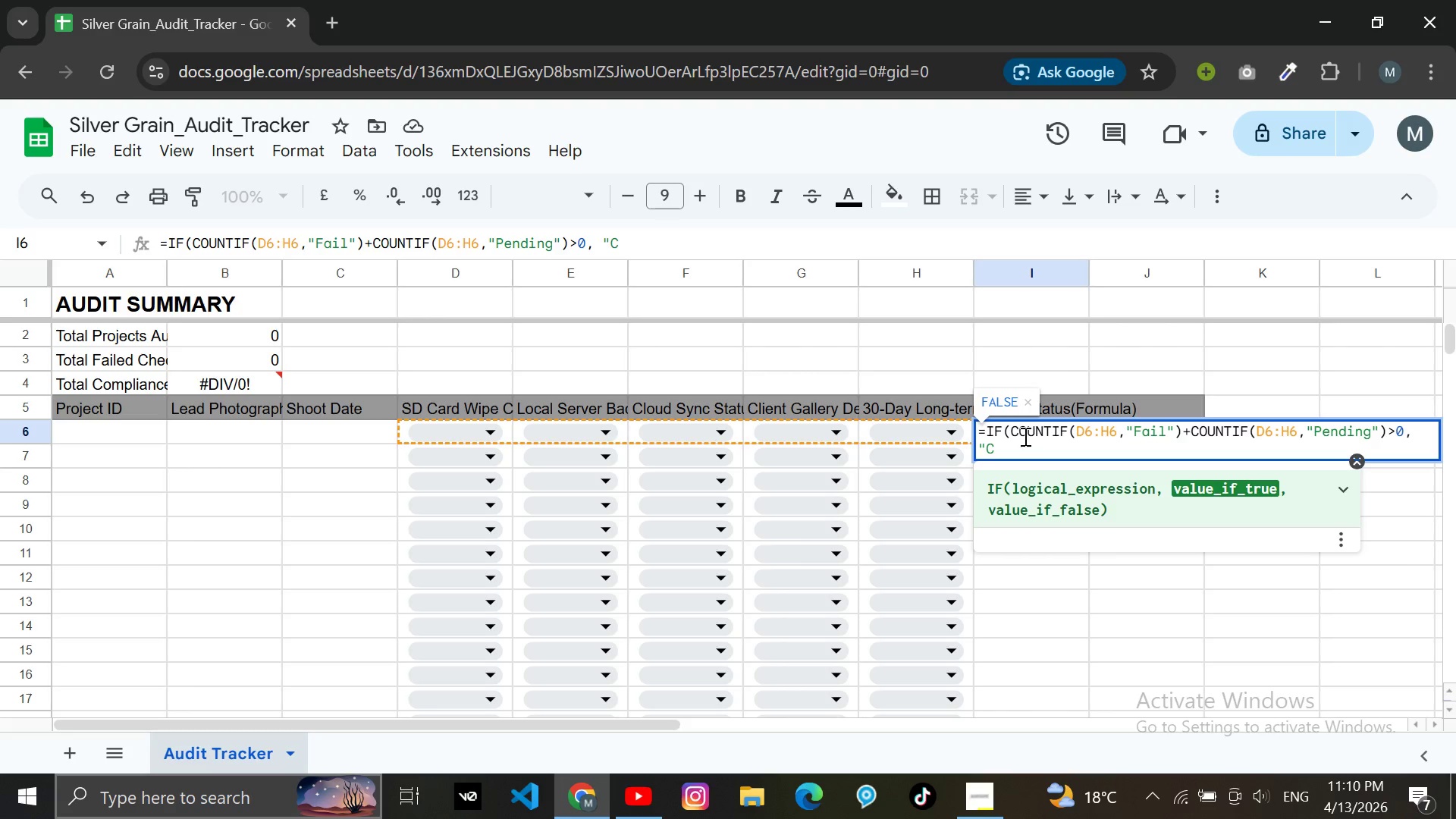 
key(Backspace)
type(c)
key(Backspace)
type(Check Needed)
 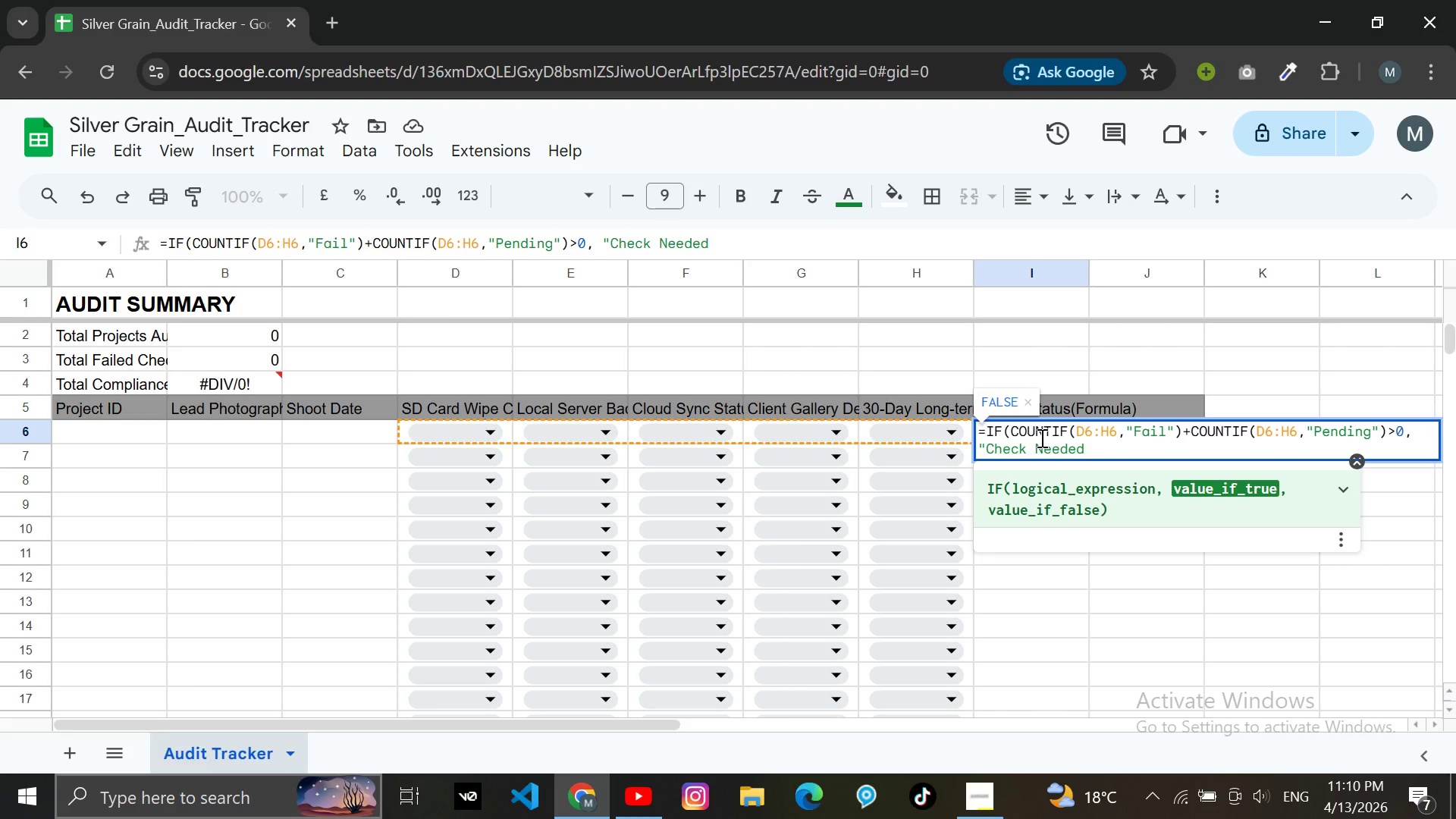 
type(", "All Padd)
key(Backspace)
key(Backspace)
type(ss"))
 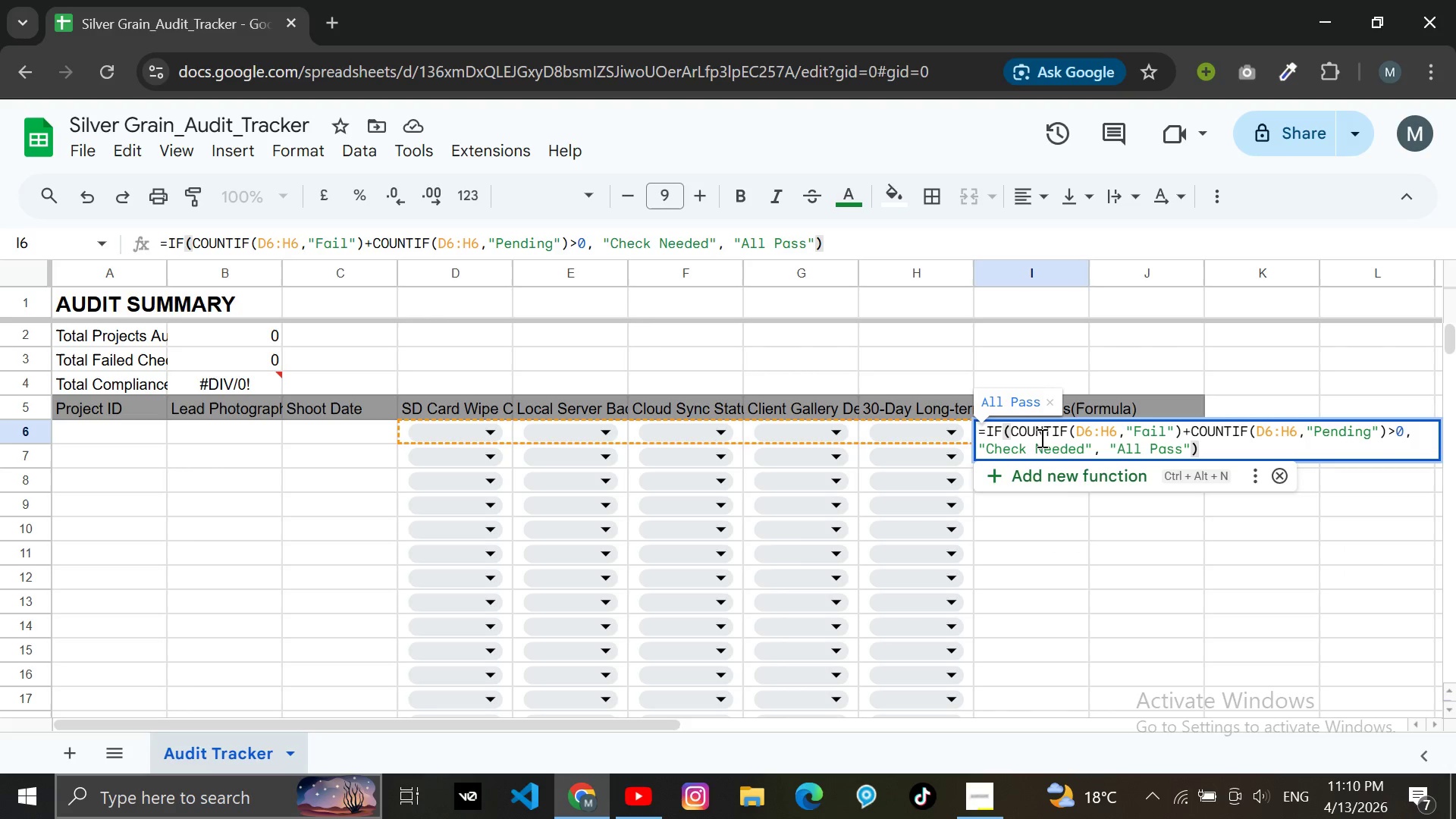 
key(Enter)
 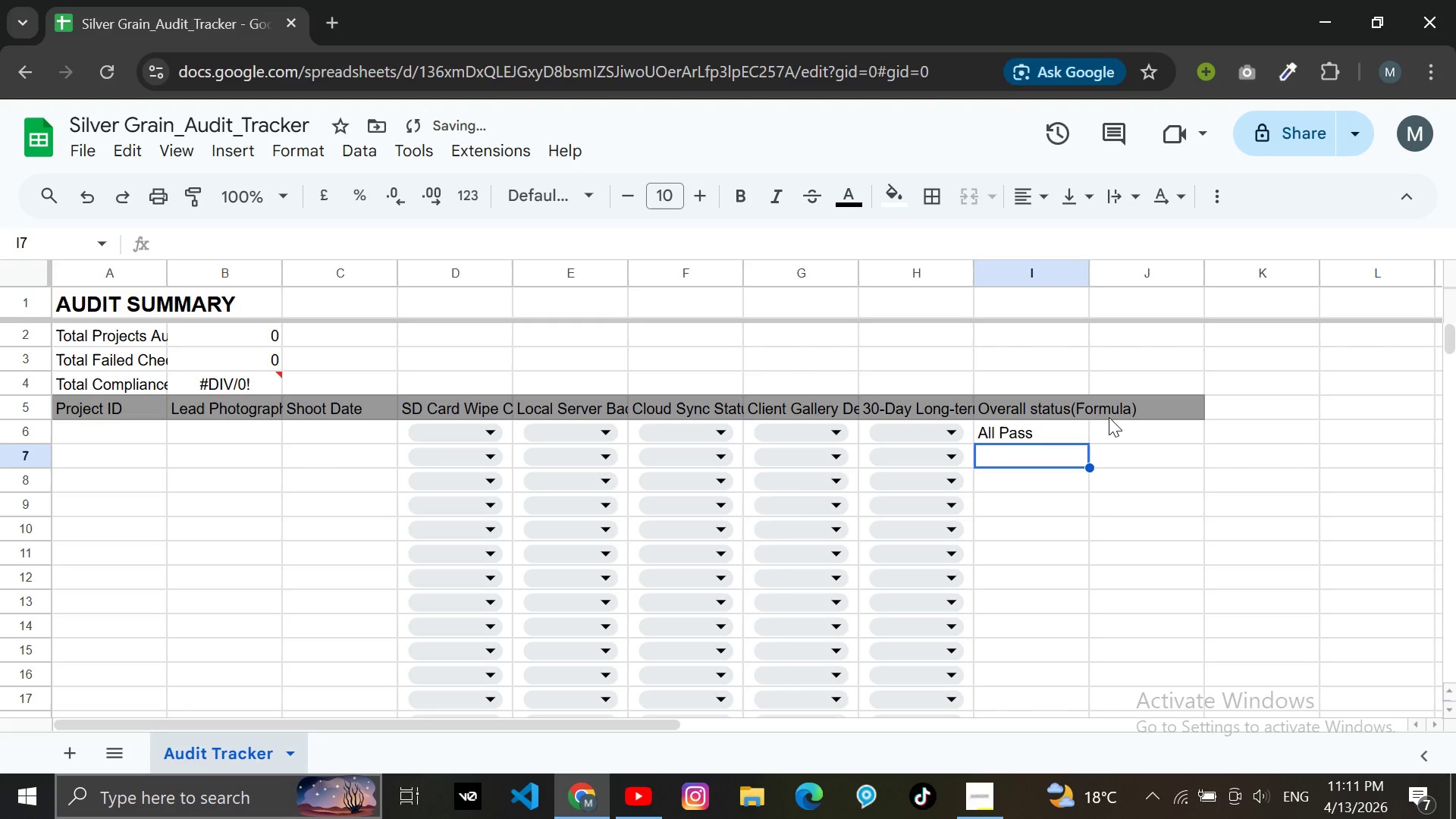 
wait(10.52)
 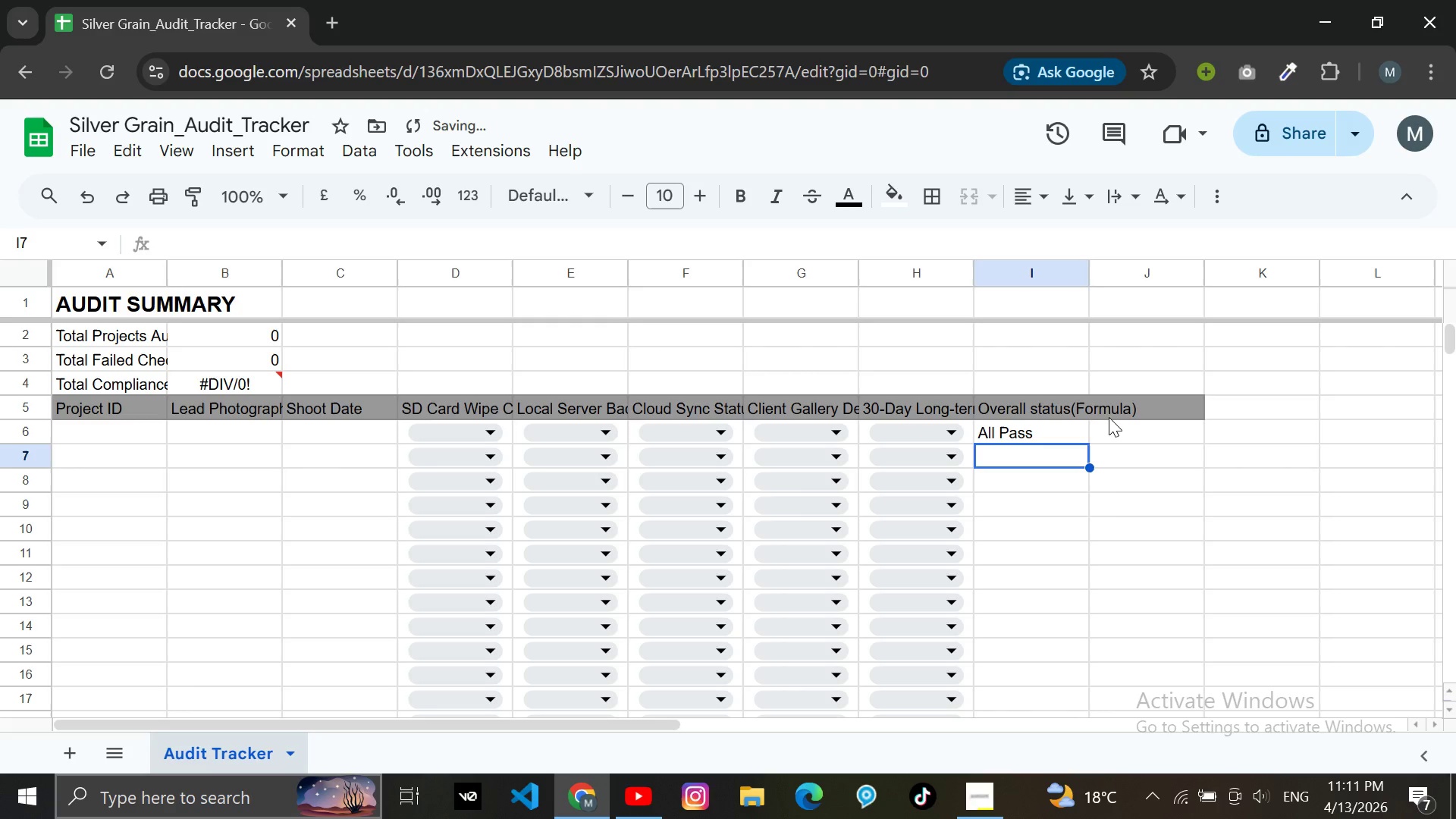 
left_click_drag(start_coordinate=[1087, 467], to_coordinate=[1060, 548])
 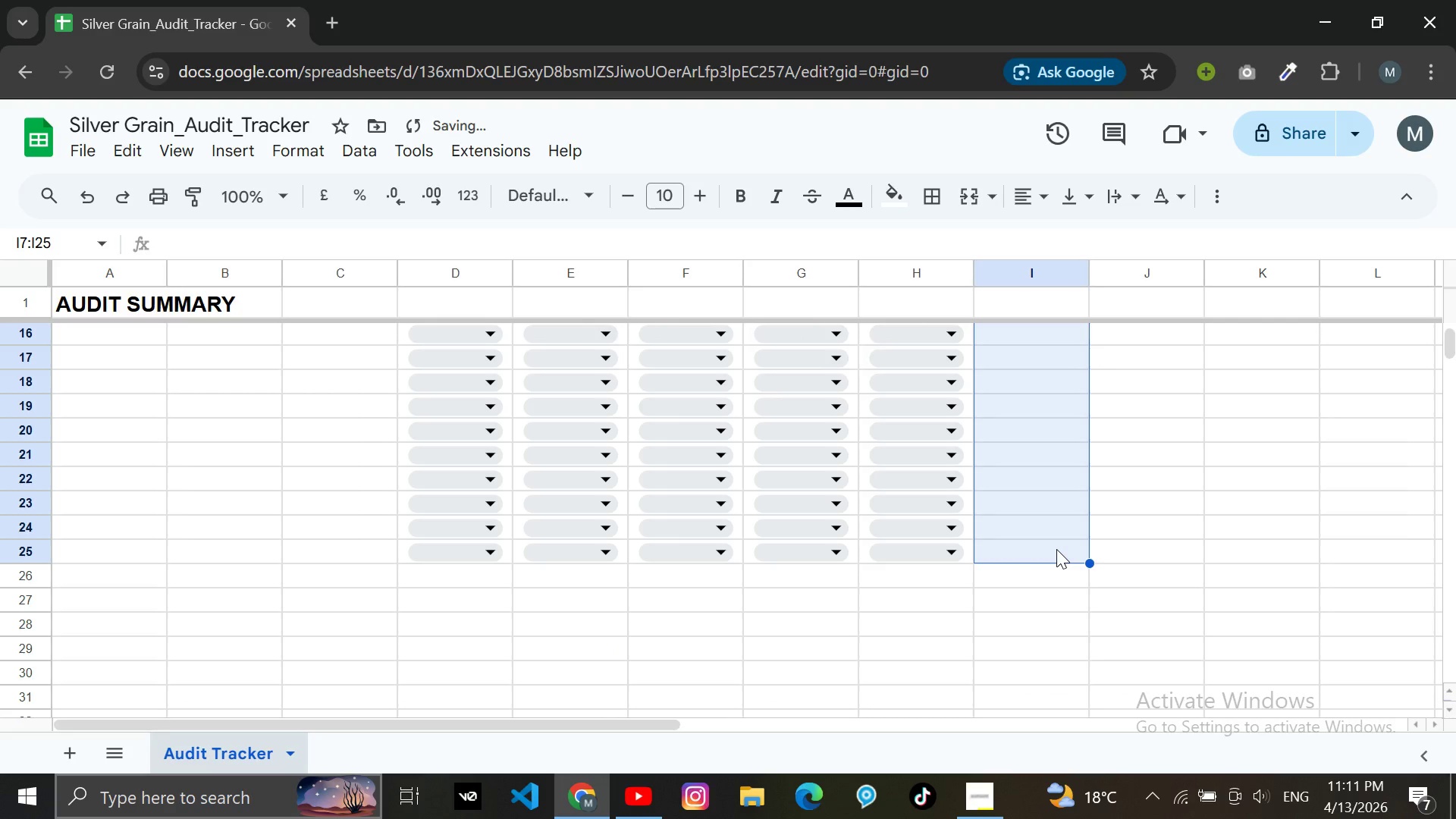 
scroll: coordinate [1077, 618], scroll_direction: down, amount: 2.0
 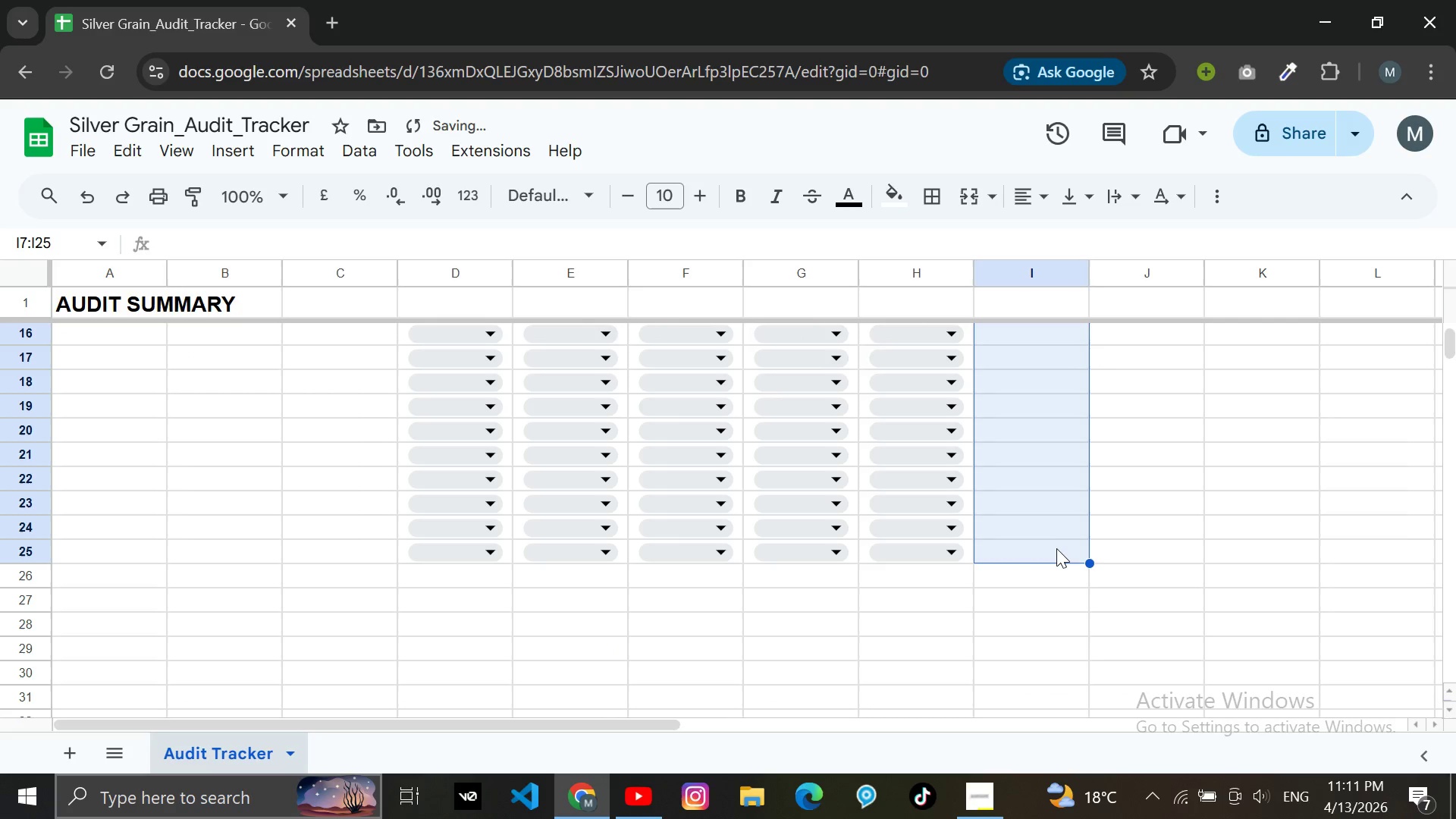 
key(Enter)
 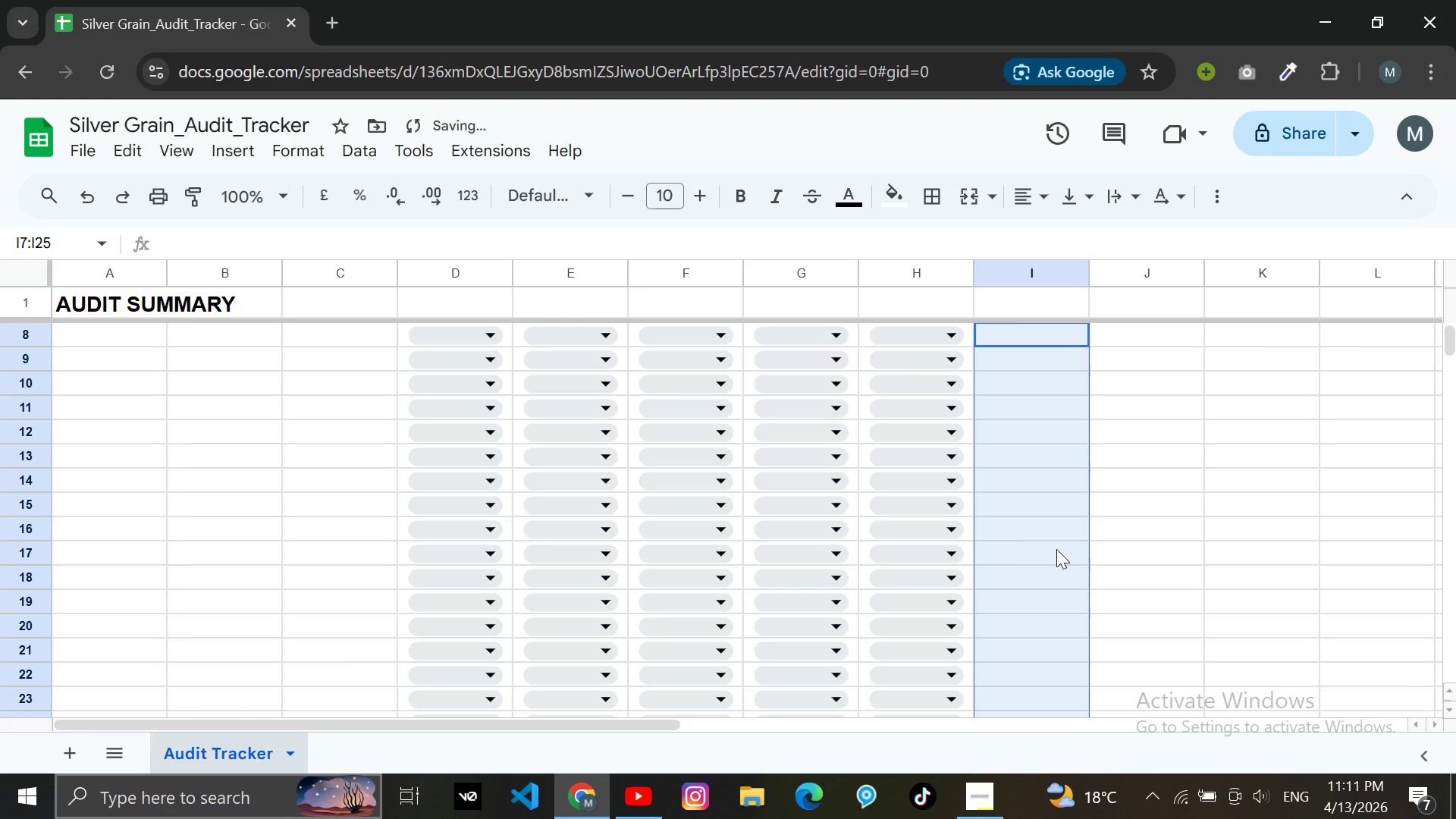 
scroll: coordinate [1056, 550], scroll_direction: down, amount: 3.0
 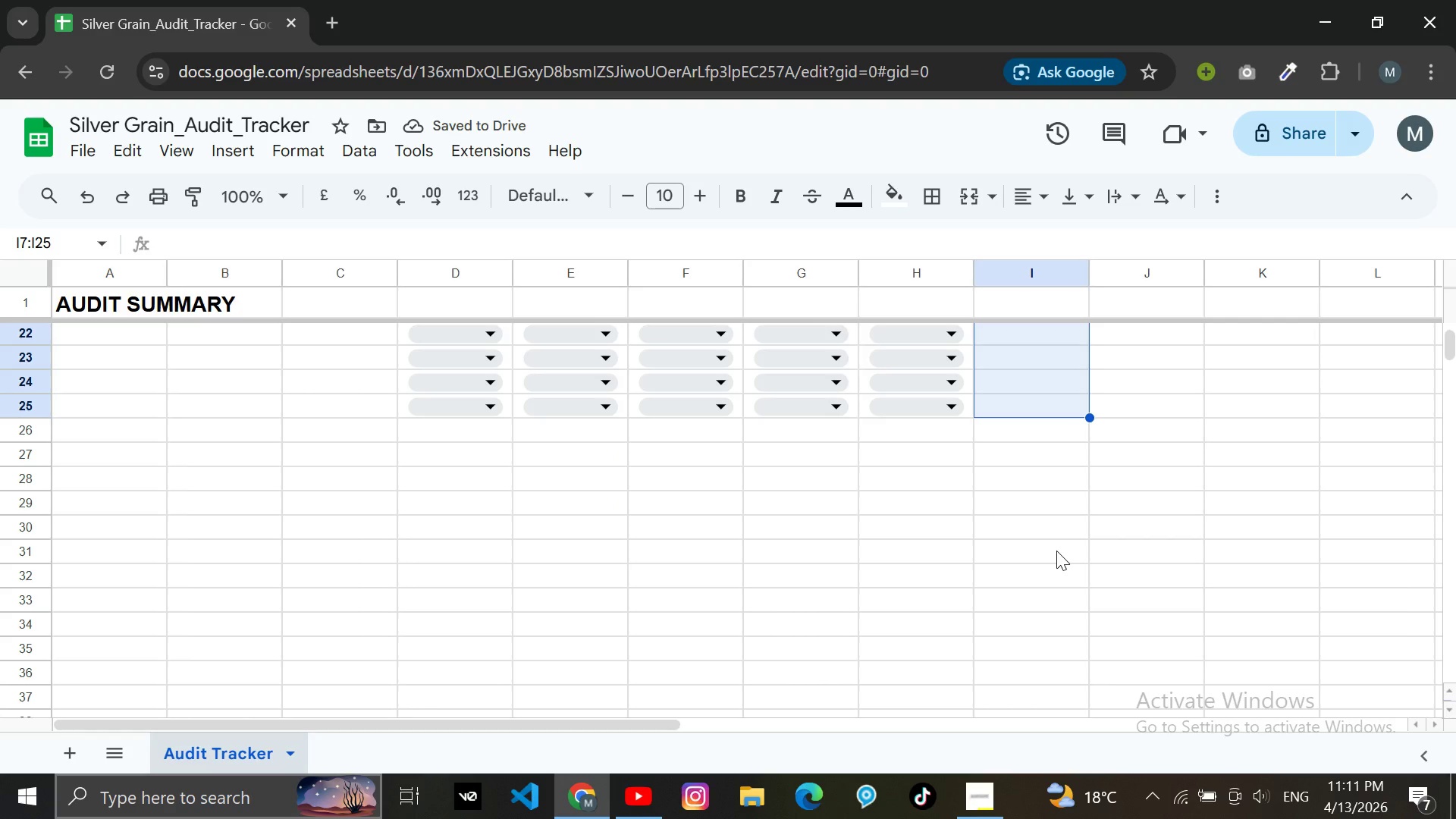 
key(Control+Z)
 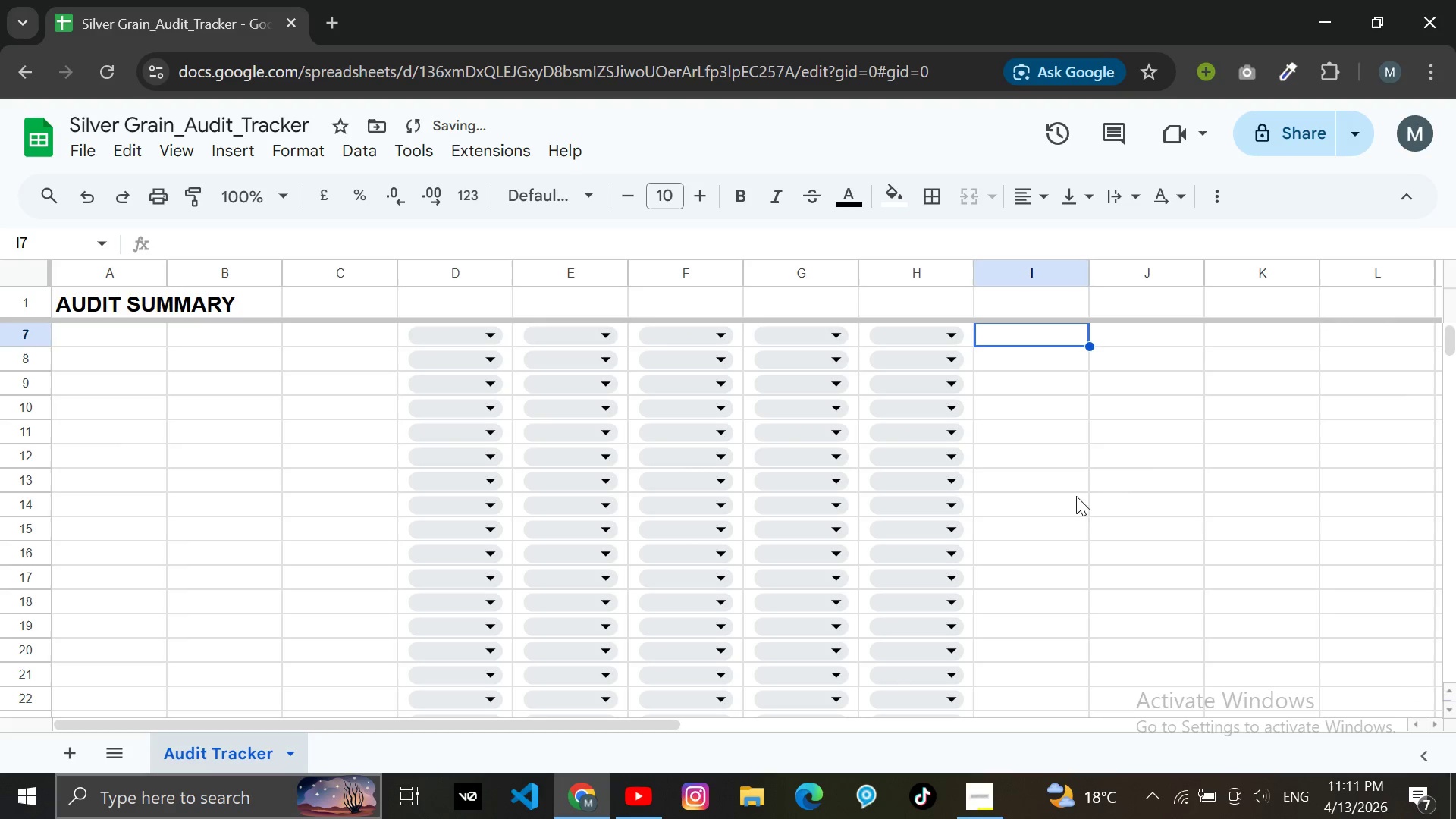 
left_click([1156, 453])
 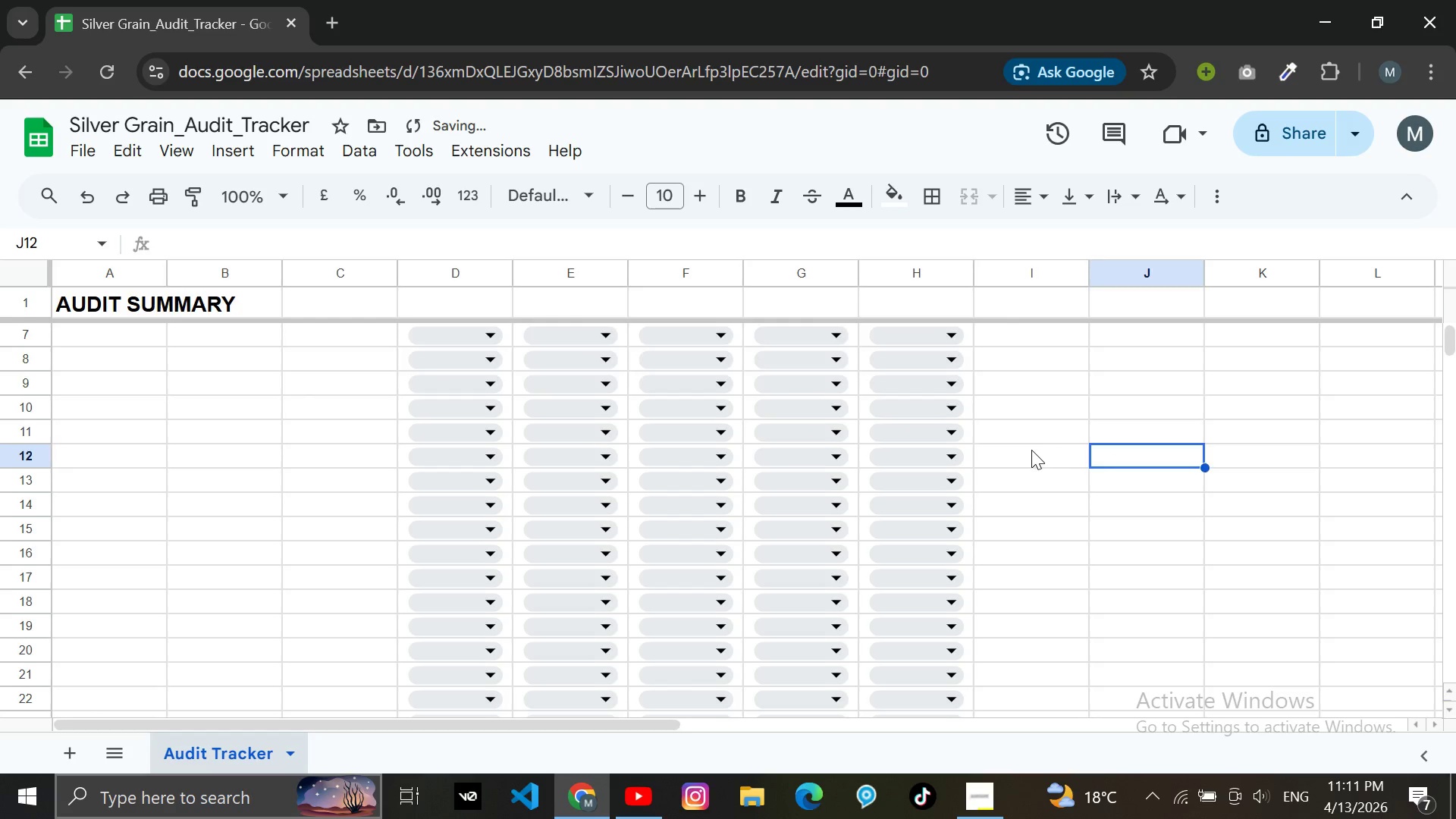 
left_click([1046, 436])
 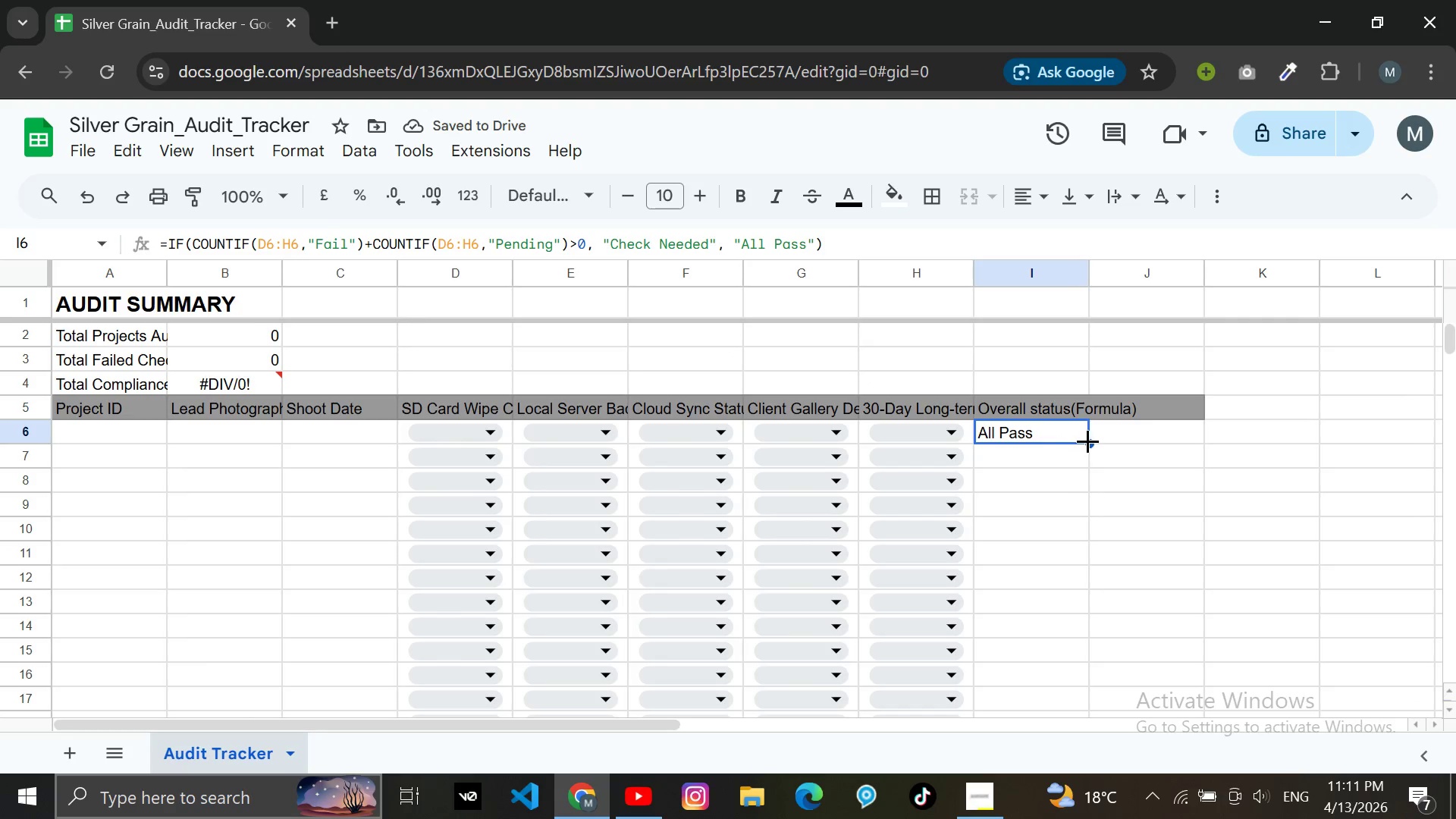 
scroll: coordinate [1031, 450], scroll_direction: up, amount: 2.0
 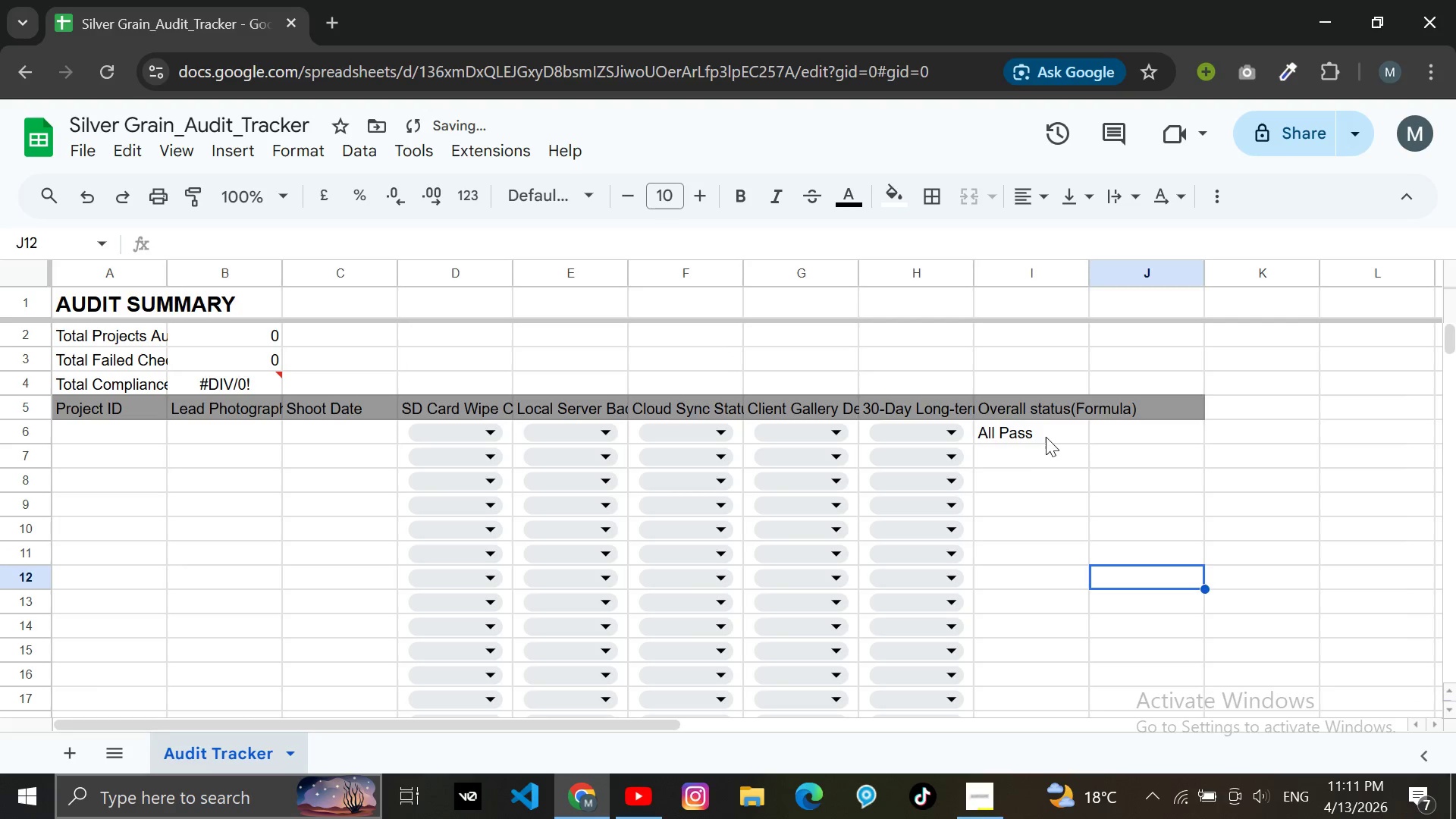 
left_click_drag(start_coordinate=[1087, 440], to_coordinate=[1069, 657])
 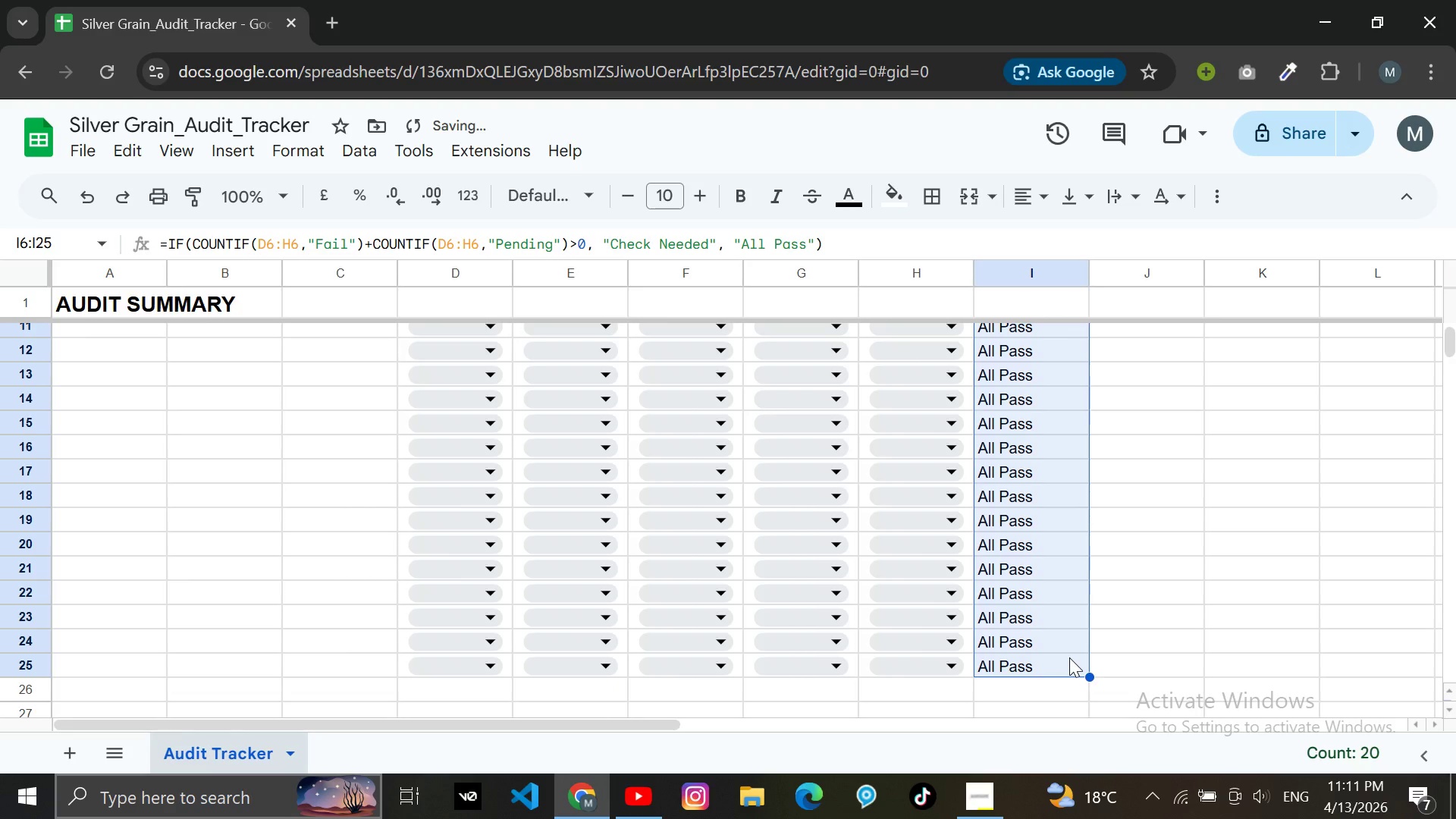 
scroll: coordinate [1068, 604], scroll_direction: down, amount: 1.0
 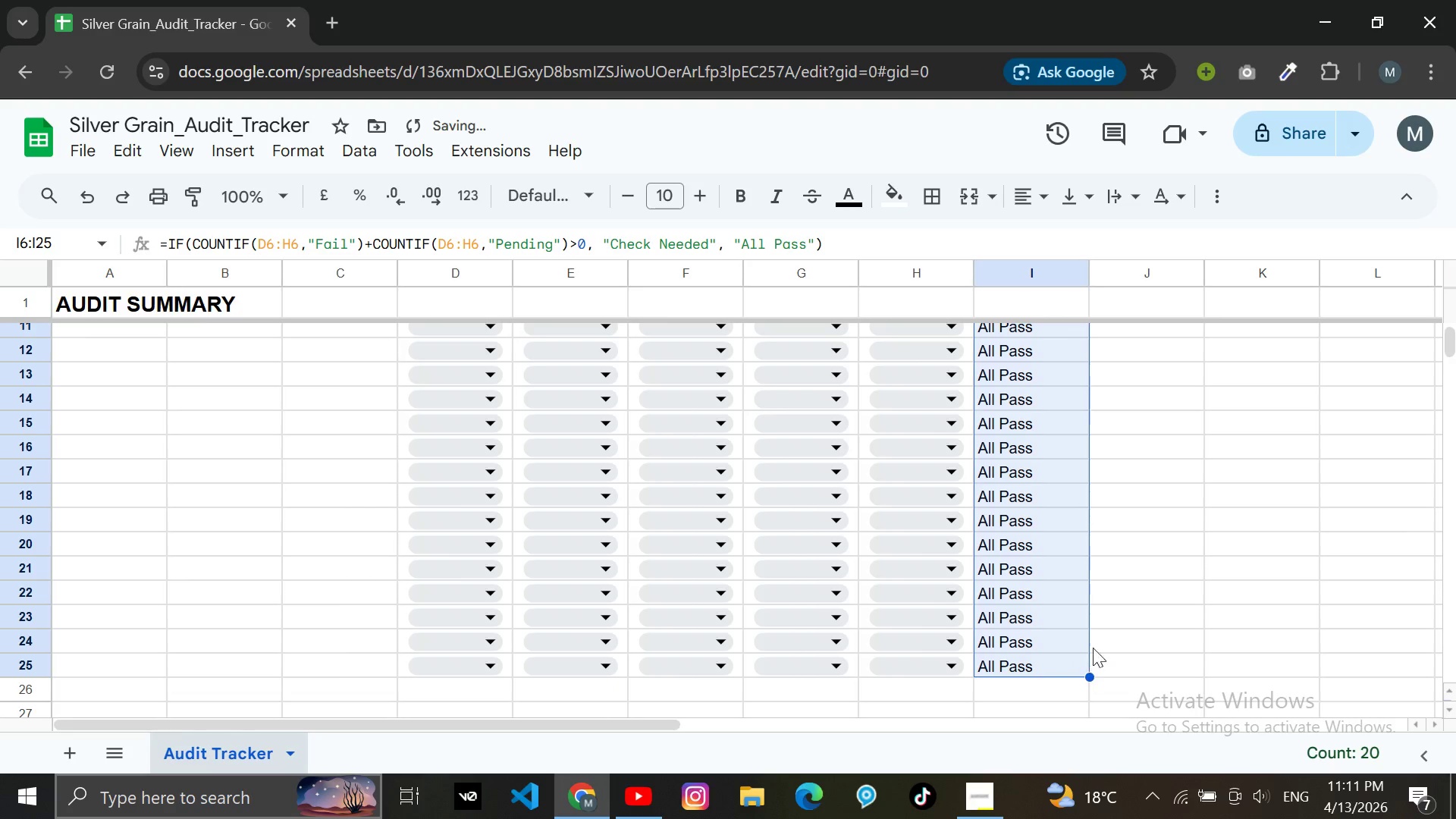 
key(Enter)
 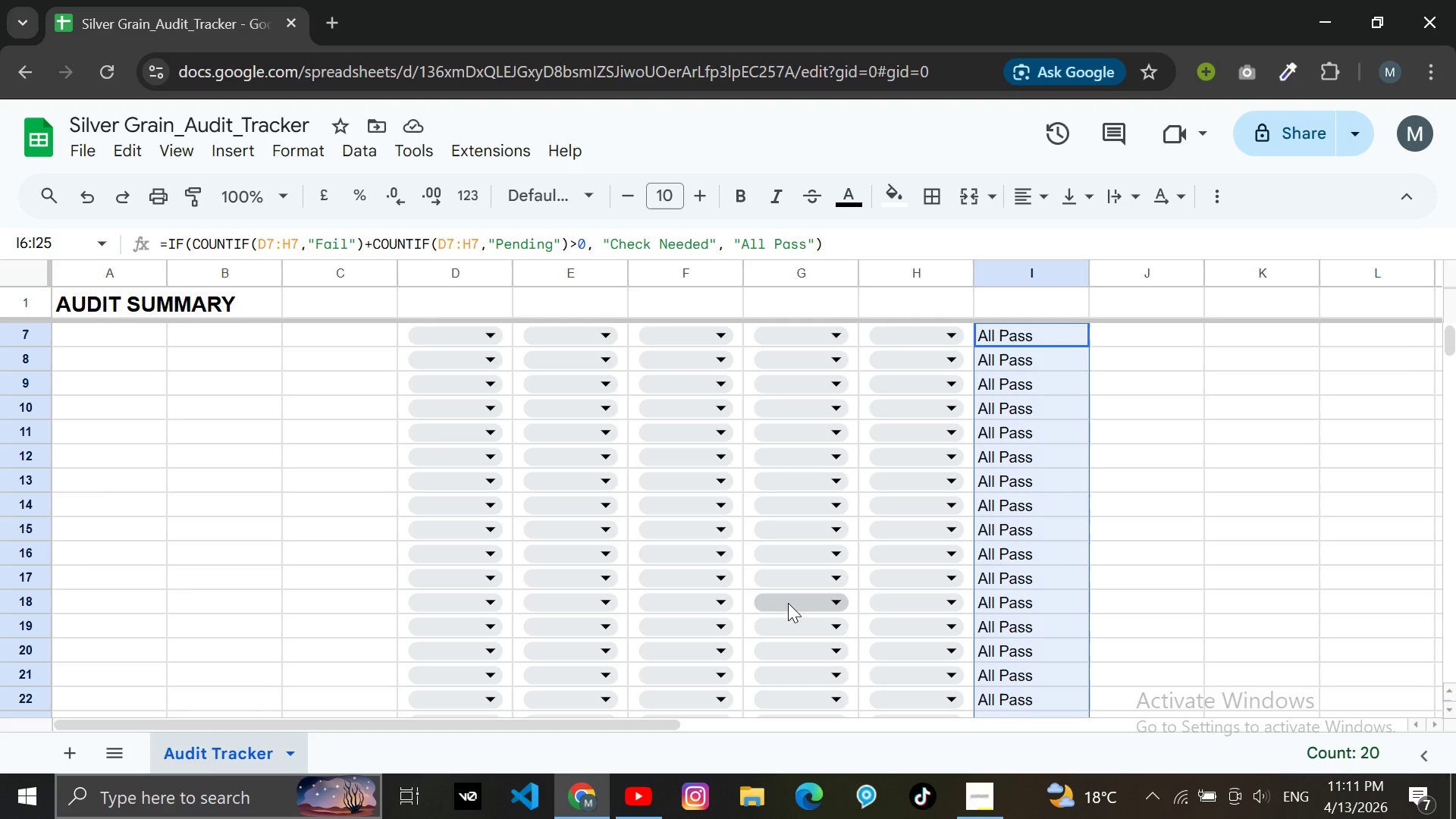 
wait(10.02)
 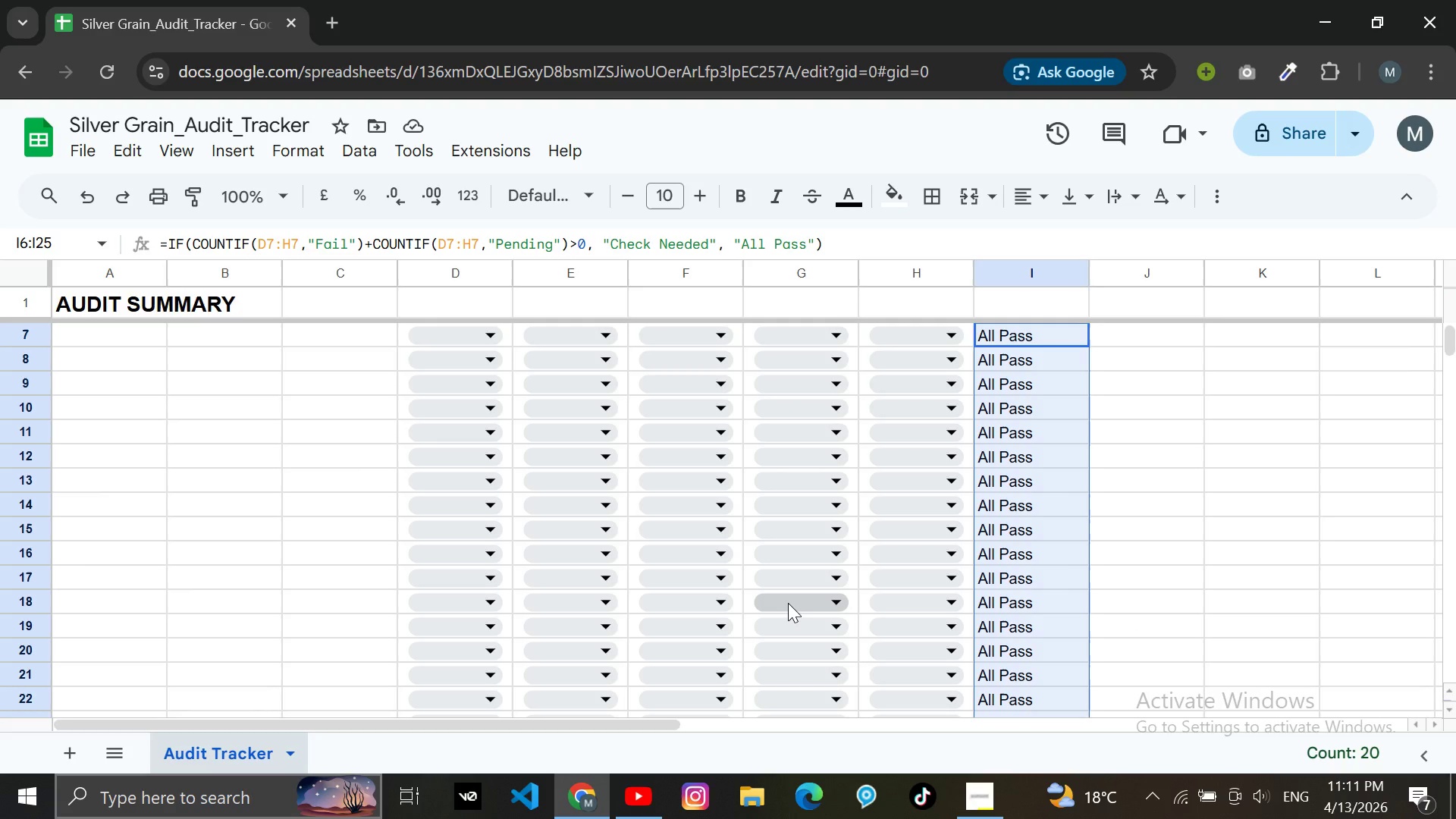 
scroll: coordinate [689, 464], scroll_direction: down, amount: 2.0
 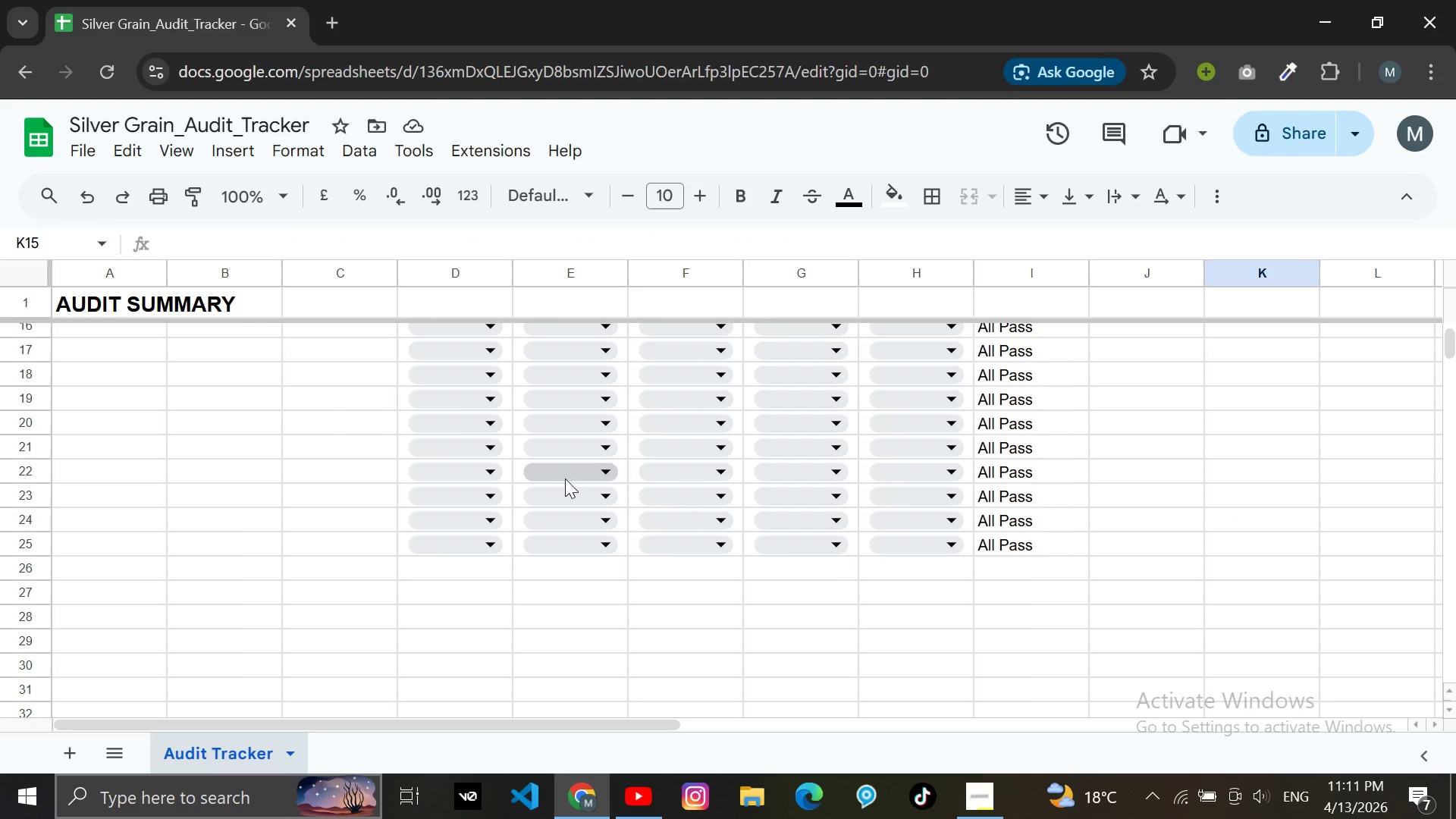 
wait(7.48)
 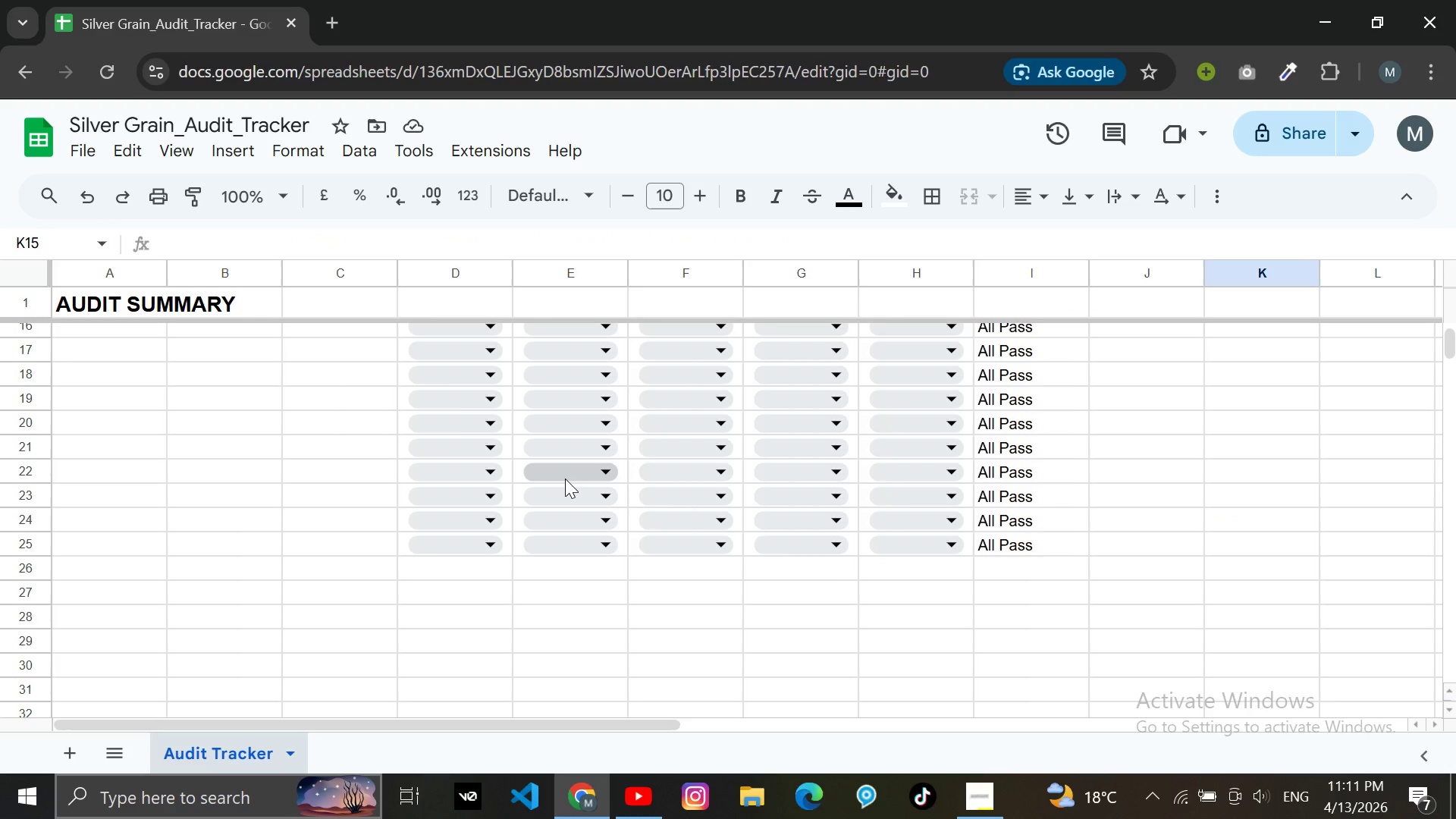 
scroll: coordinate [565, 479], scroll_direction: up, amount: 2.0
 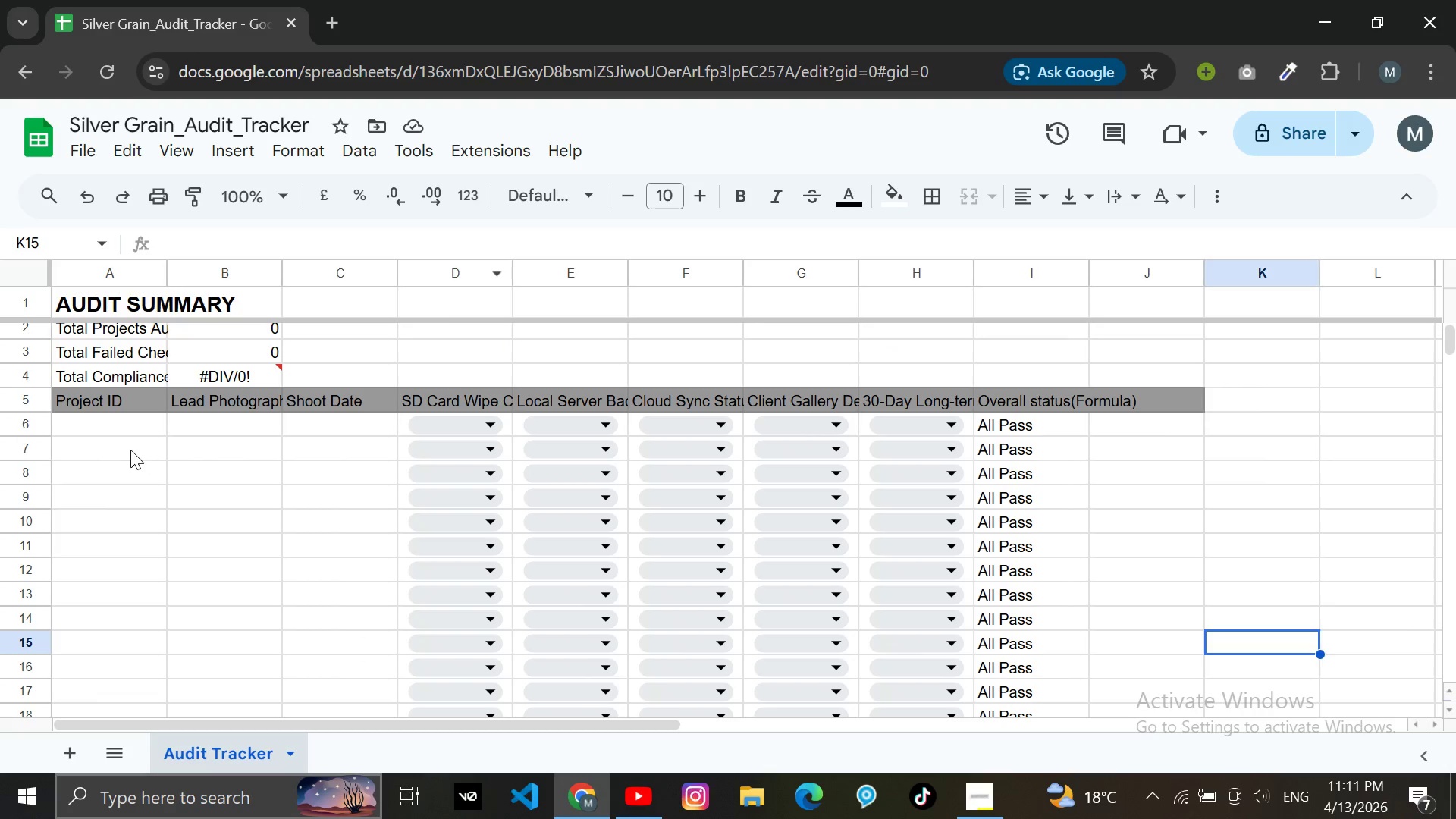 
wait(6.36)
 